 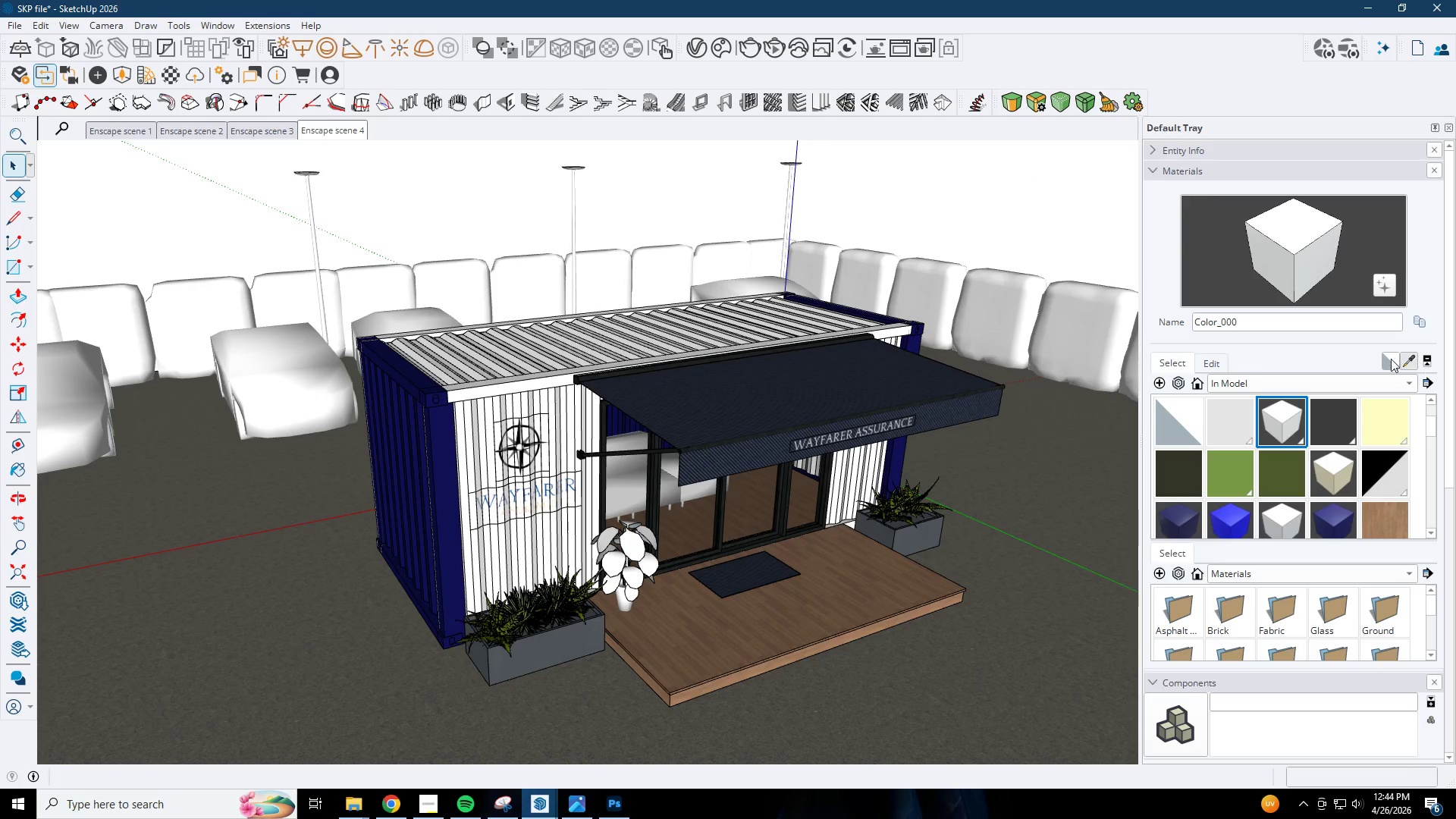 
left_click([805, 403])
 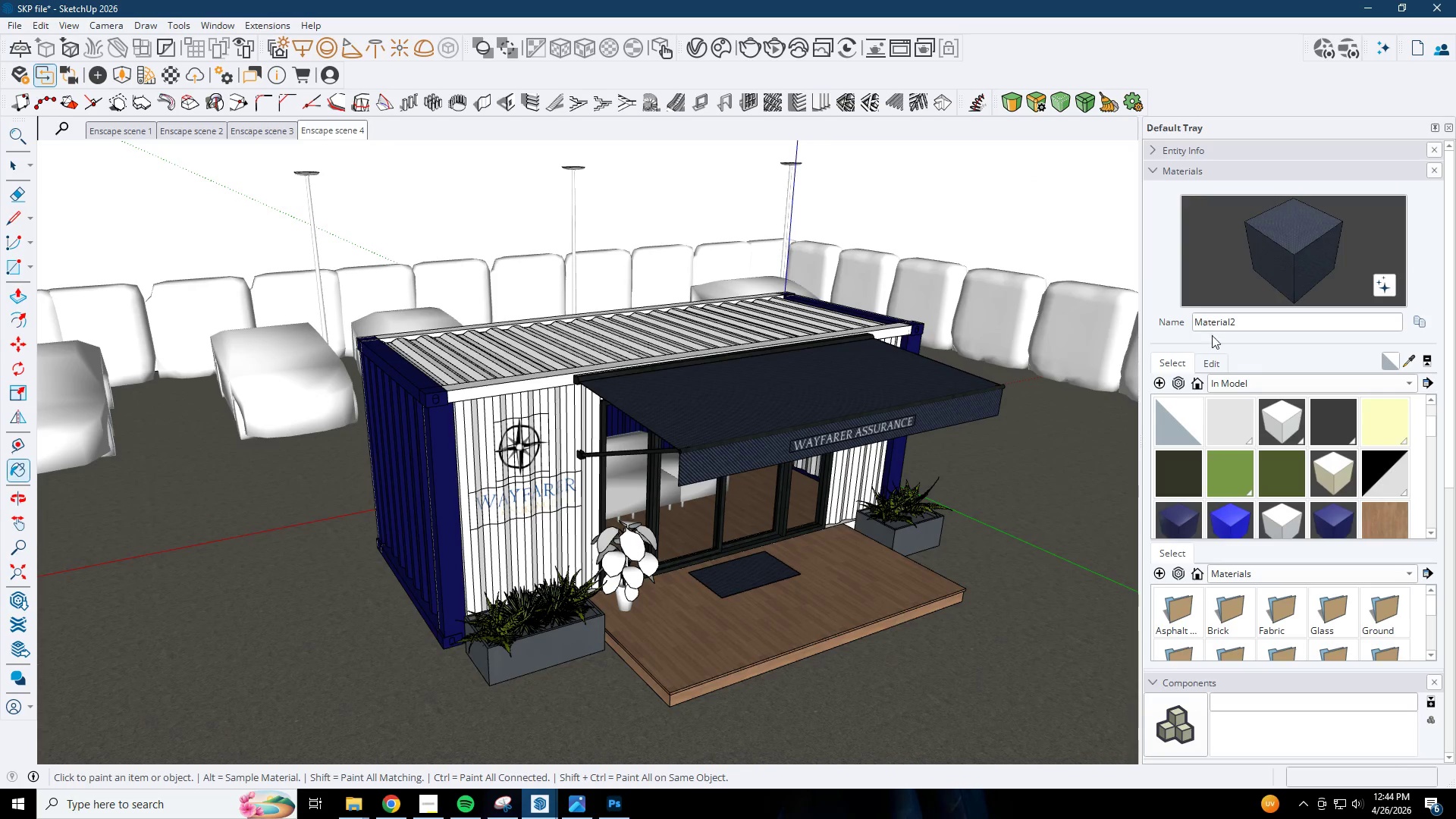 
left_click_drag(start_coordinate=[1244, 324], to_coordinate=[1073, 323])
 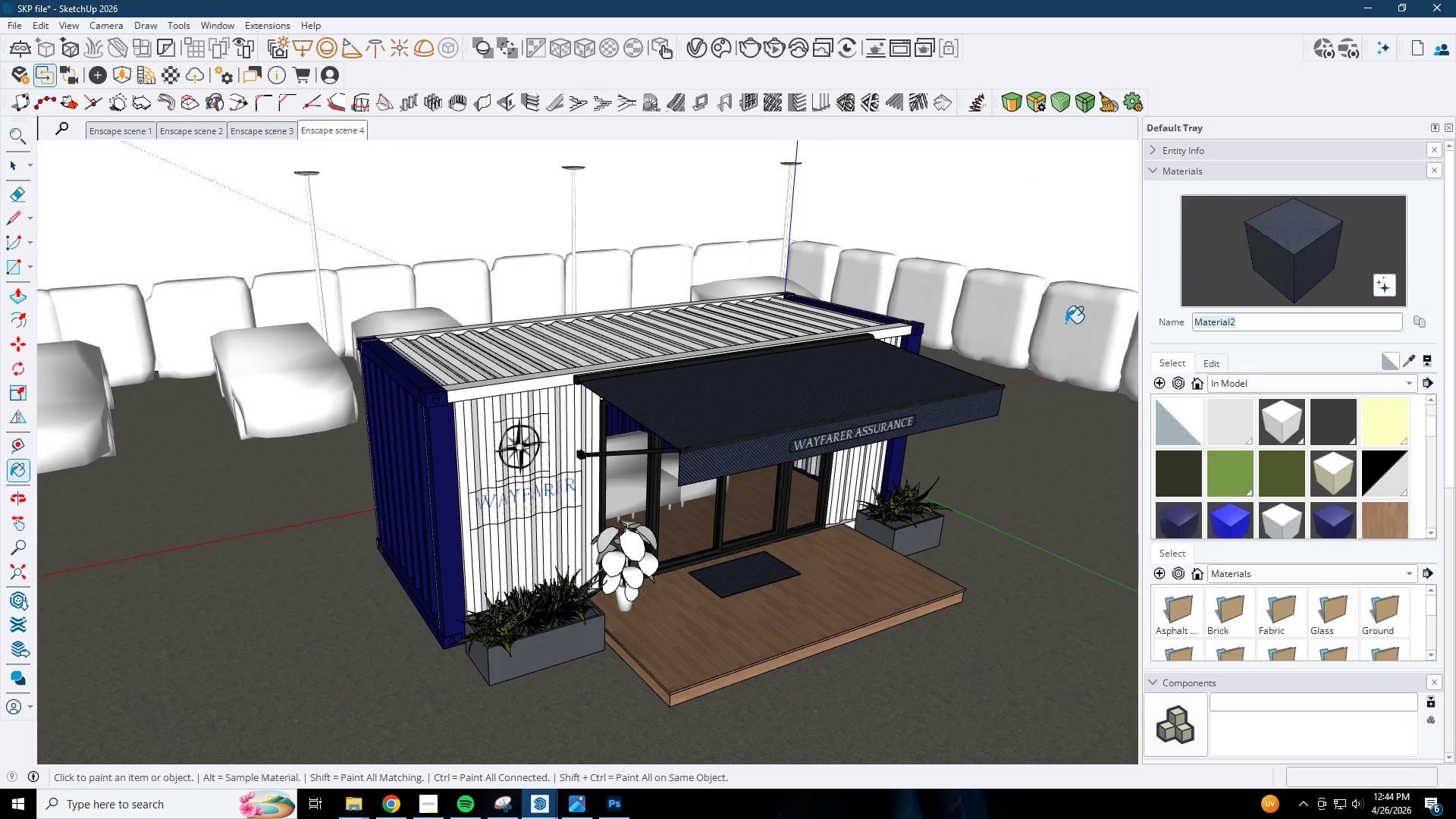 
type(awning)
 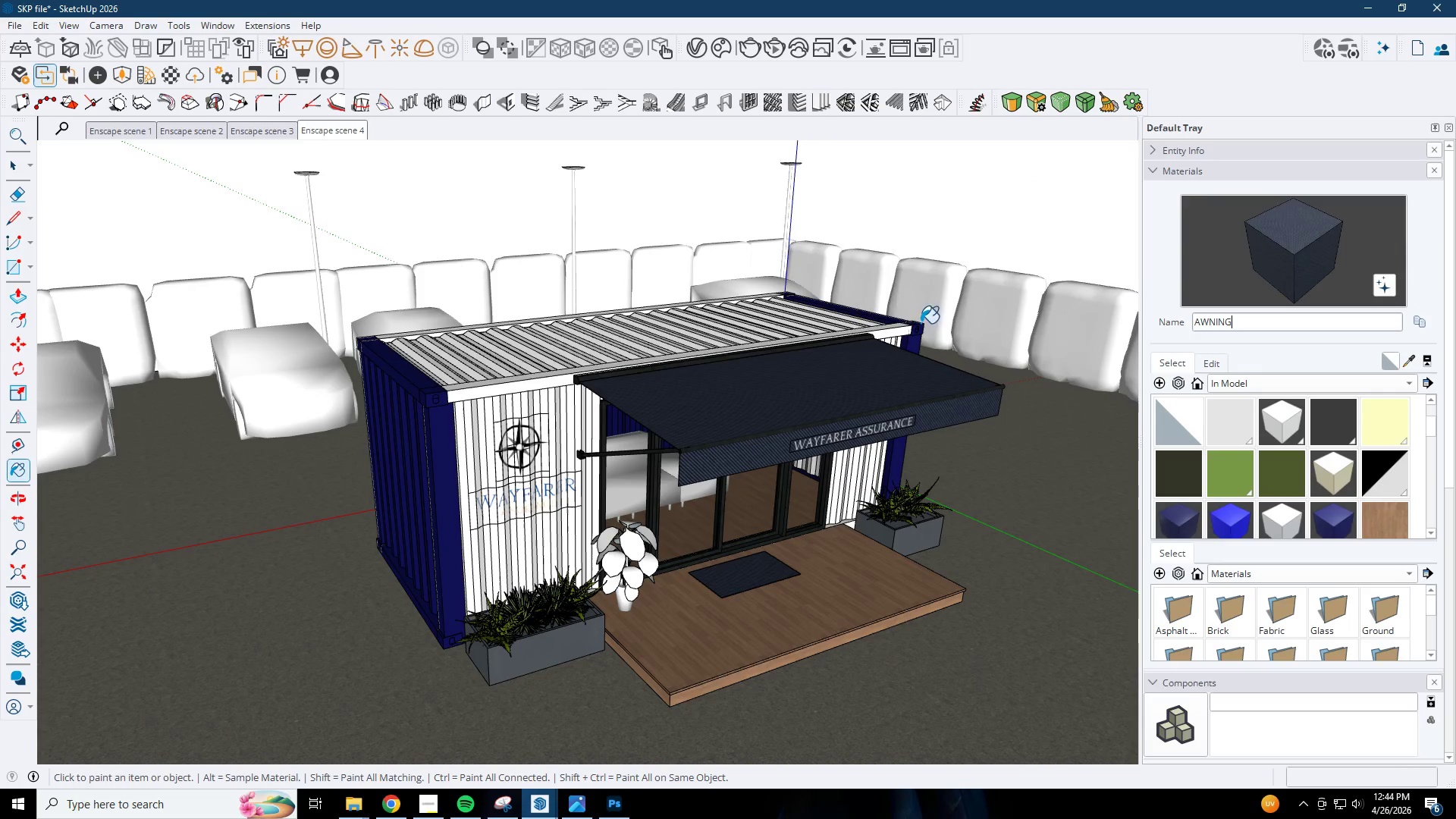 
scroll: coordinate [937, 268], scroll_direction: down, amount: 1.0
 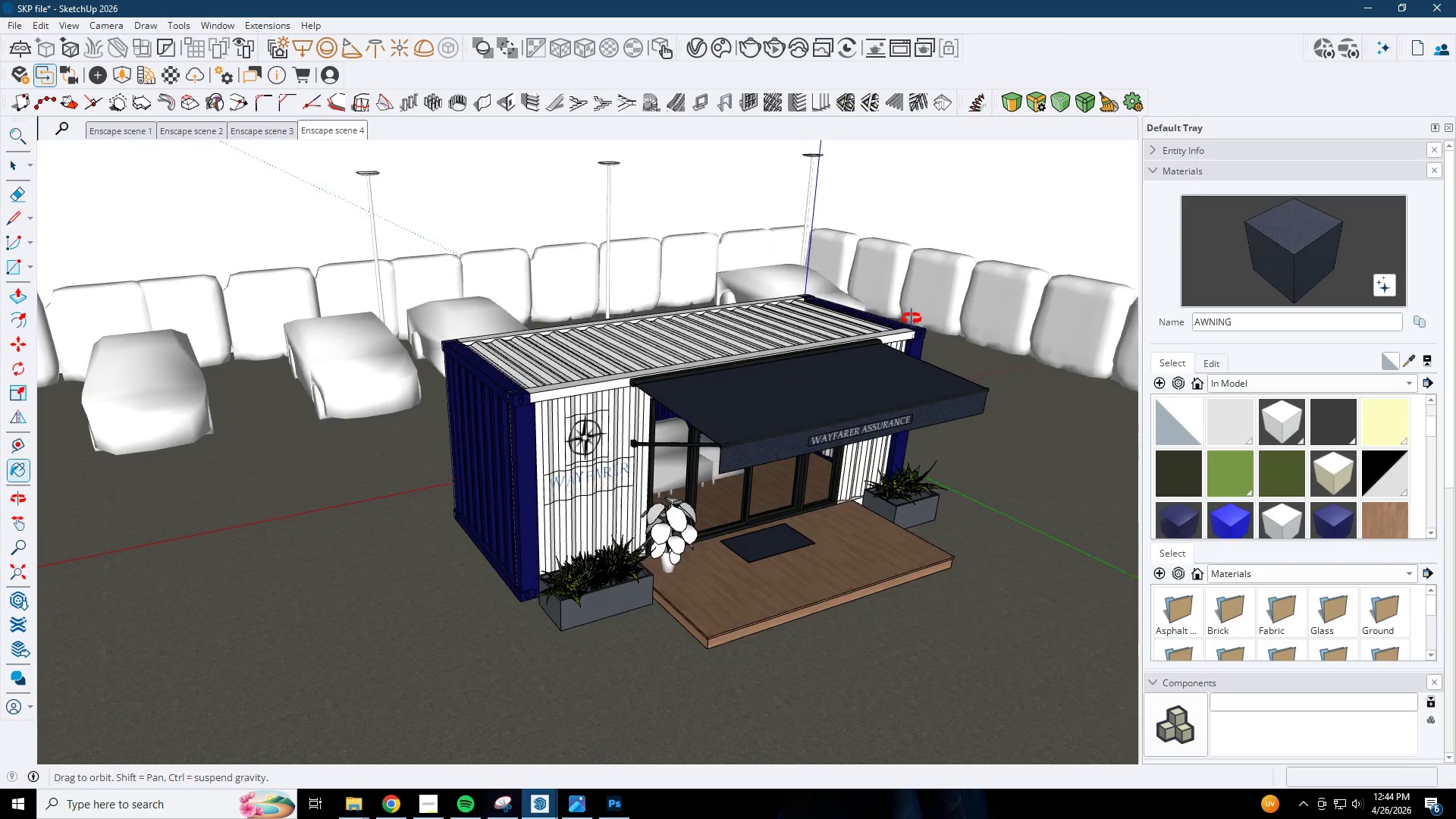 
scroll: coordinate [806, 363], scroll_direction: up, amount: 2.0
 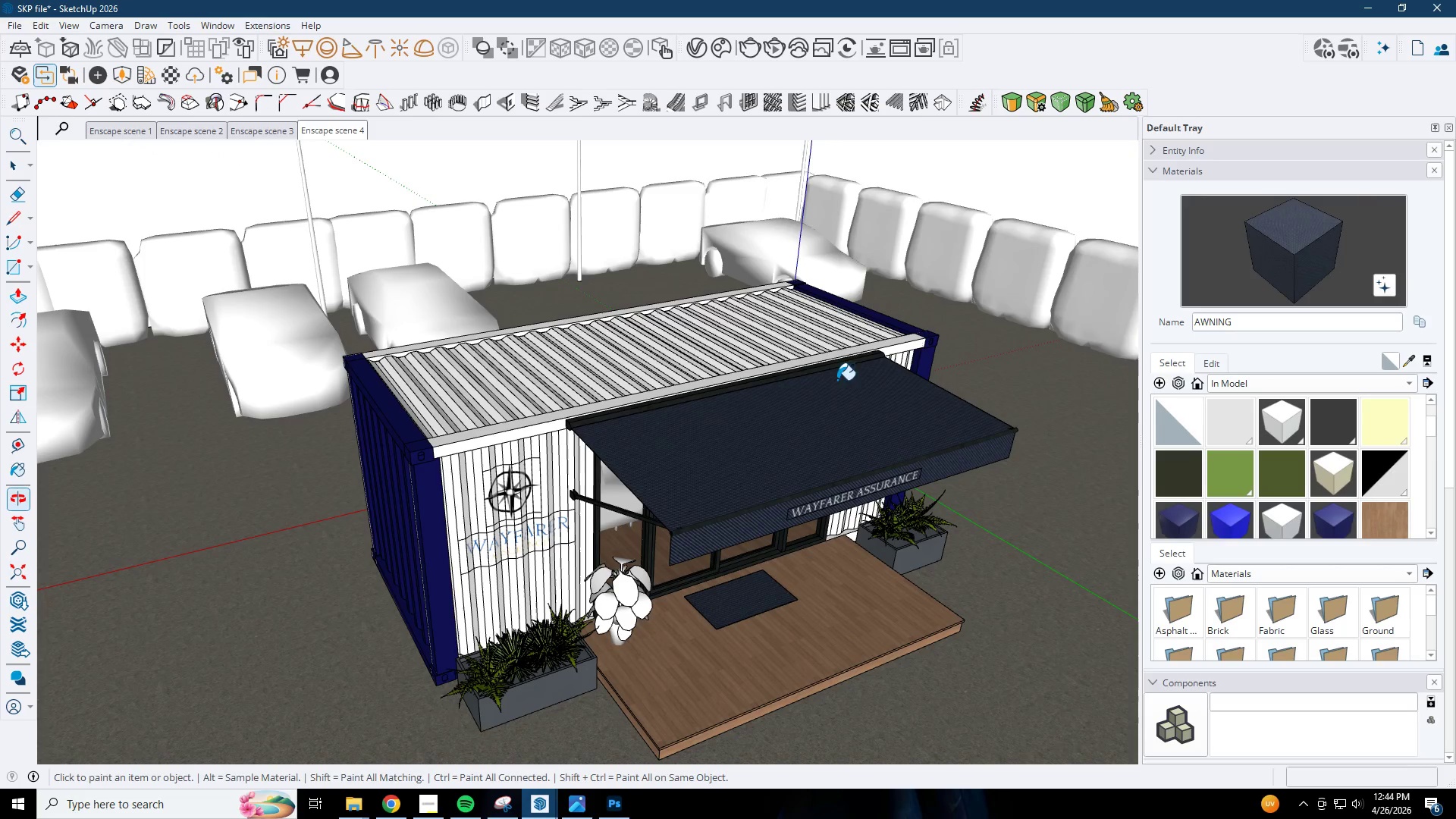 
key(Space)
 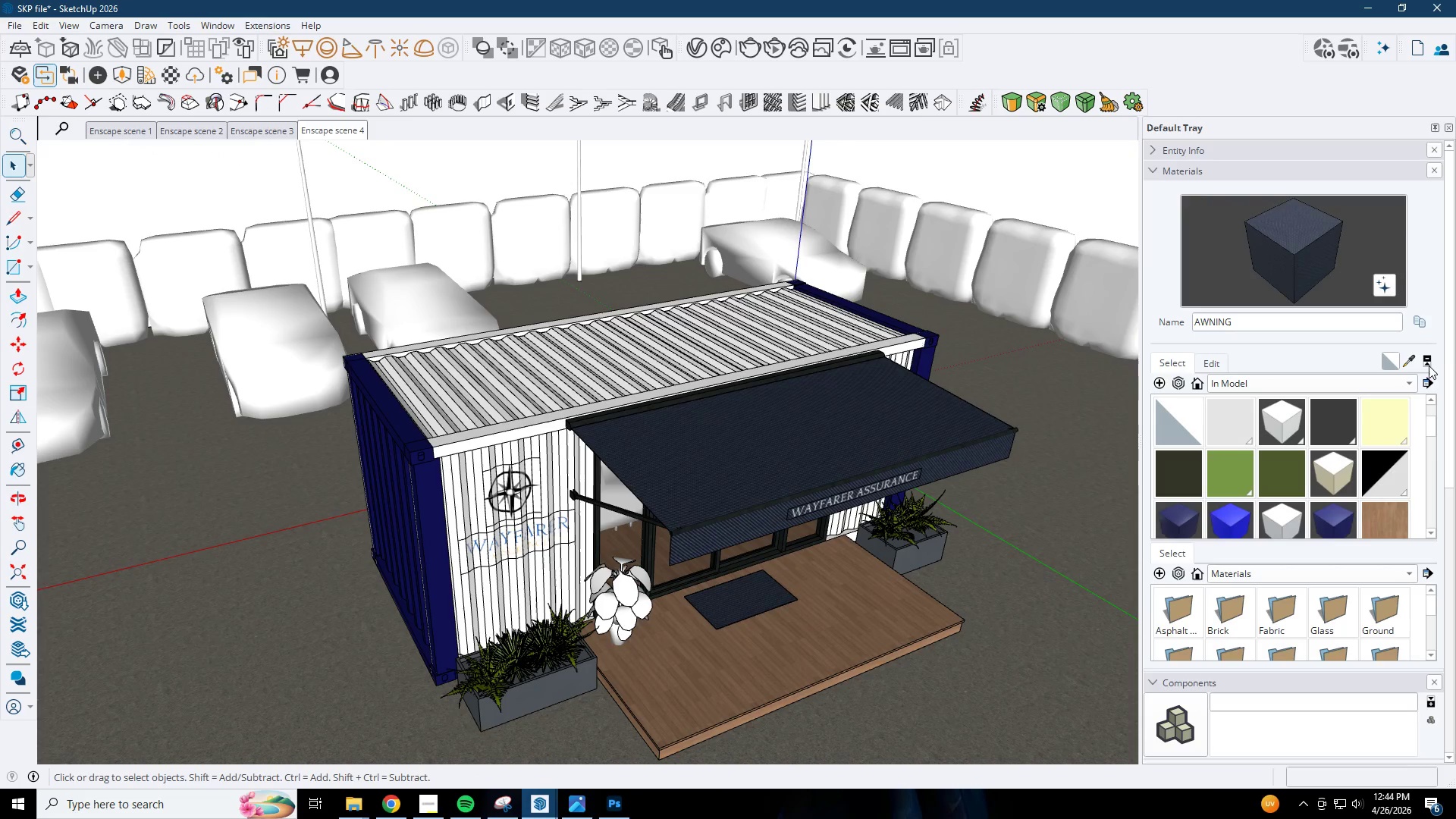 
left_click([1407, 362])
 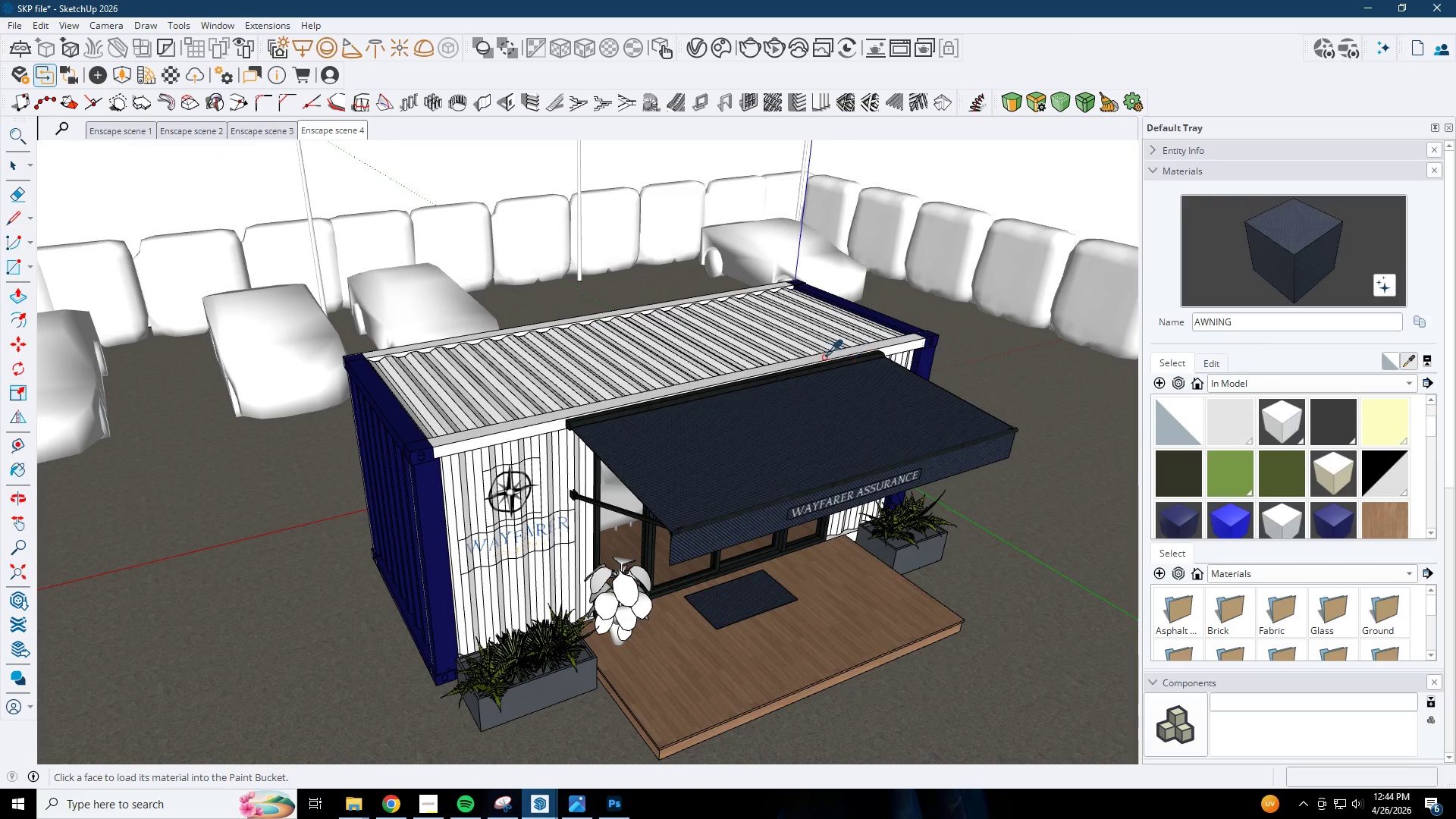 
left_click([745, 343])
 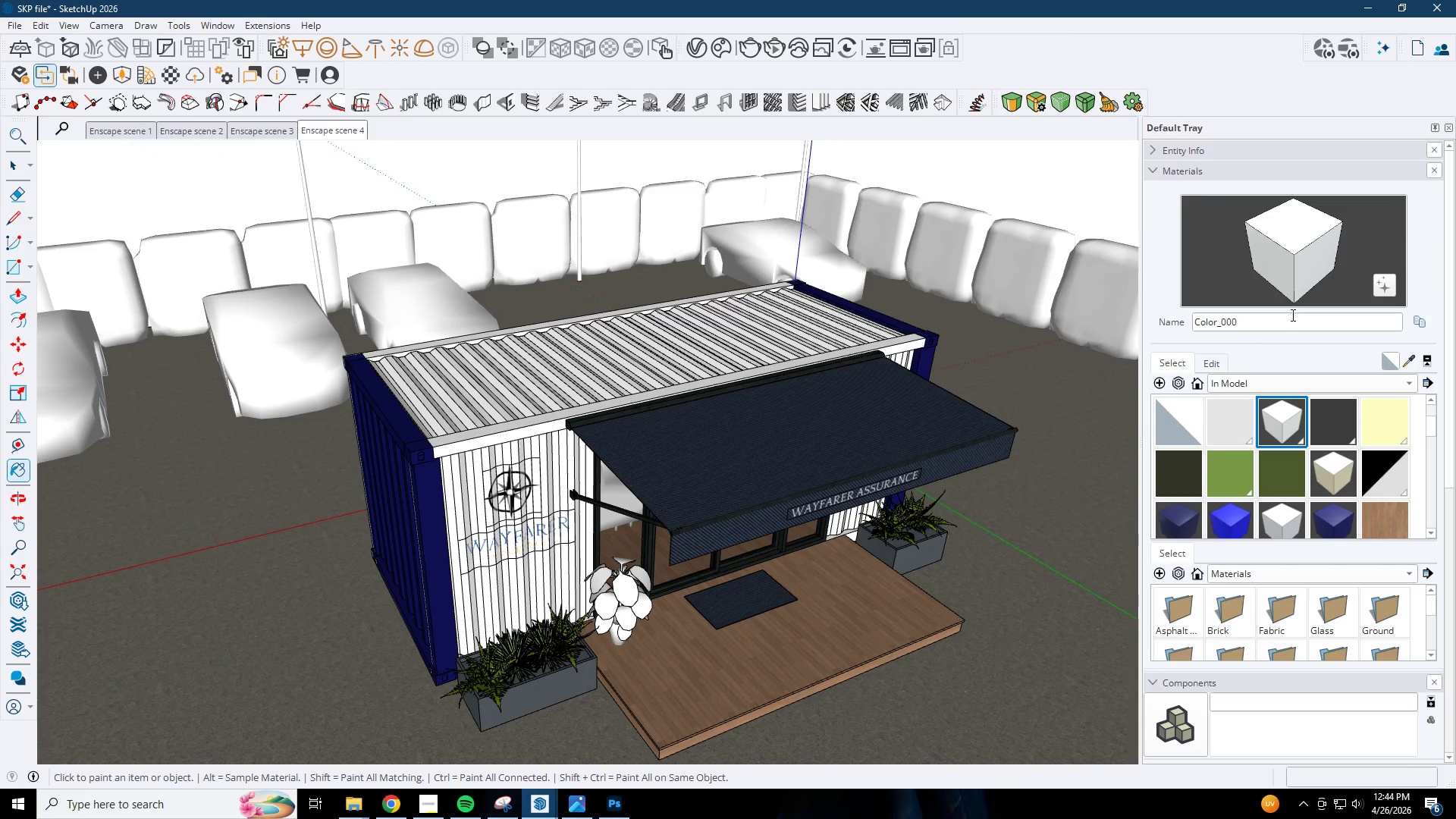 
left_click_drag(start_coordinate=[1298, 318], to_coordinate=[974, 324])
 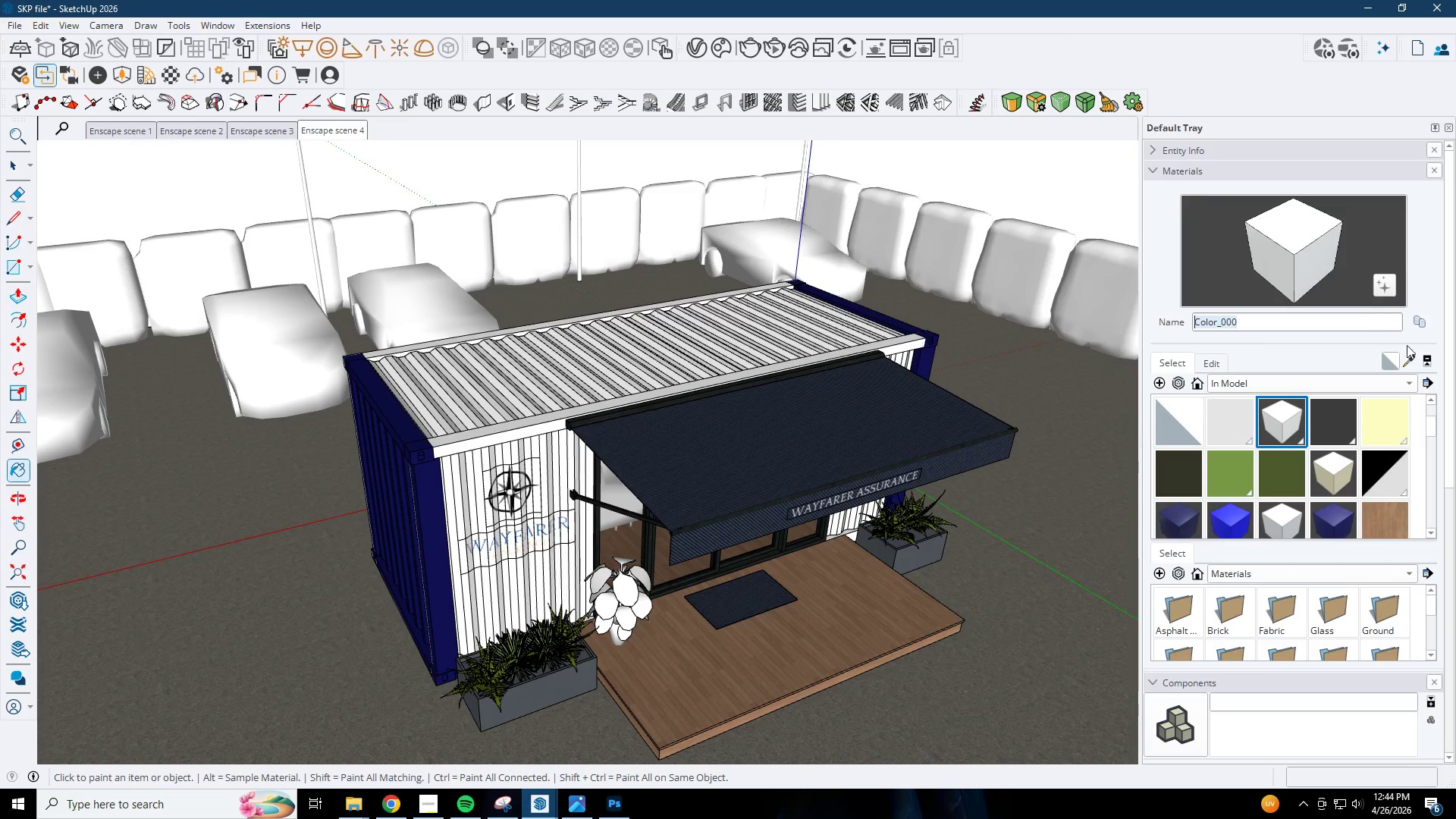 
left_click([1413, 362])
 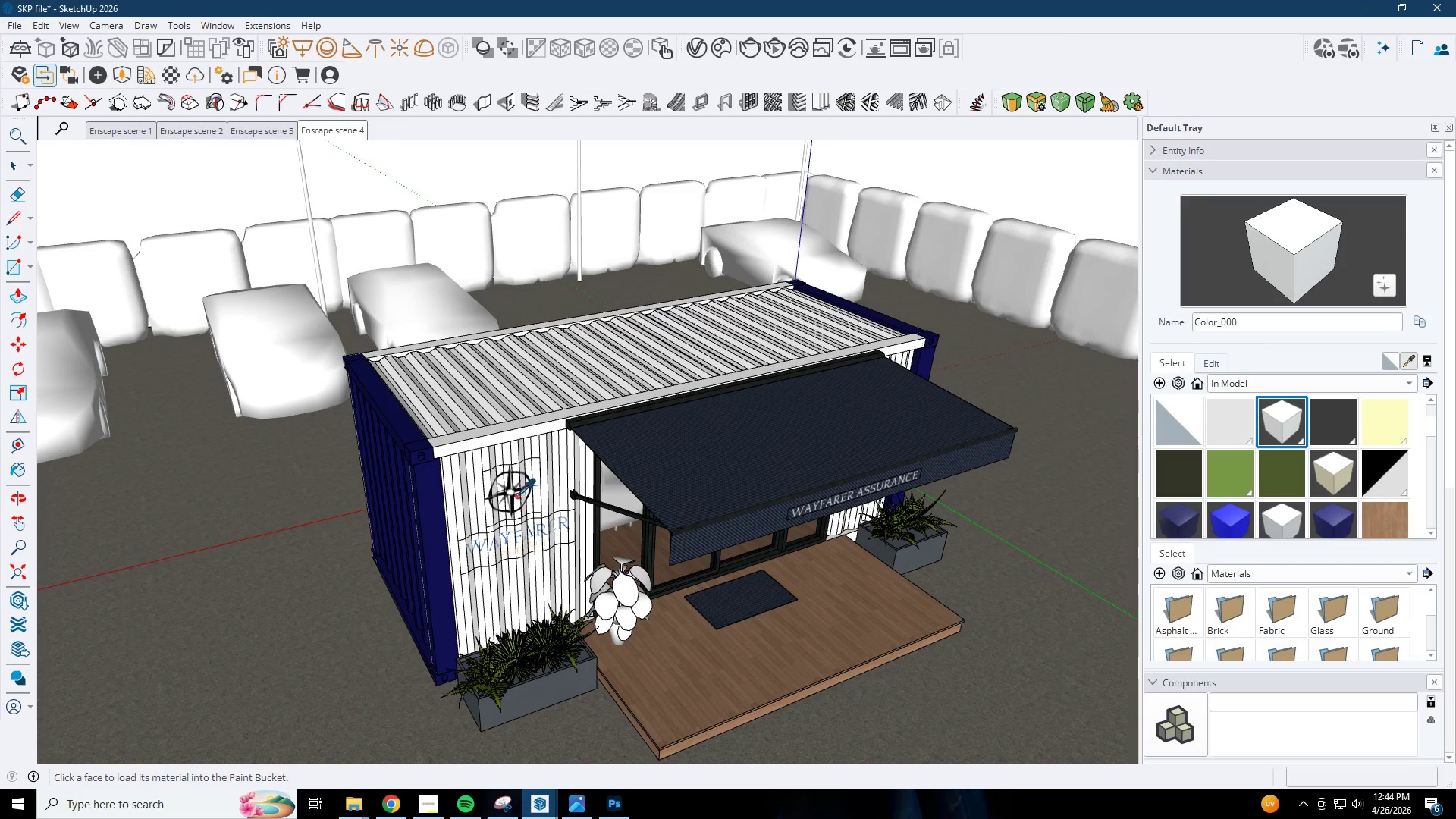 
left_click([513, 495])
 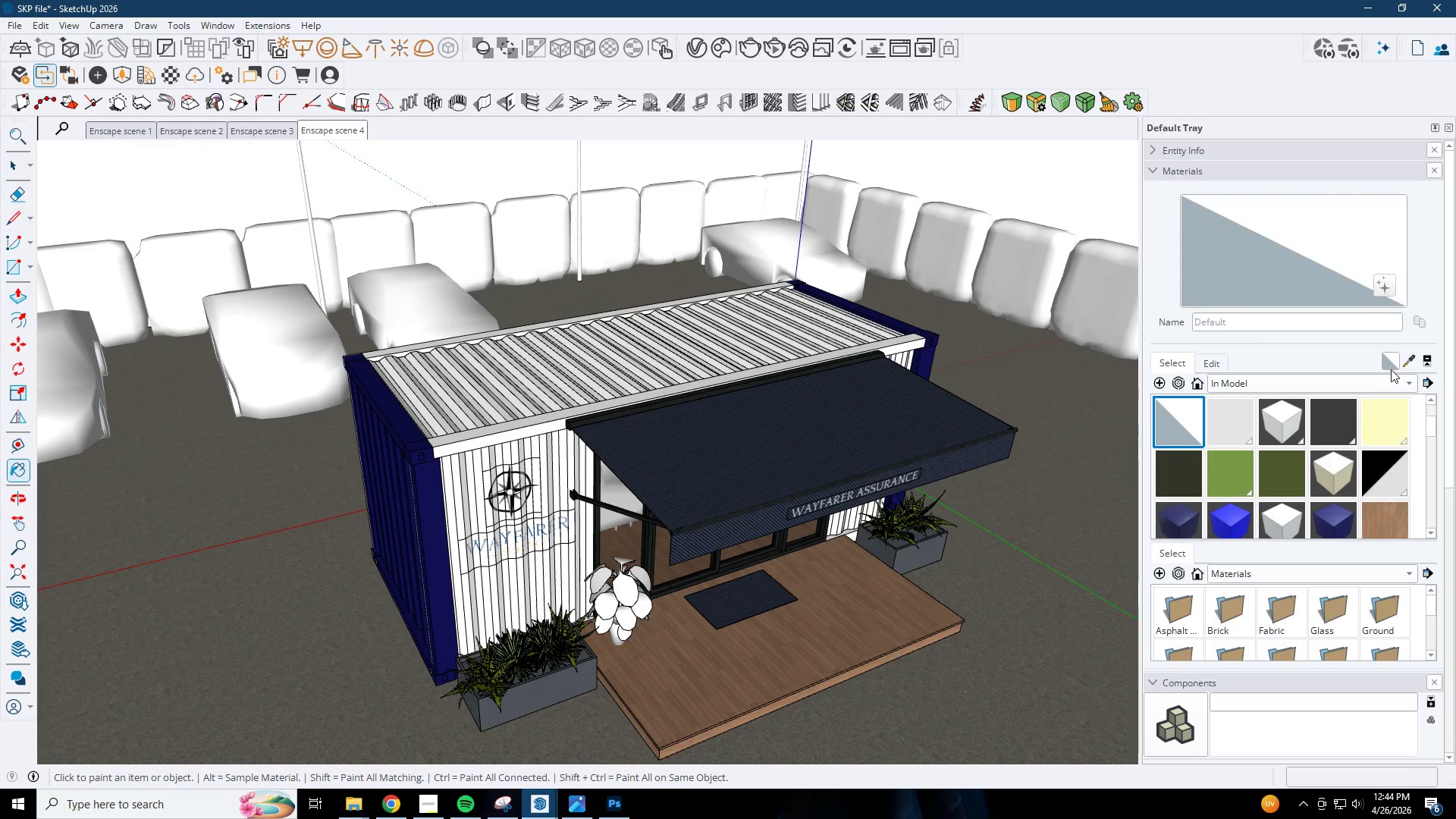 
left_click([1406, 360])
 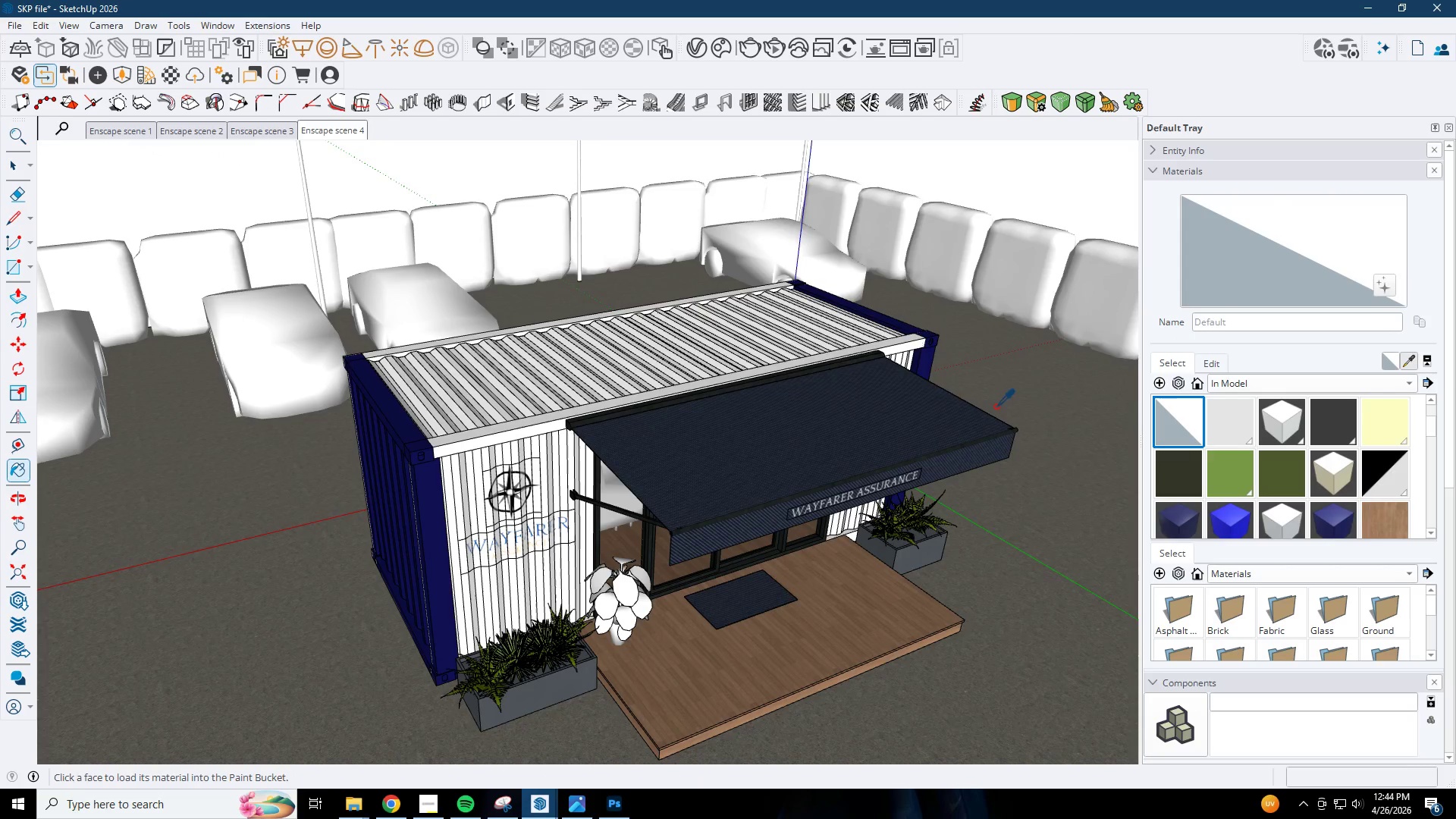 
left_click([549, 507])
 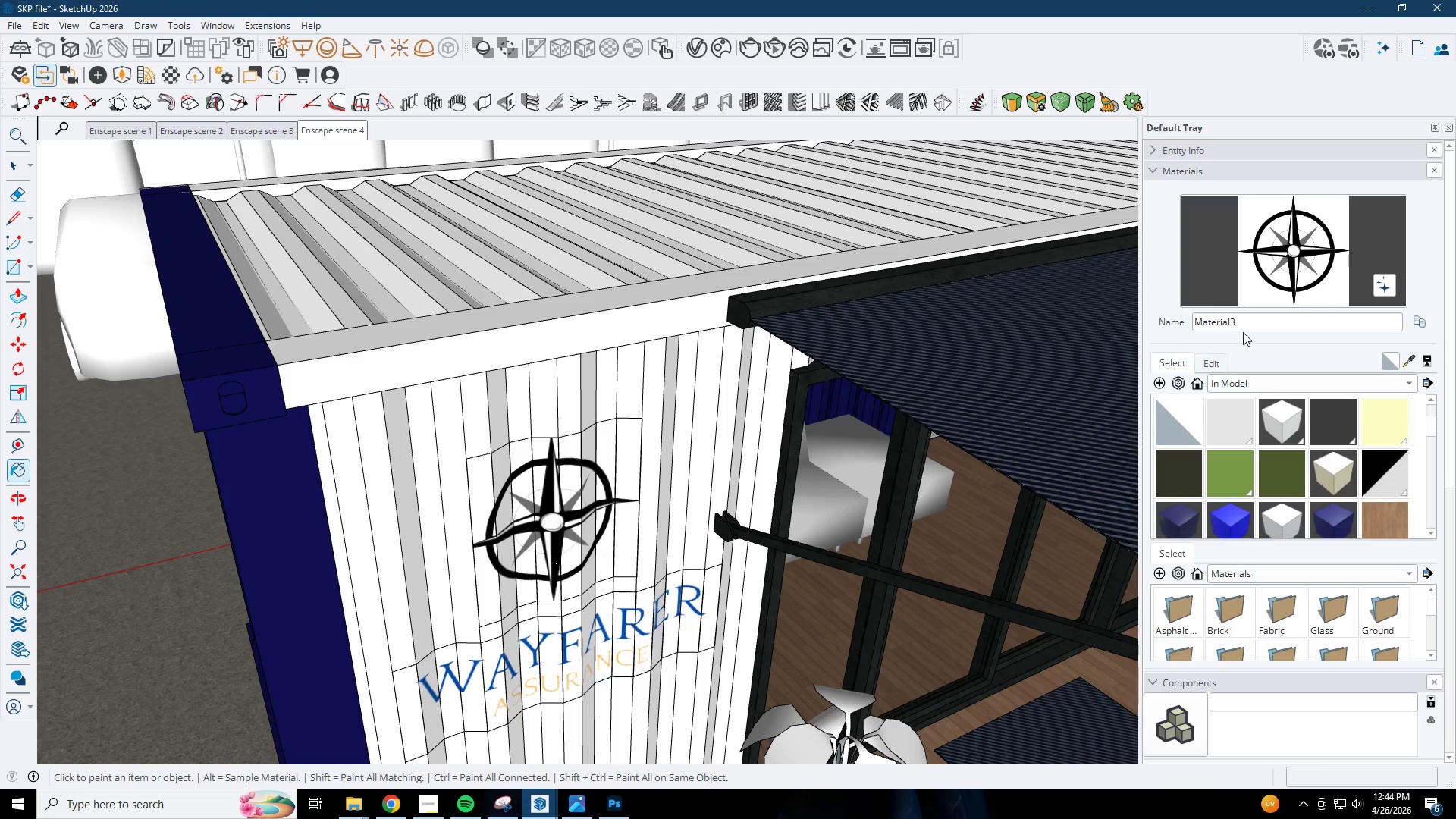 
scroll: coordinate [527, 498], scroll_direction: up, amount: 11.0
 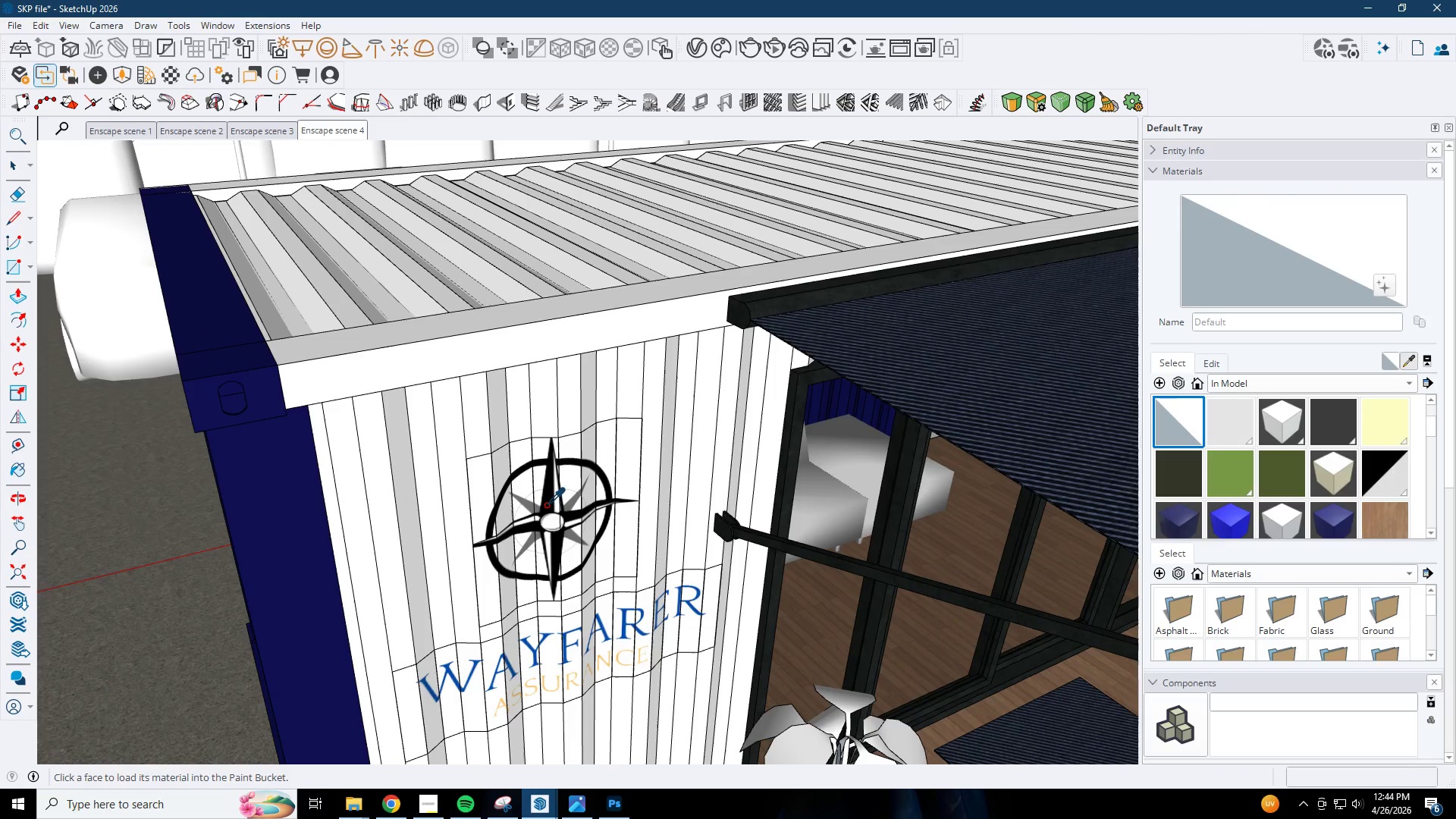 
left_click_drag(start_coordinate=[1260, 323], to_coordinate=[1030, 323])
 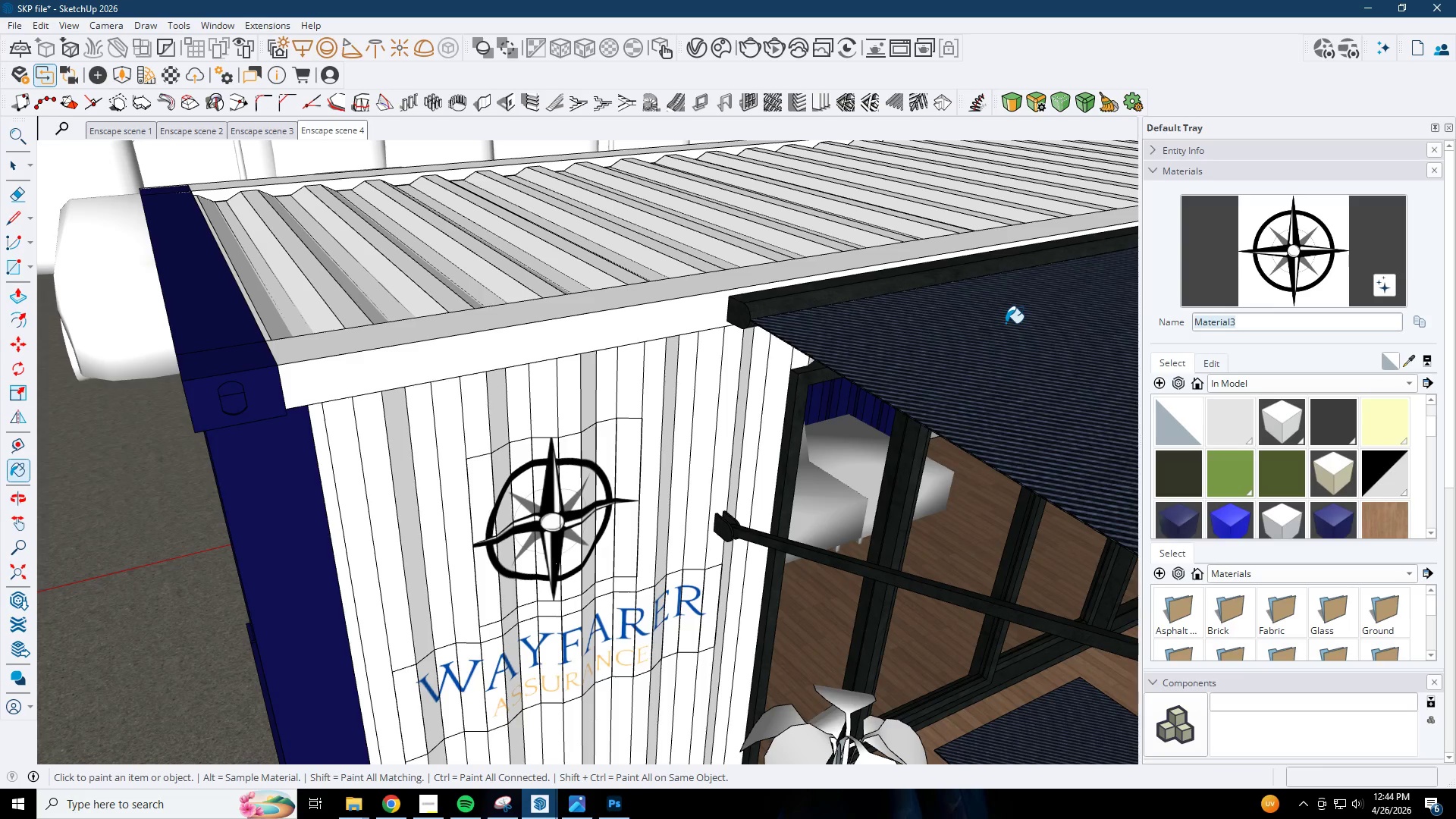 
type(logo)
 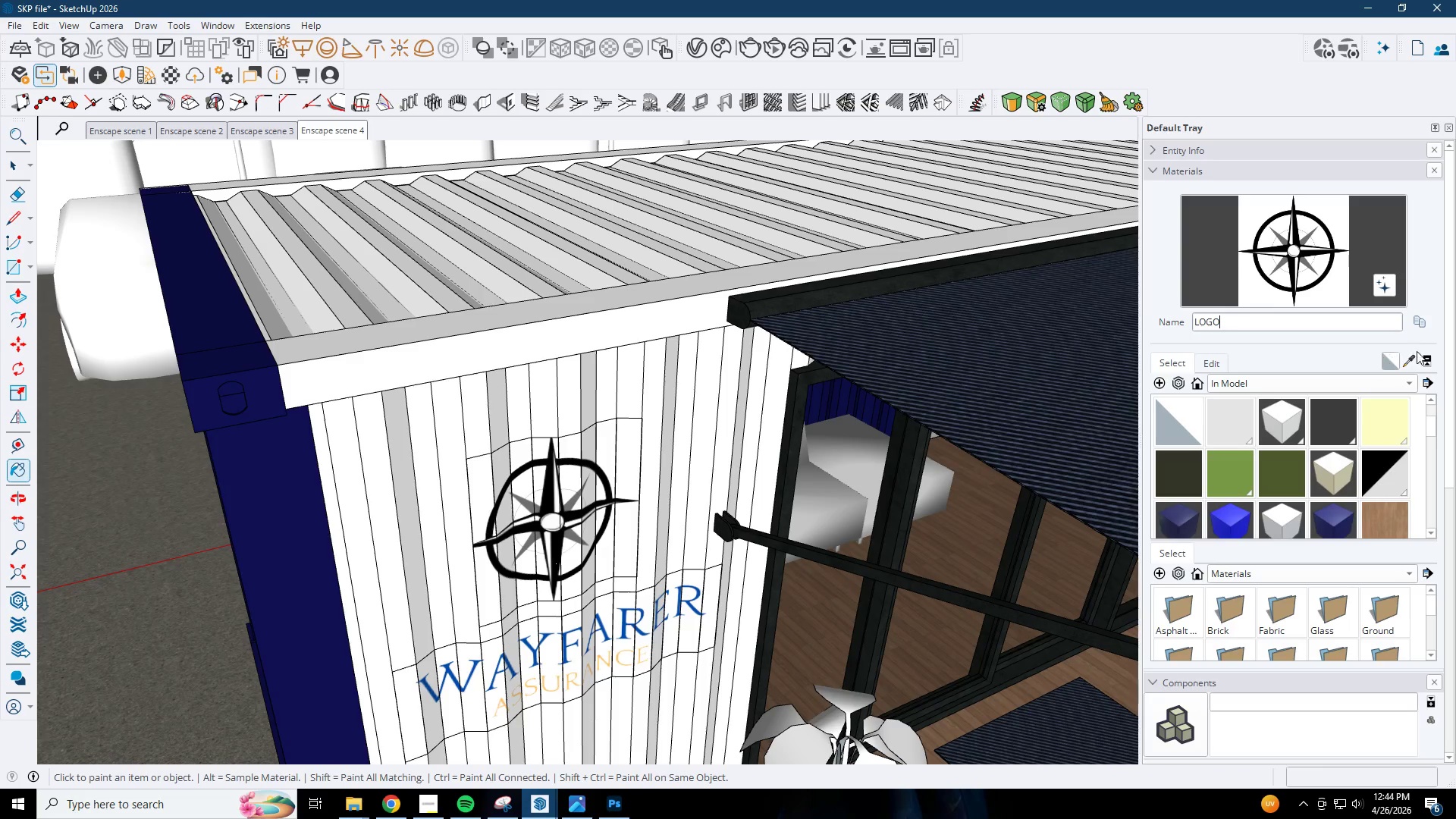 
left_click([1410, 356])
 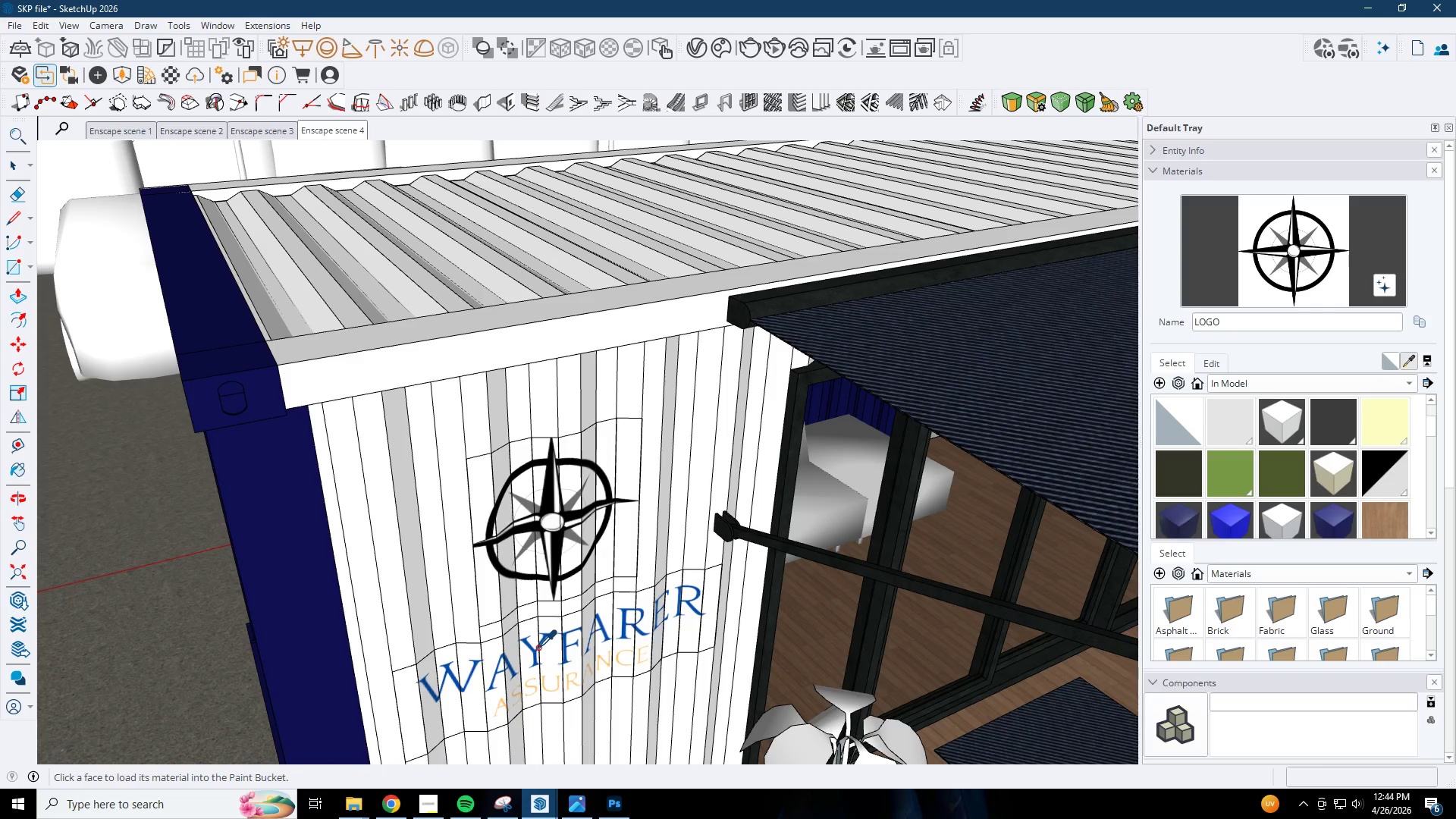 
left_click([537, 651])
 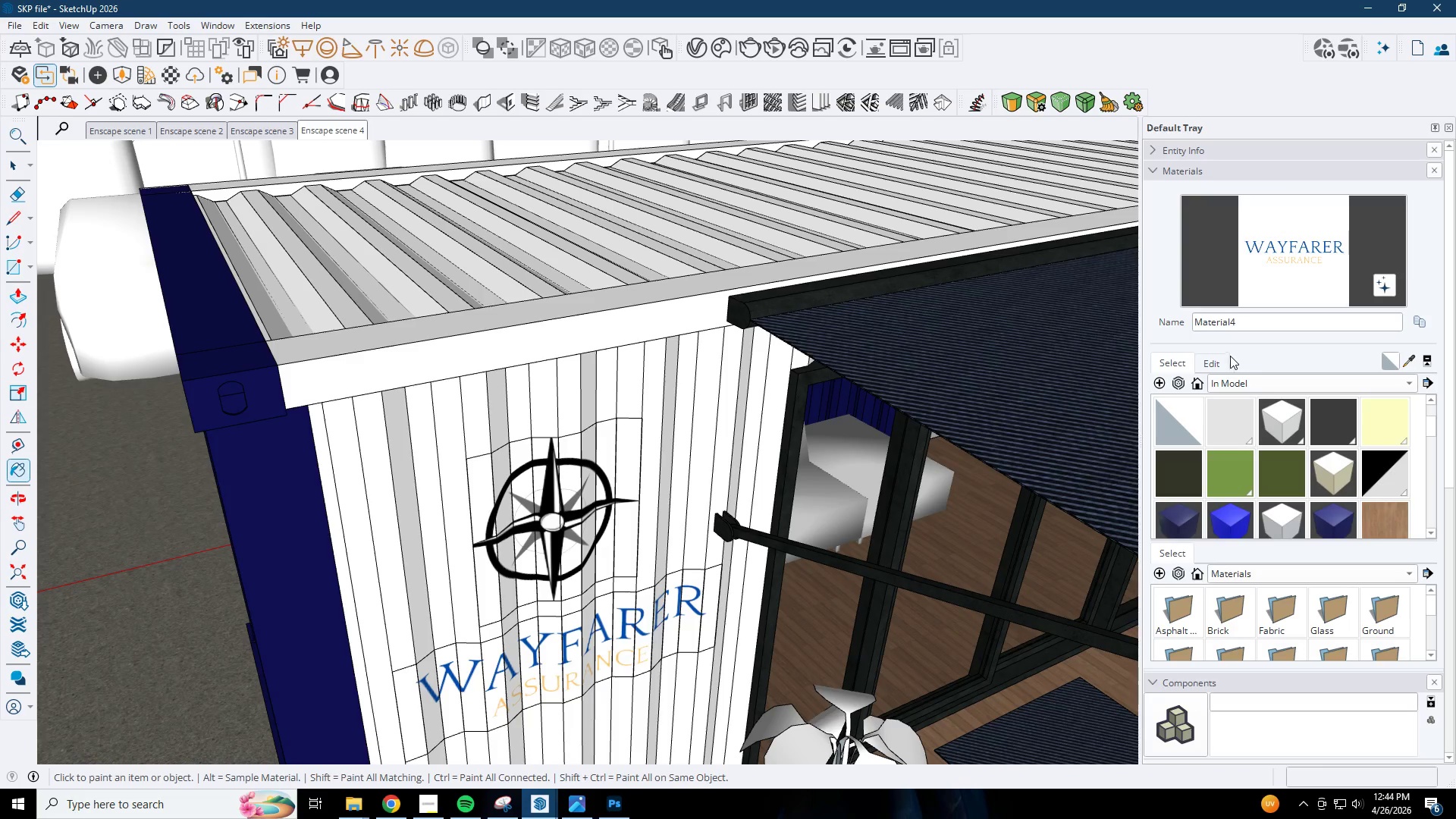 
left_click_drag(start_coordinate=[1251, 320], to_coordinate=[1149, 324])
 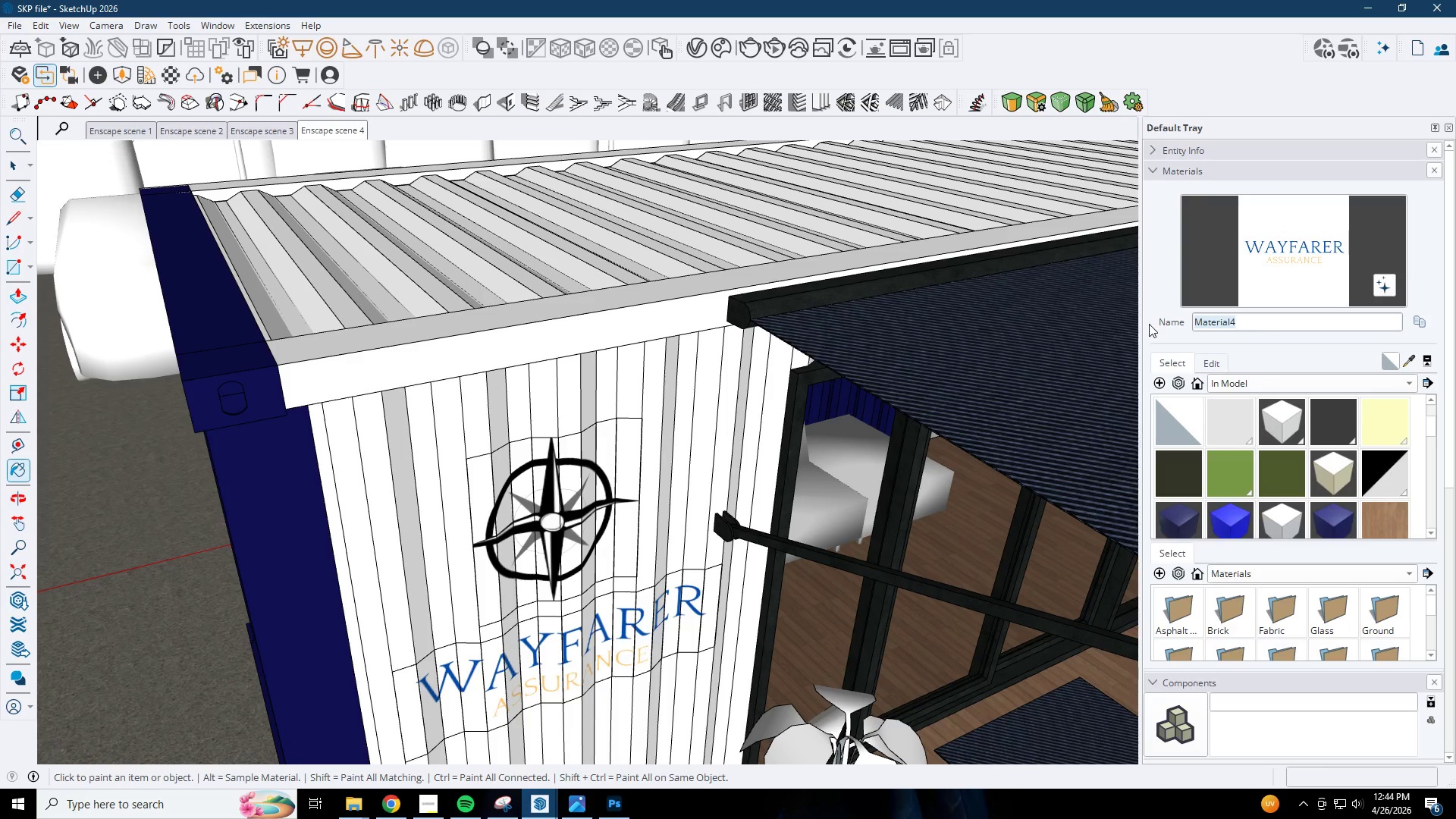 
type(name)
 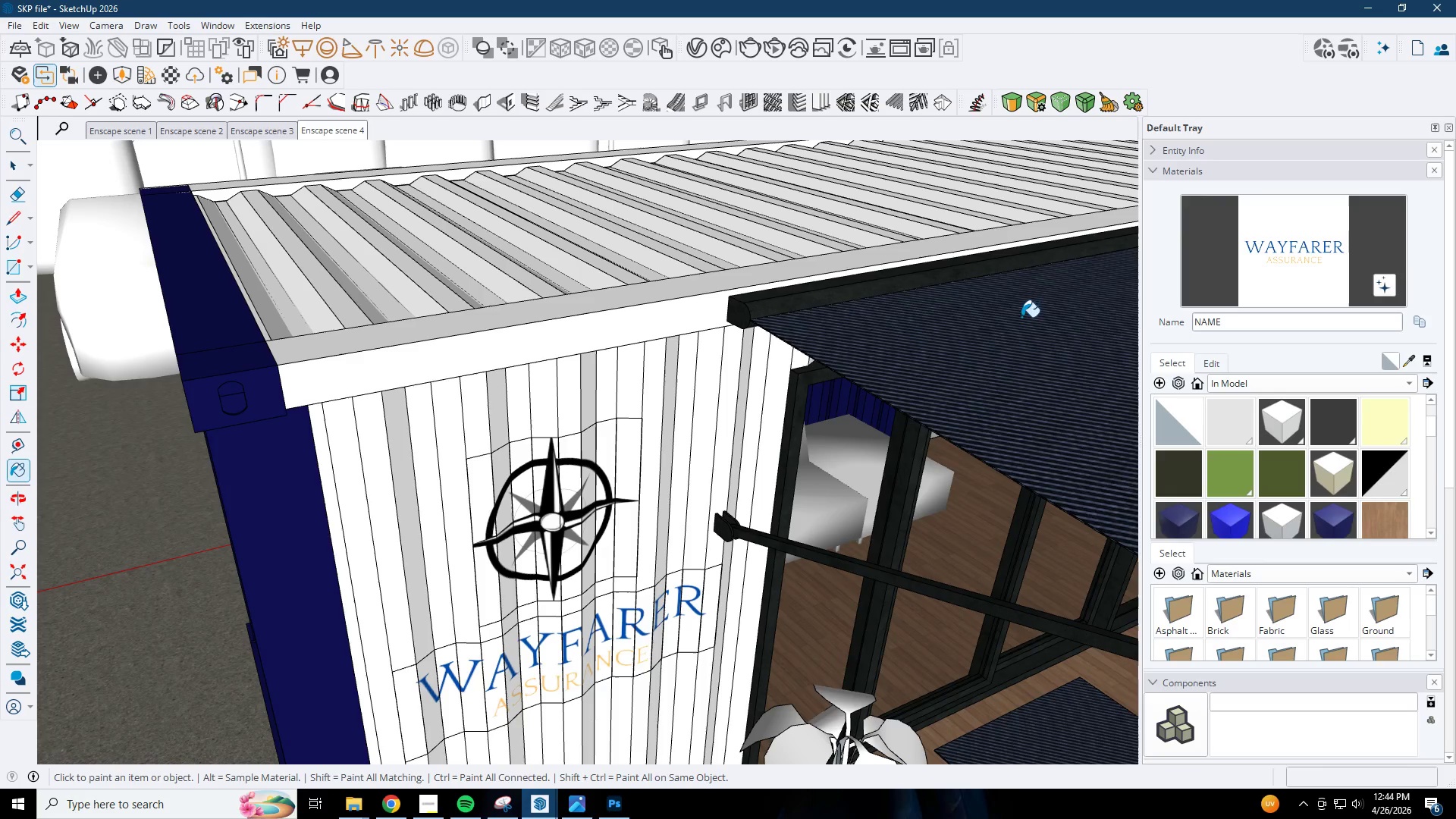 
scroll: coordinate [480, 399], scroll_direction: down, amount: 12.0
 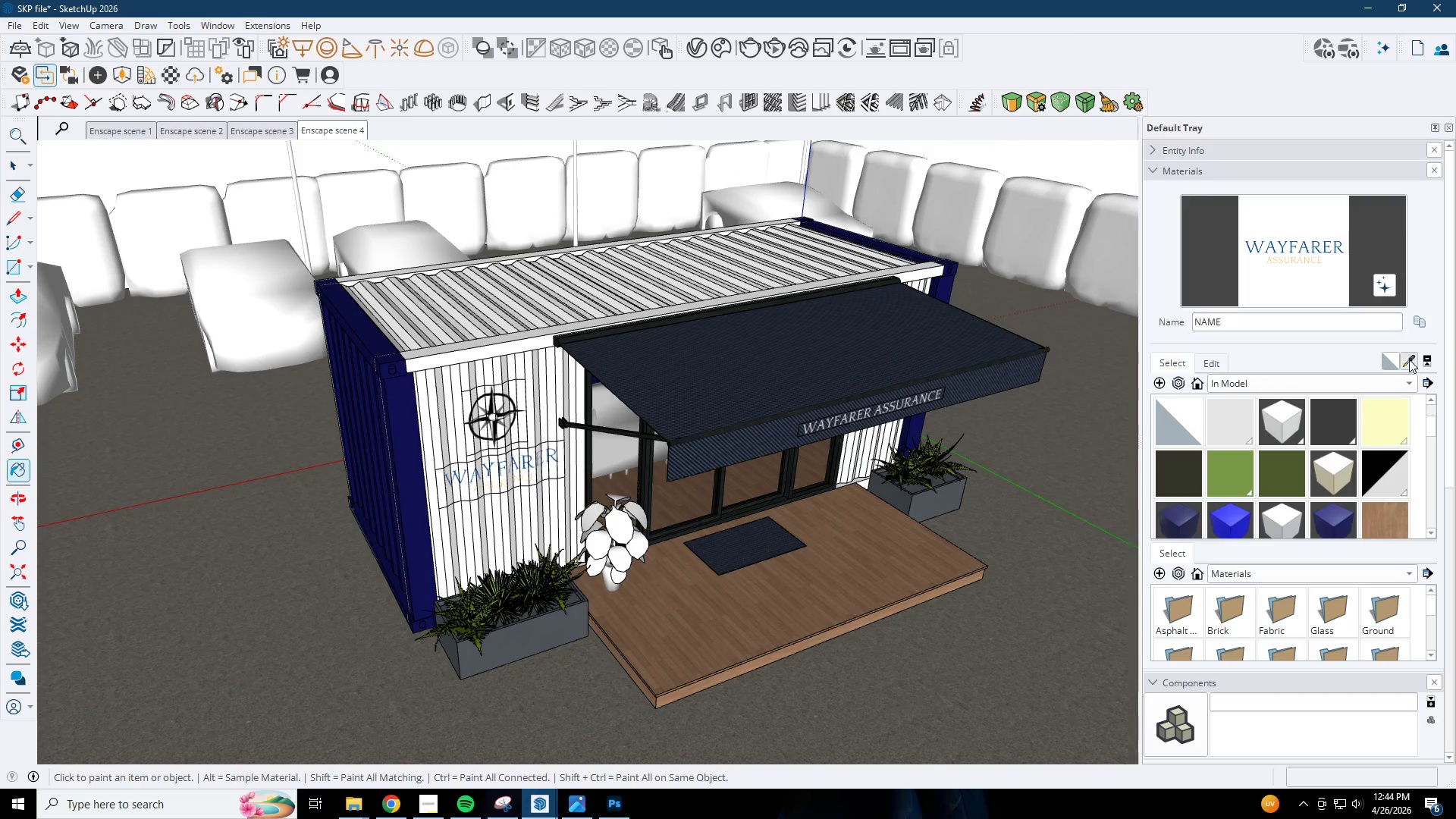 
left_click([899, 405])
 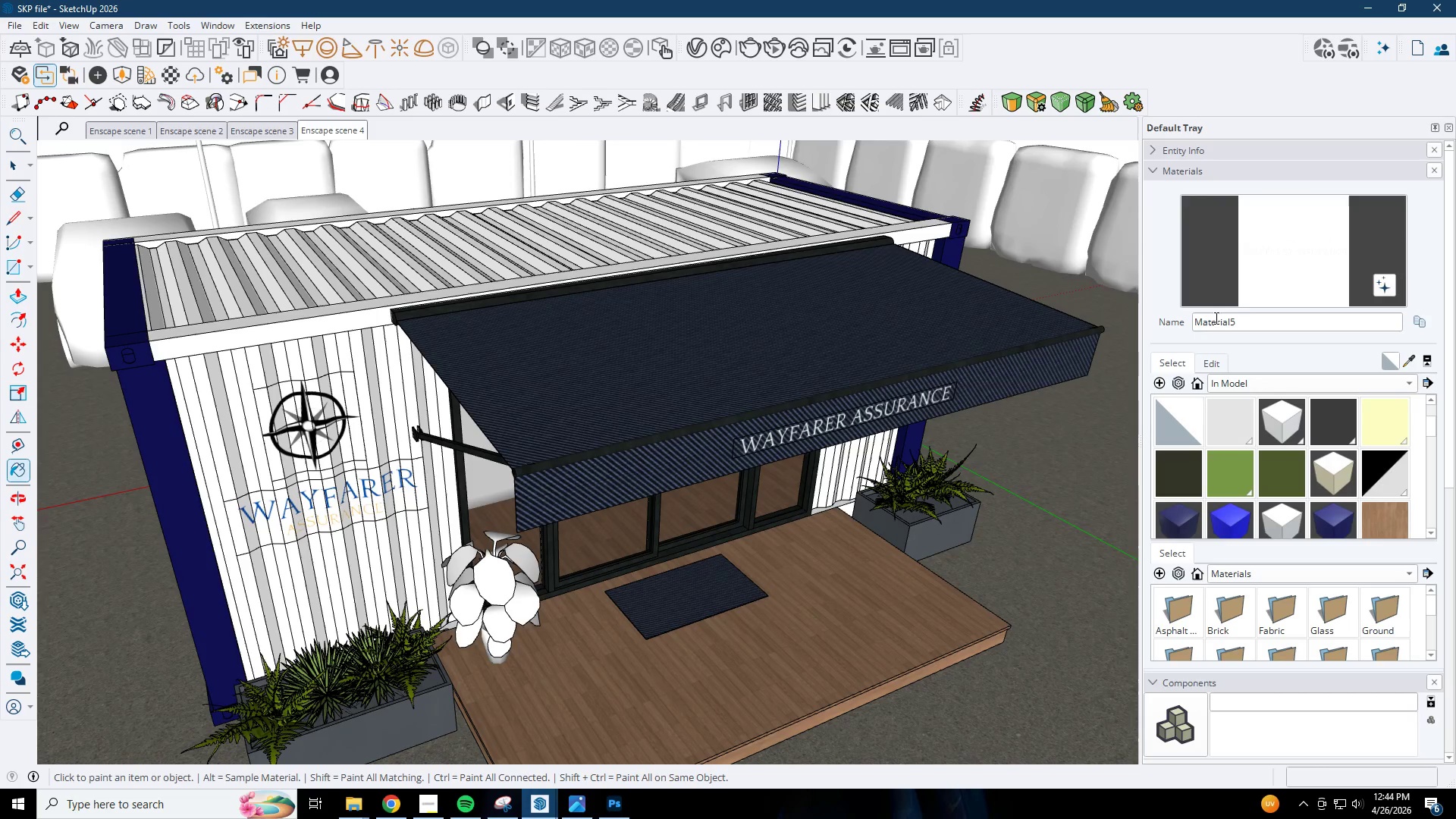 
scroll: coordinate [911, 400], scroll_direction: up, amount: 4.0
 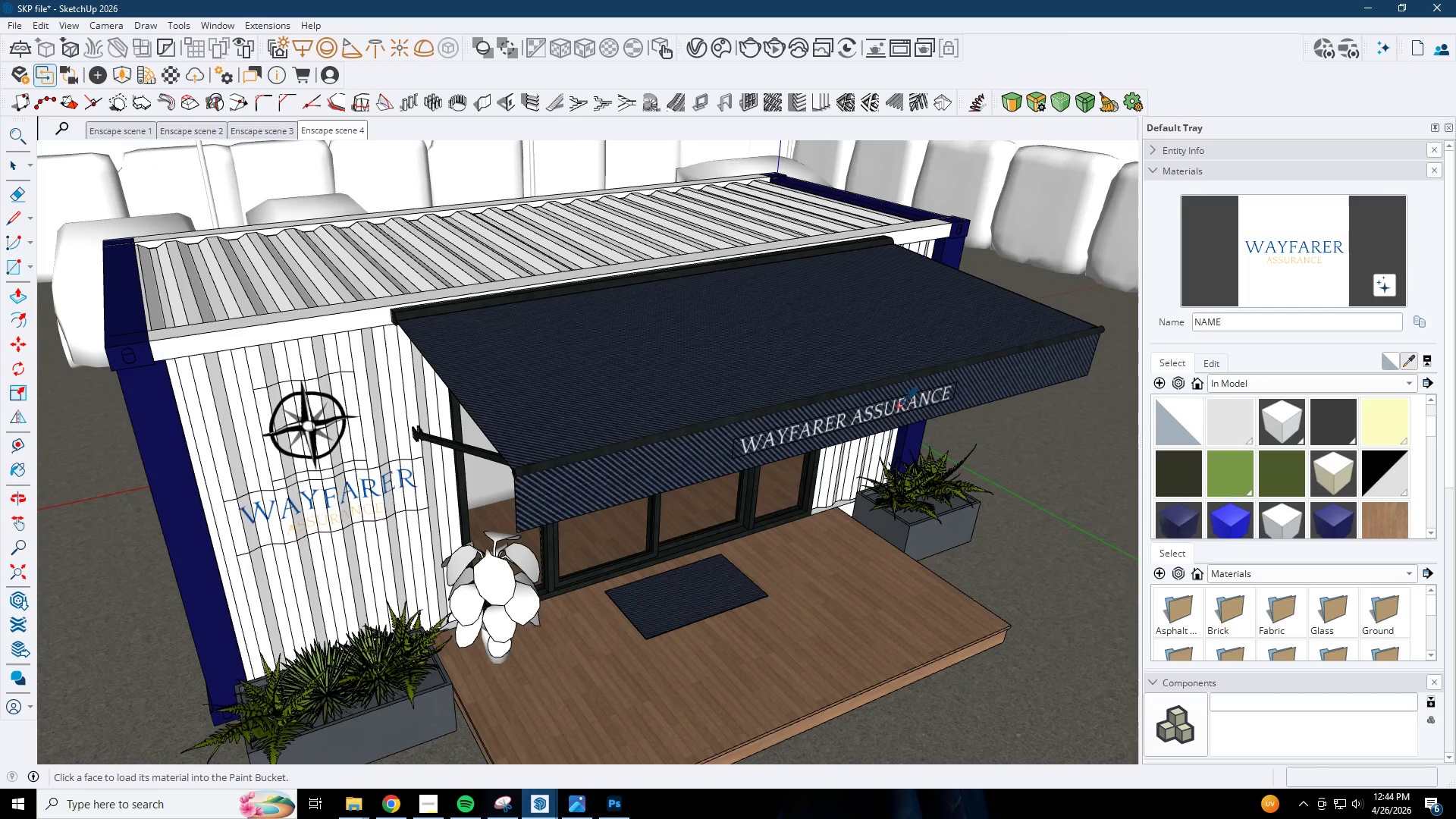 
left_click_drag(start_coordinate=[1246, 317], to_coordinate=[1150, 325])
 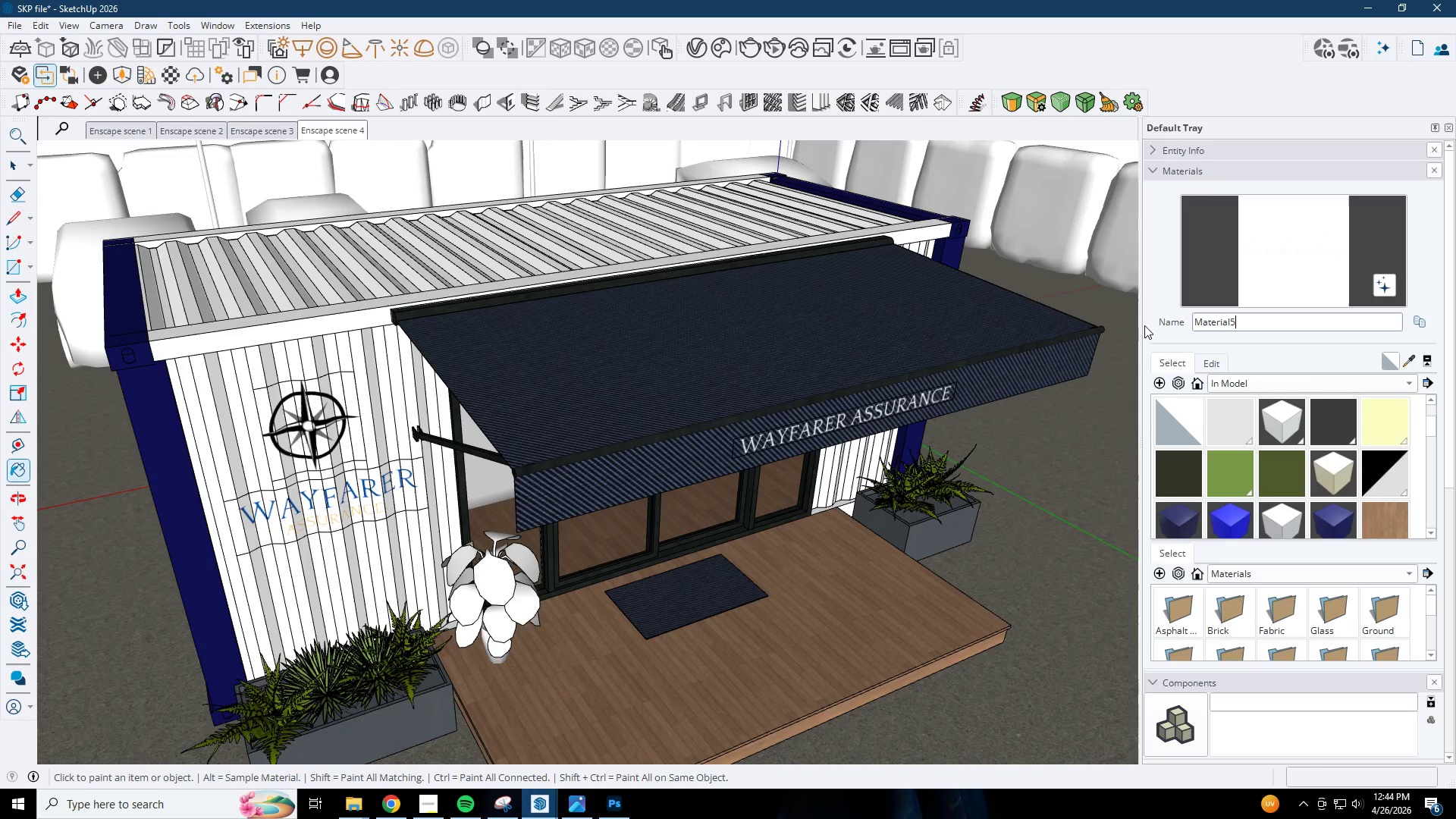 
hold_key(key=Backspace, duration=0.84)
 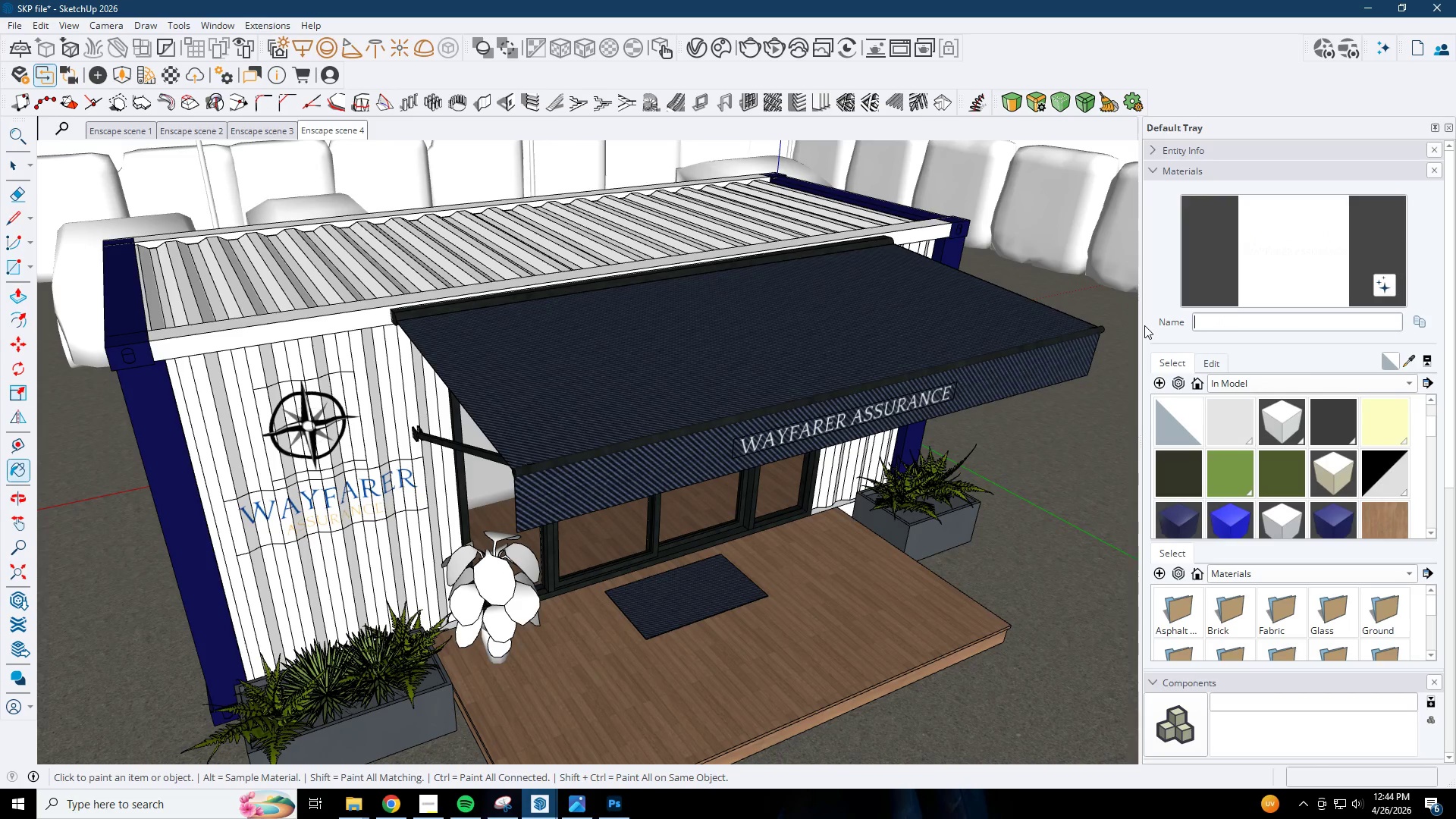 
type(name2)
 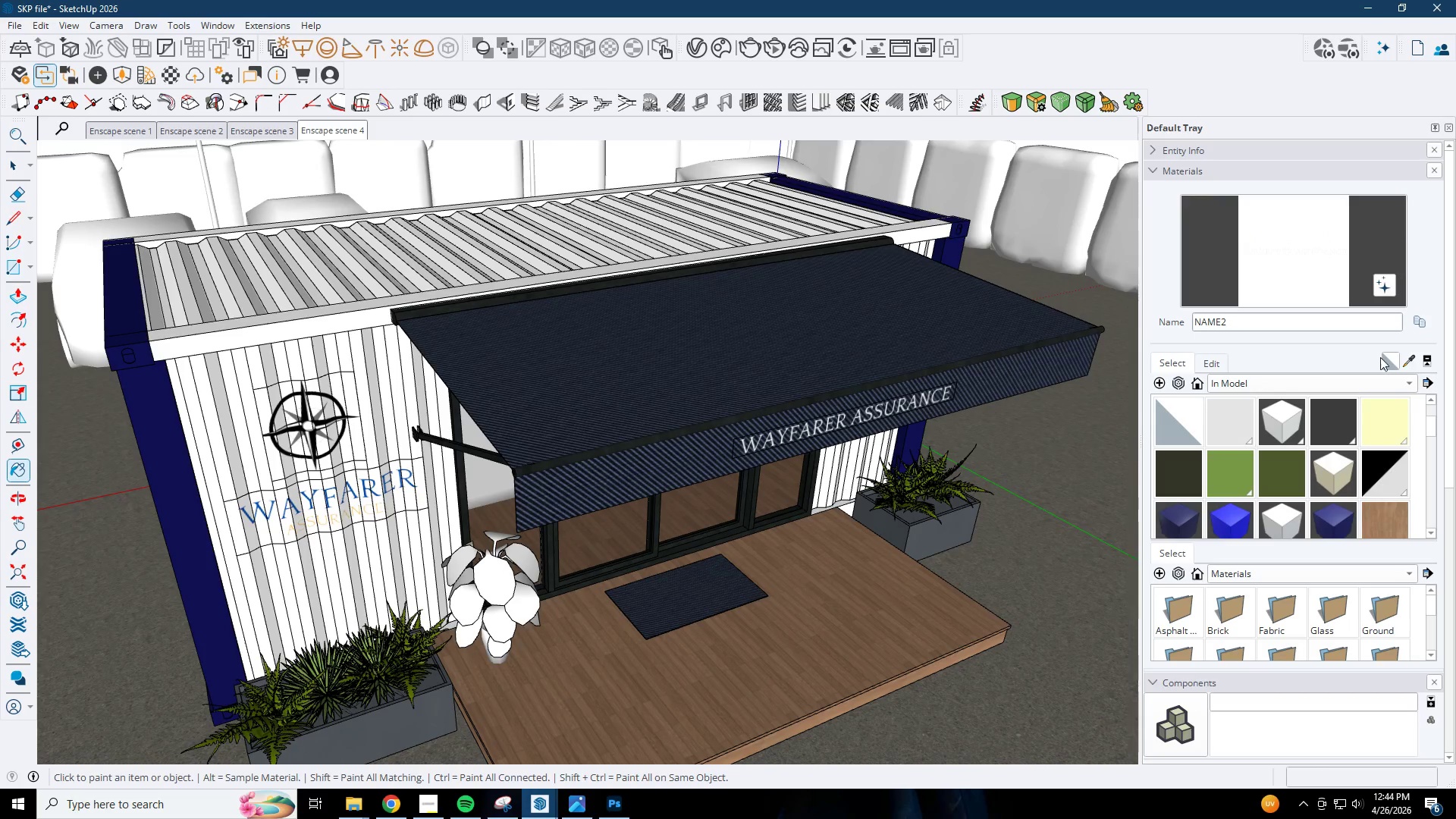 
left_click([1414, 362])
 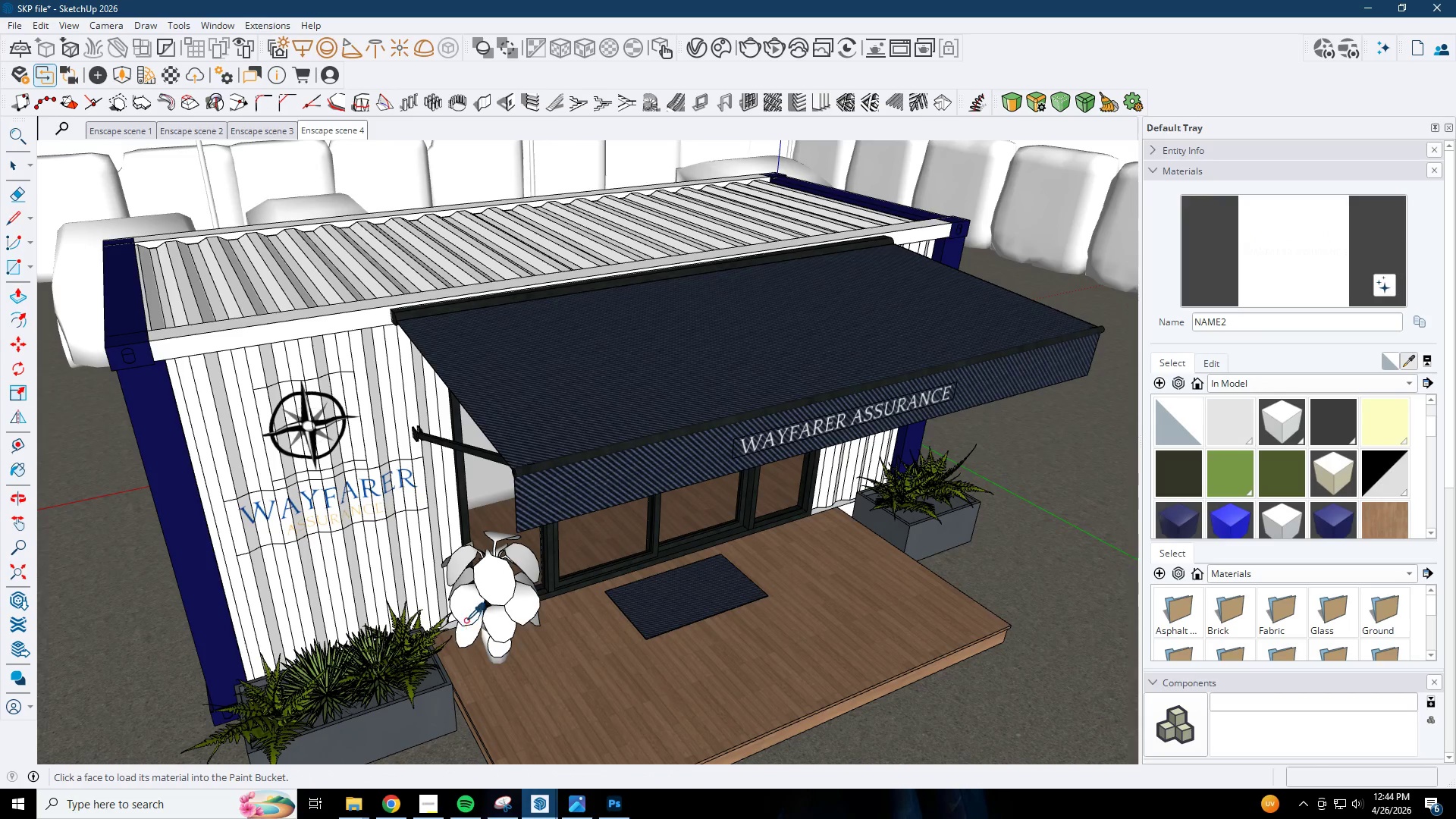 
scroll: coordinate [508, 491], scroll_direction: down, amount: 3.0
 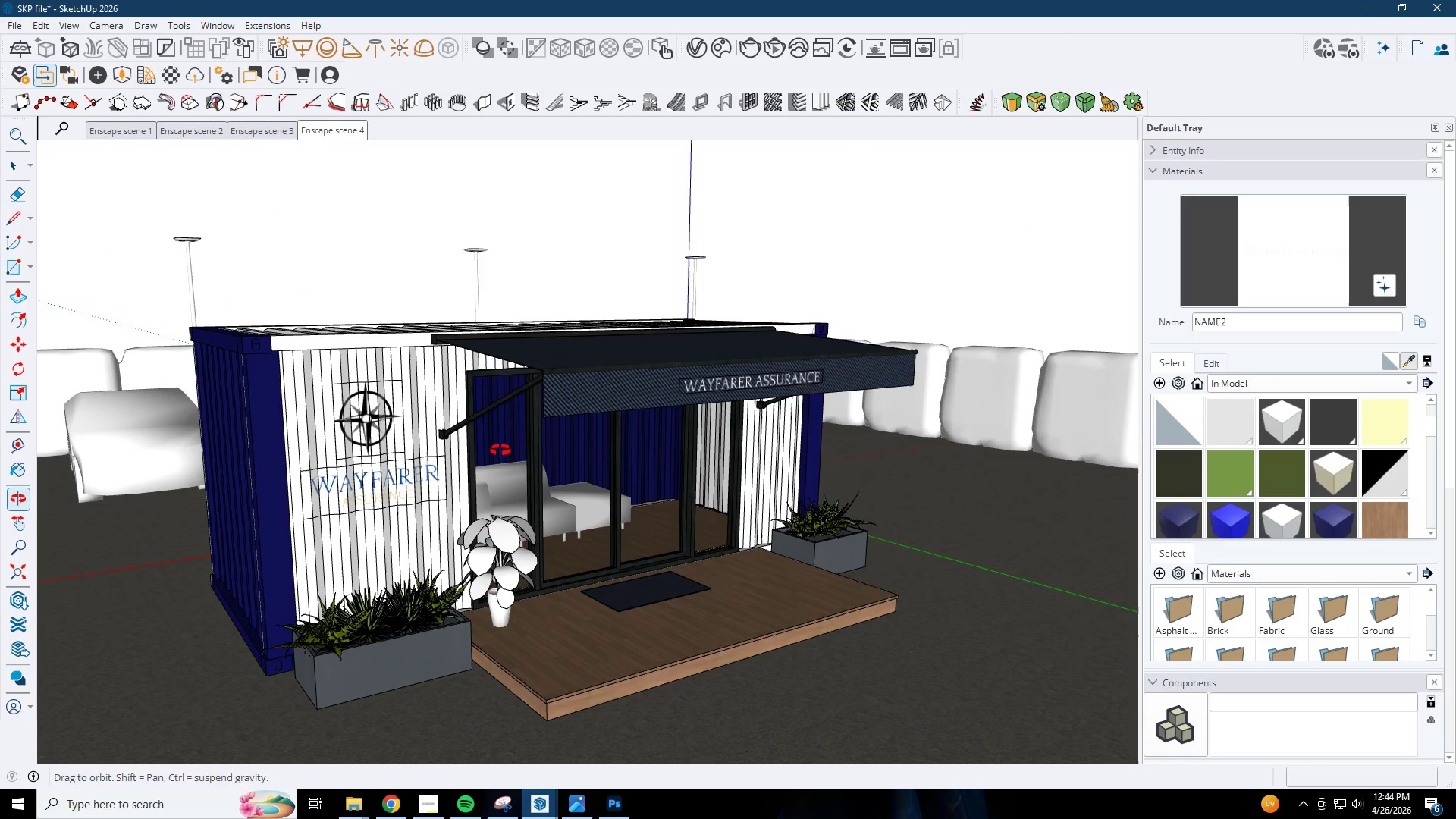 
key(Space)
 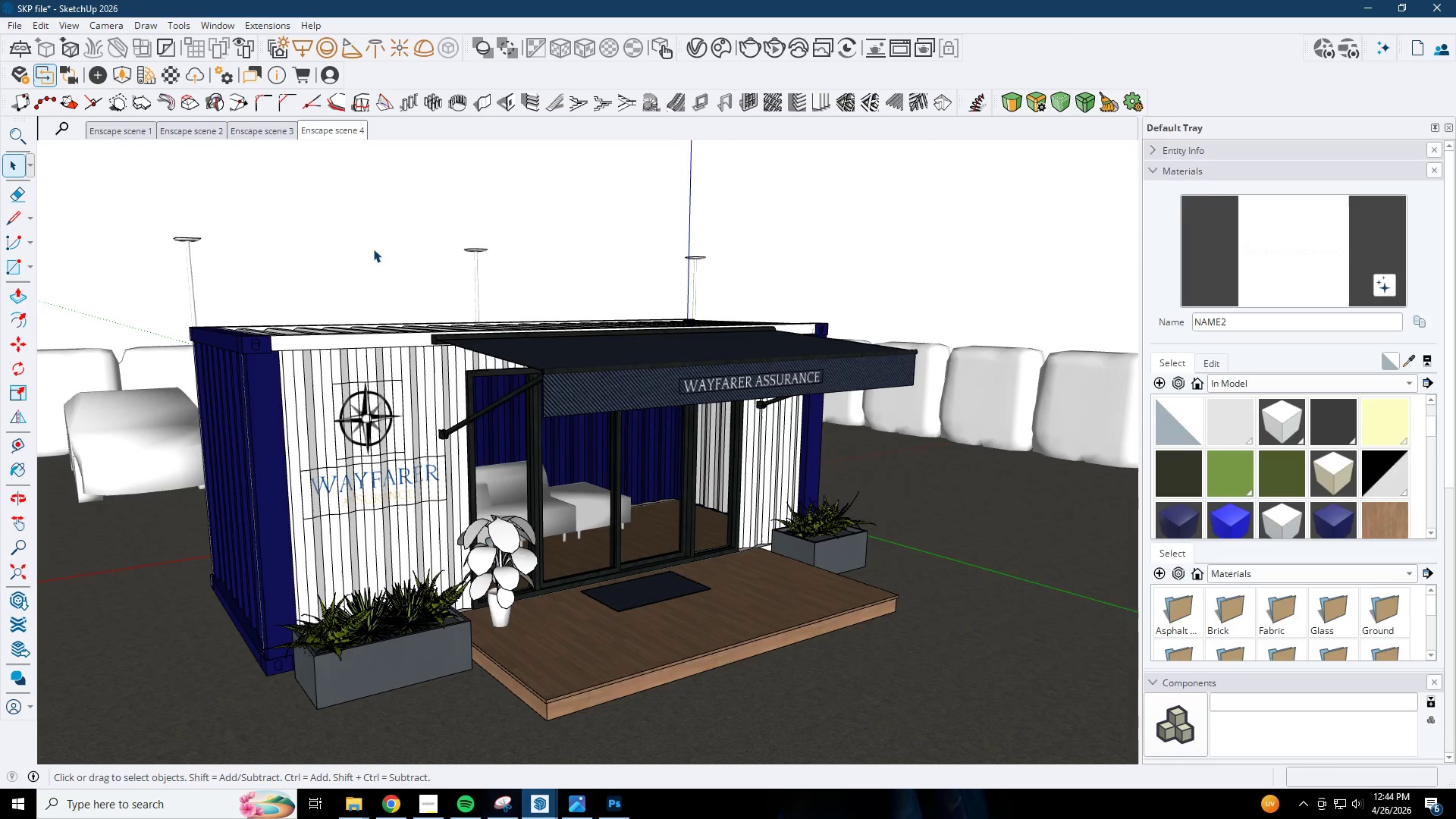 
double_click([347, 358])
 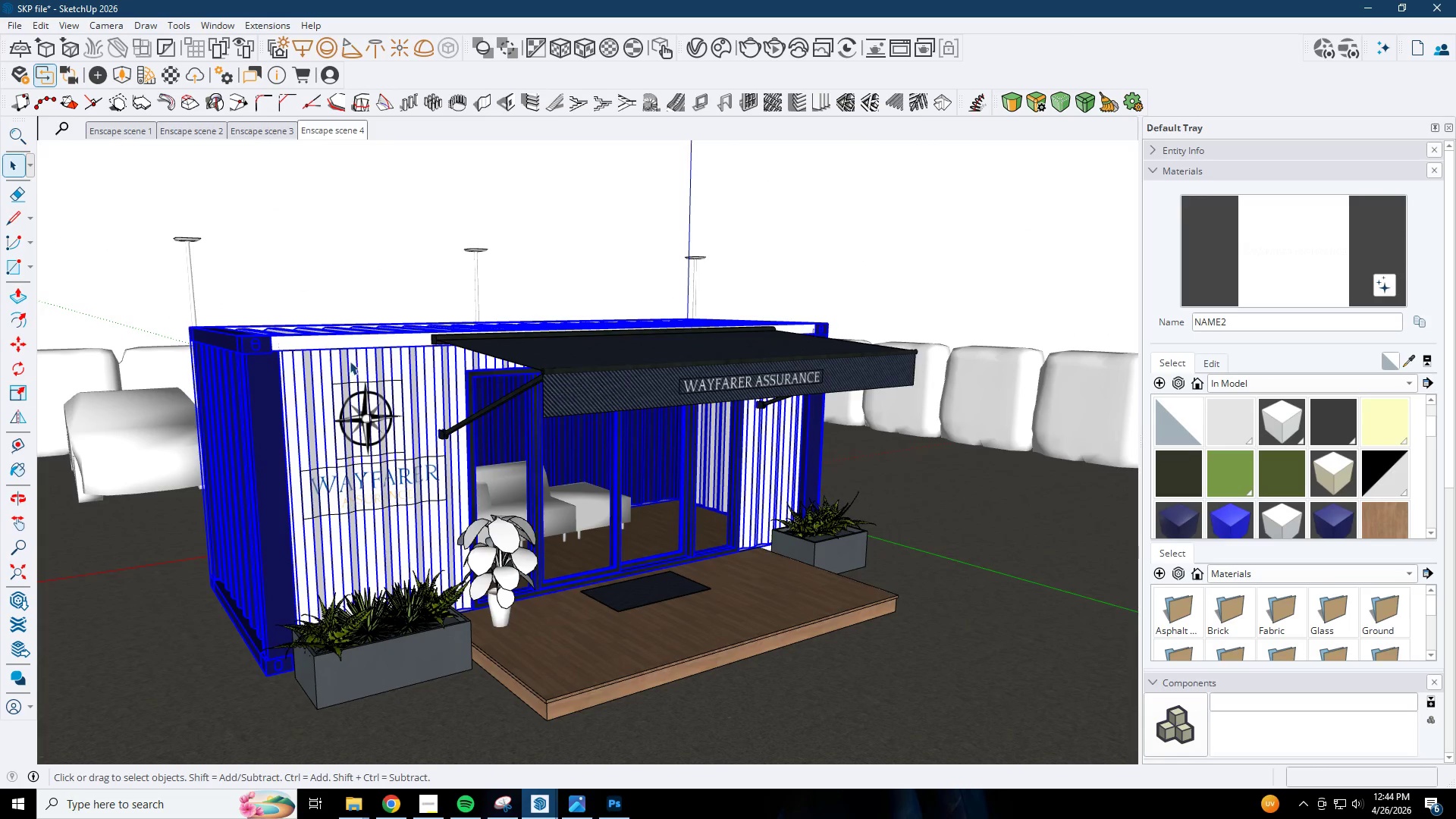 
scroll: coordinate [369, 414], scroll_direction: down, amount: 1.0
 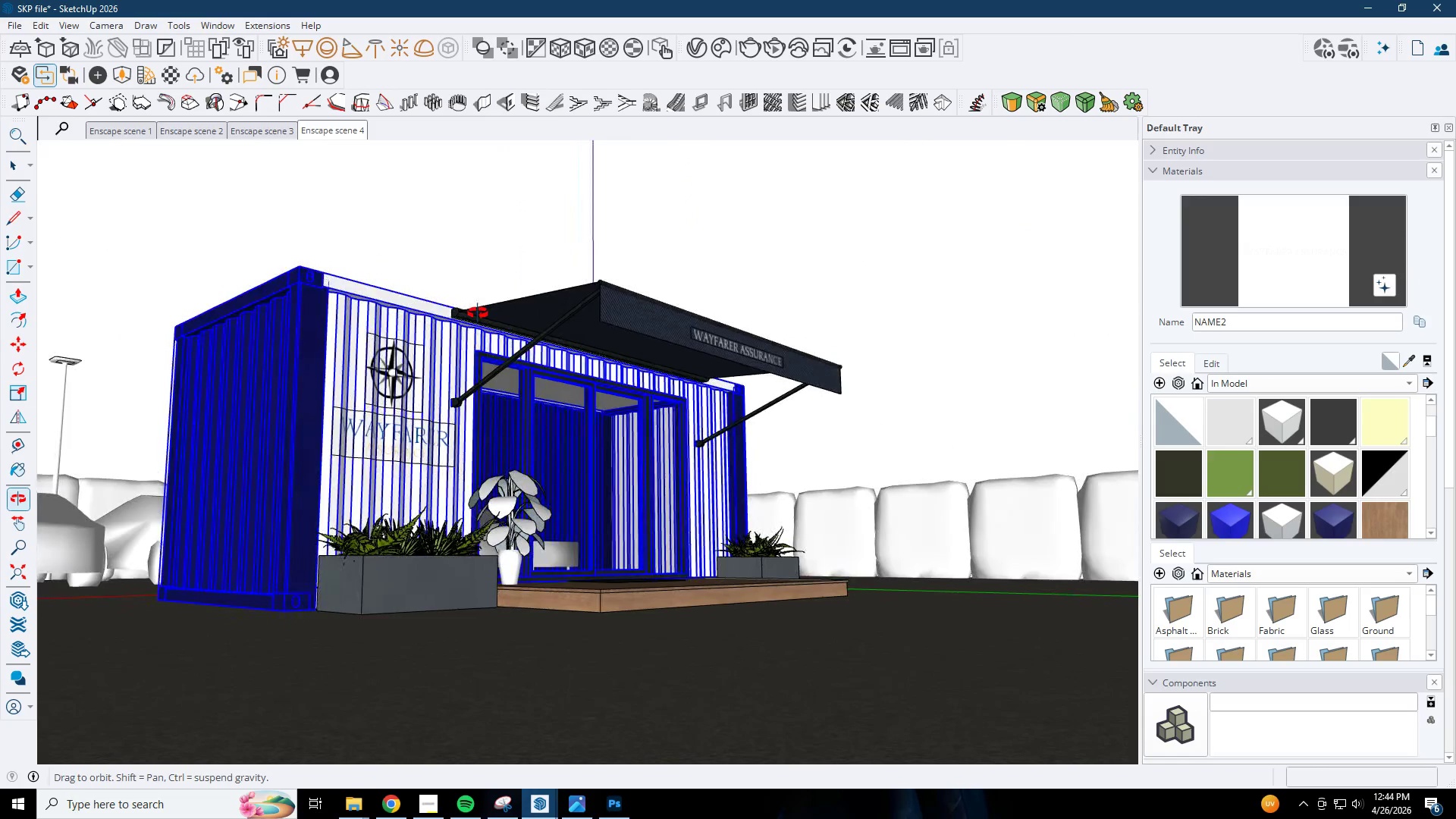 
scroll: coordinate [463, 415], scroll_direction: up, amount: 11.0
 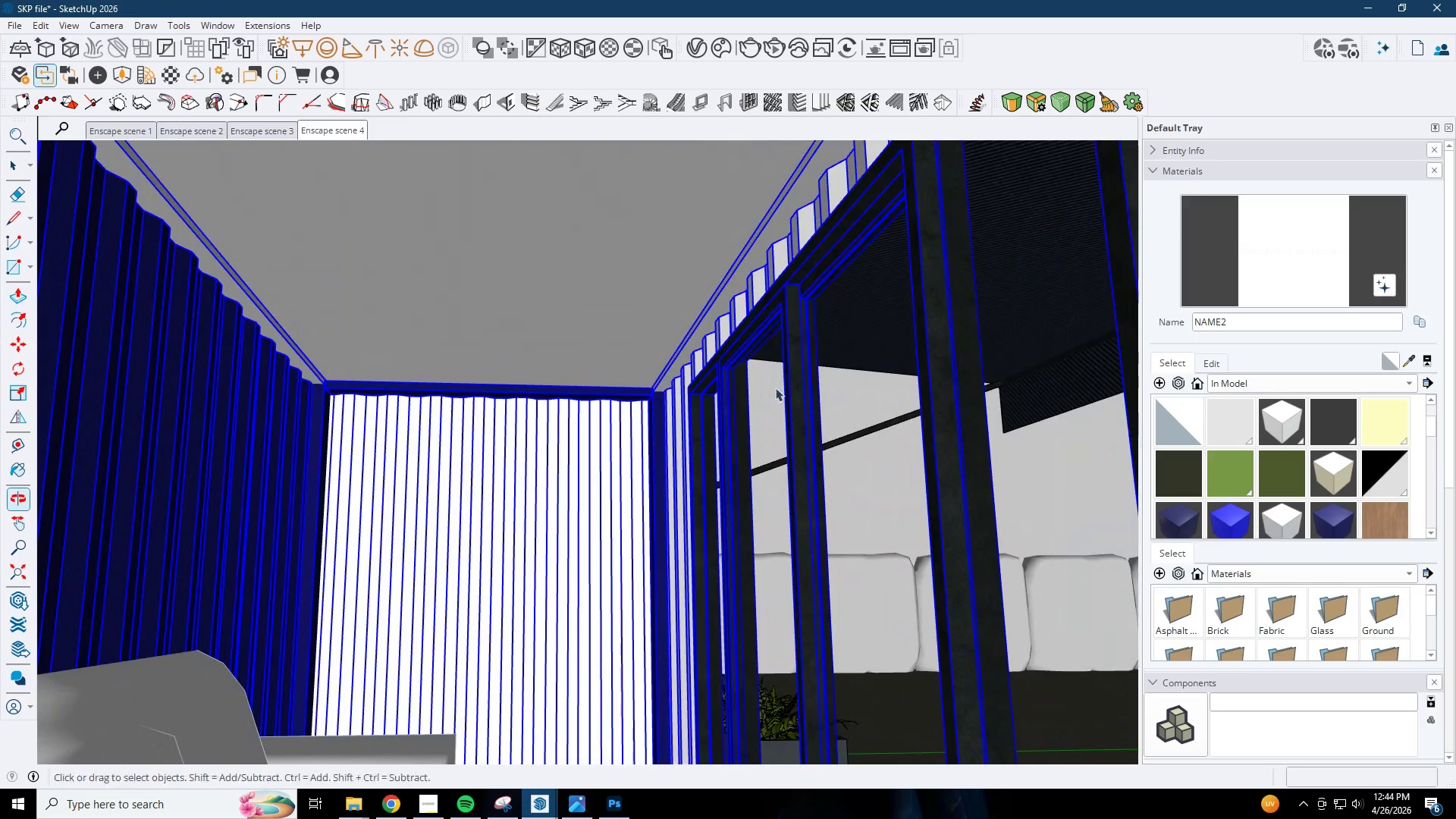 
double_click([632, 334])
 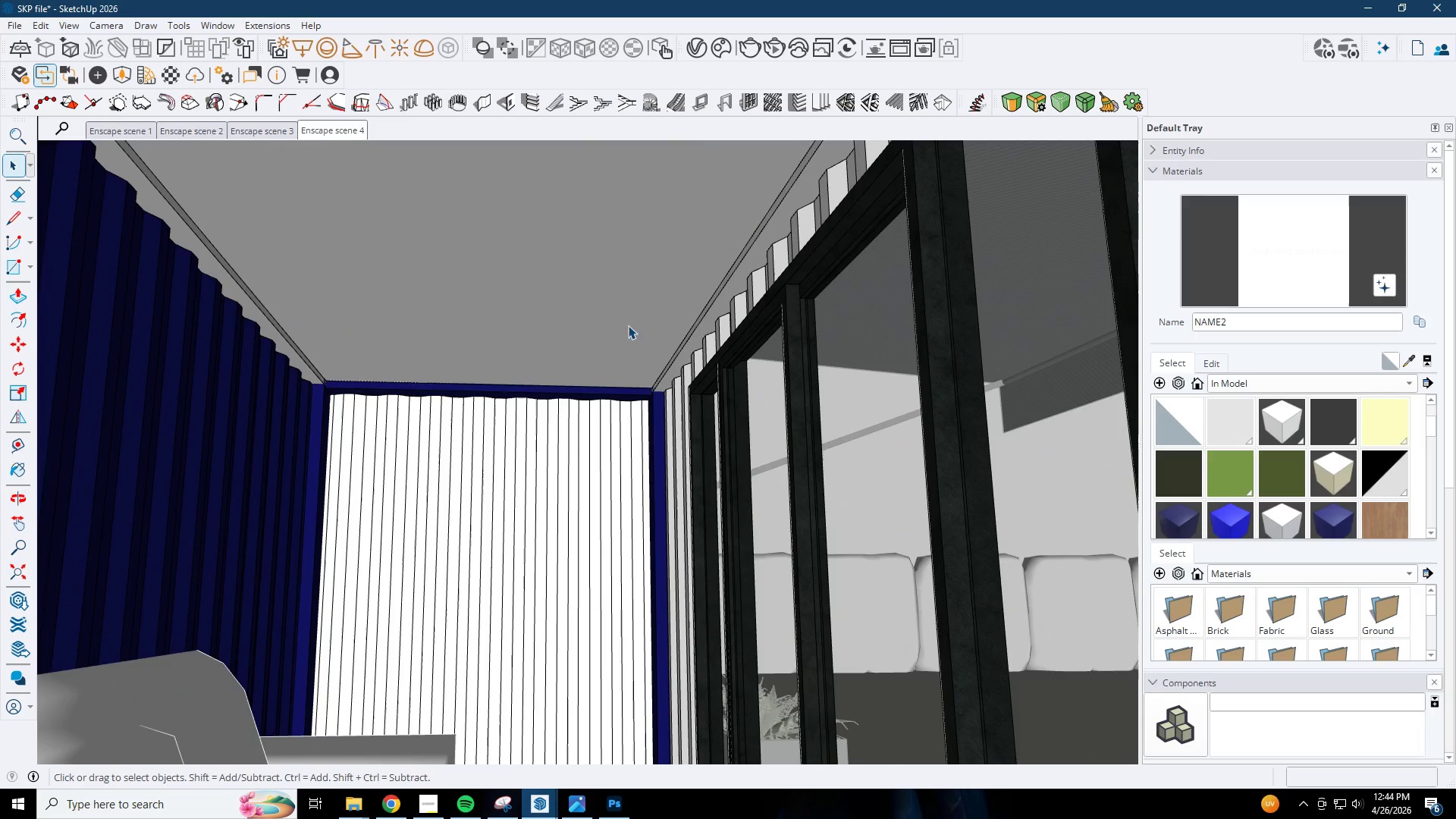 
triple_click([620, 314])
 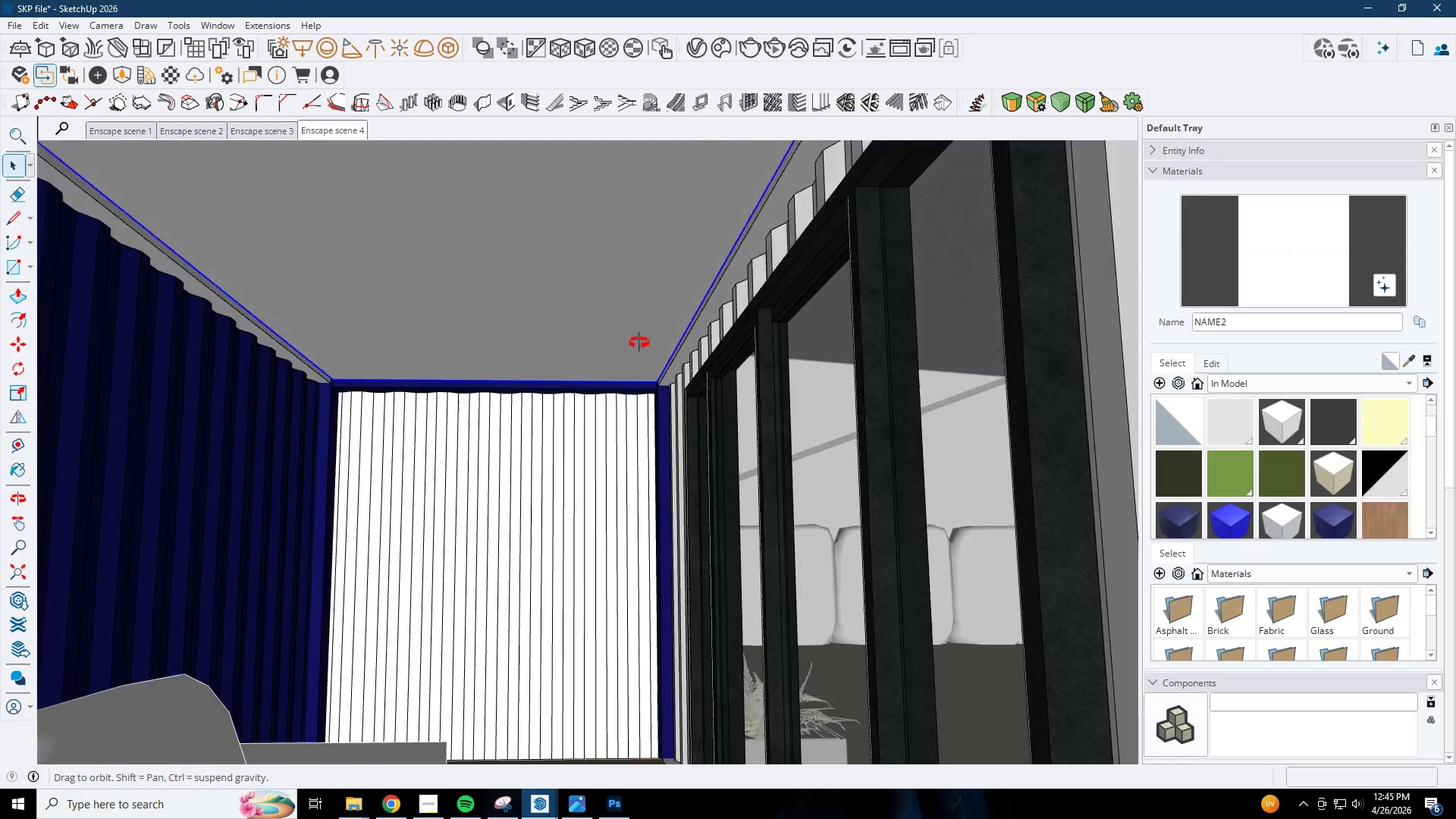 
key(Escape)
 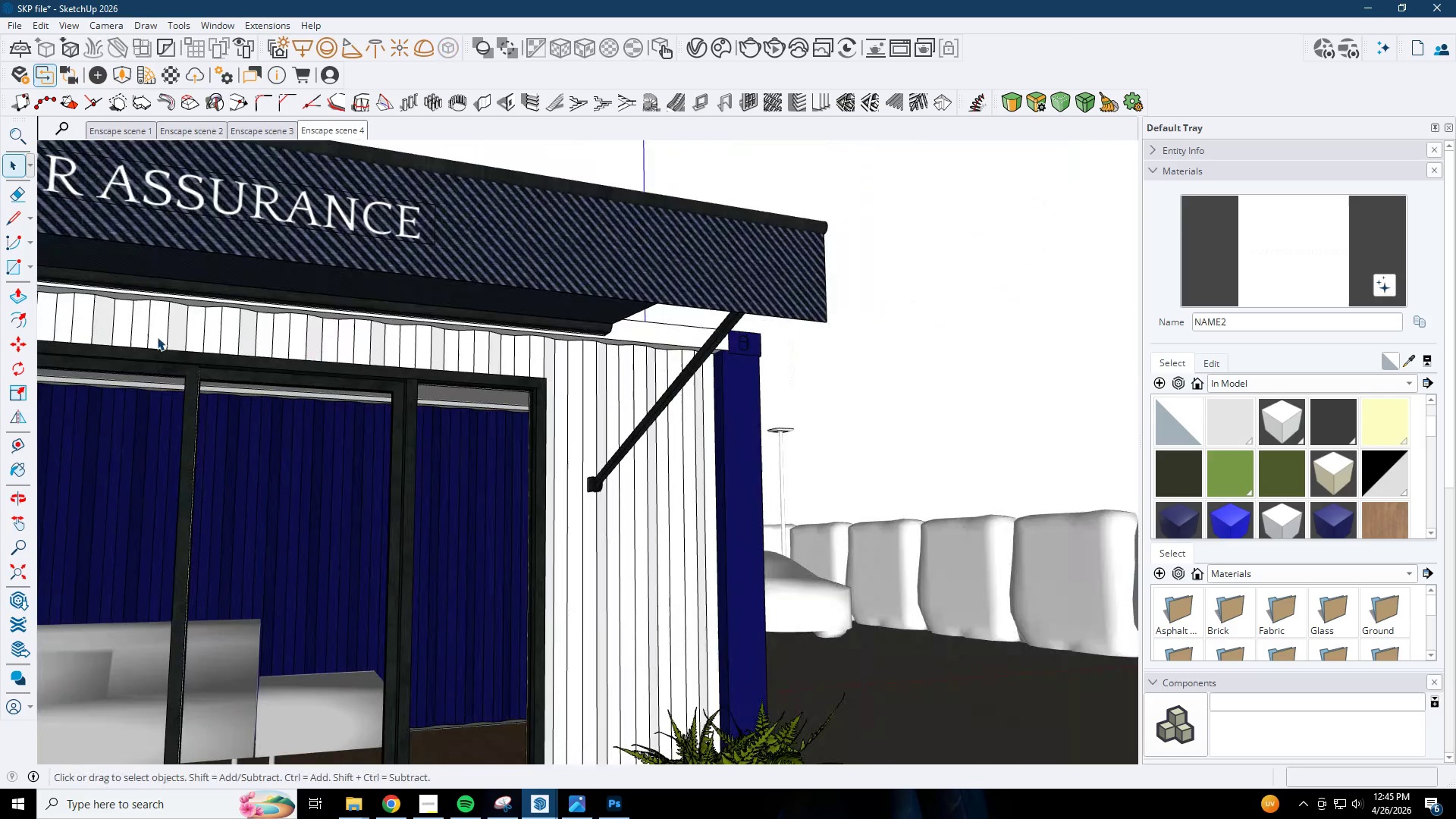 
key(Escape)
 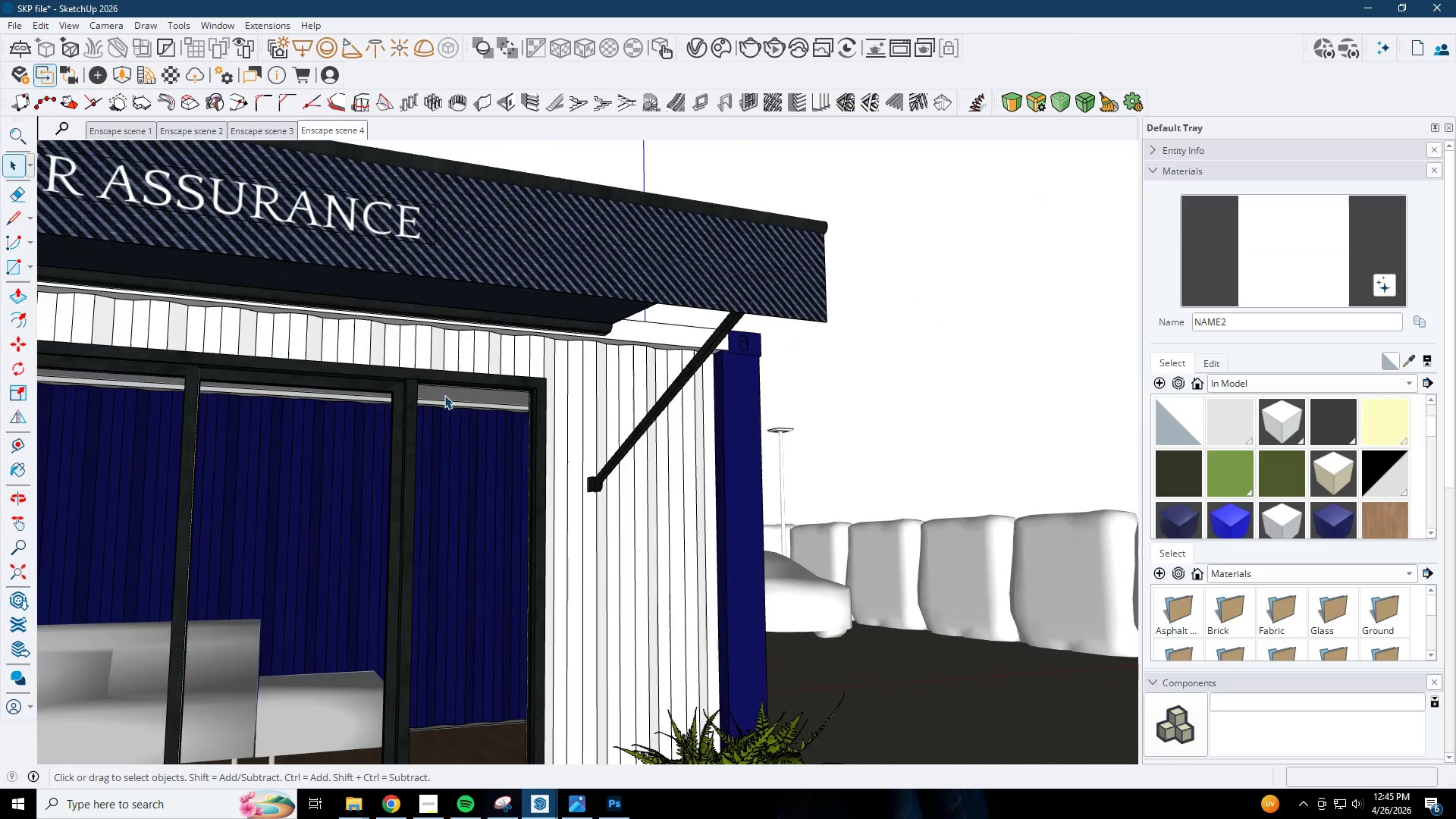 
key(Escape)
 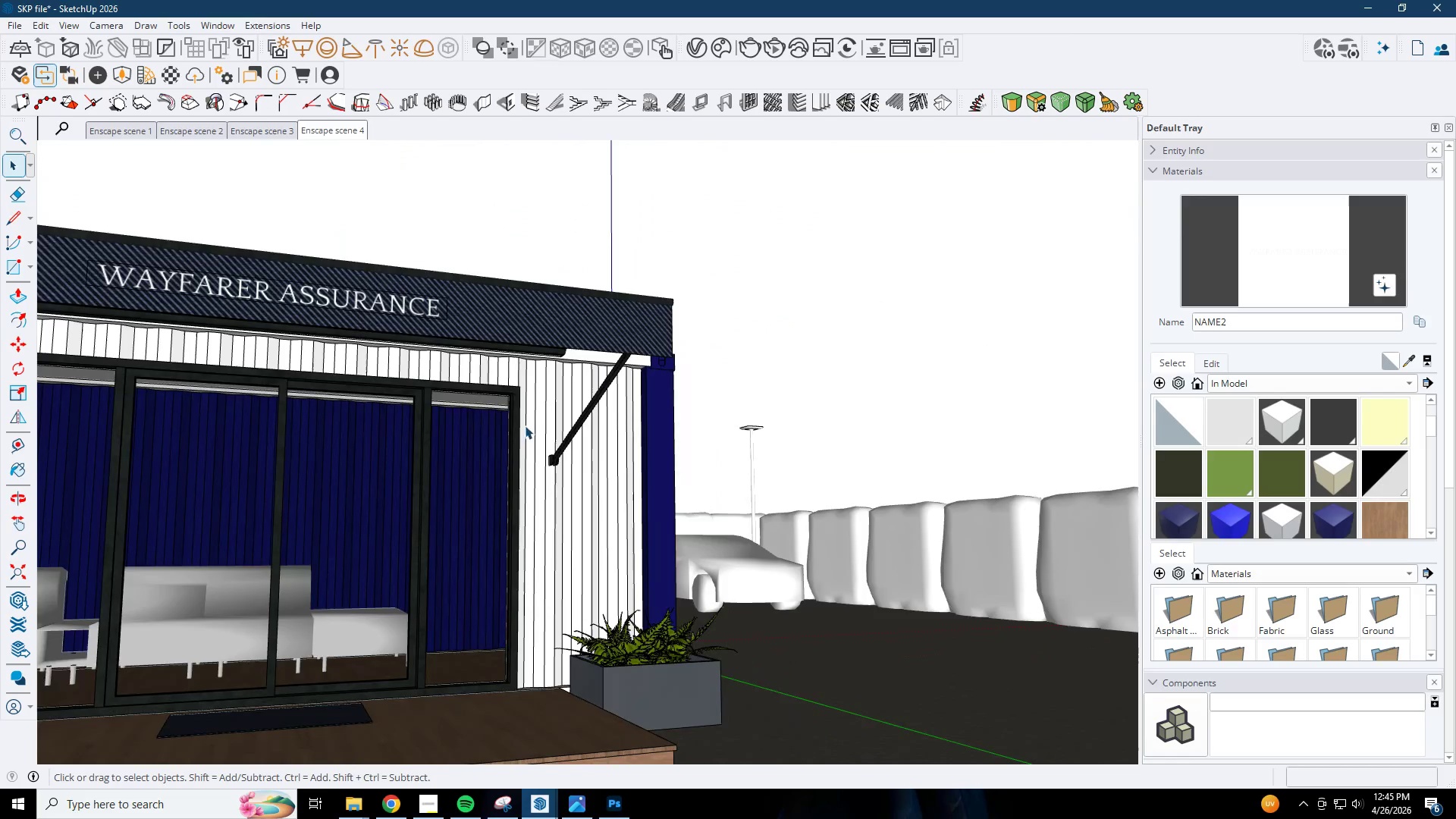 
key(Escape)
 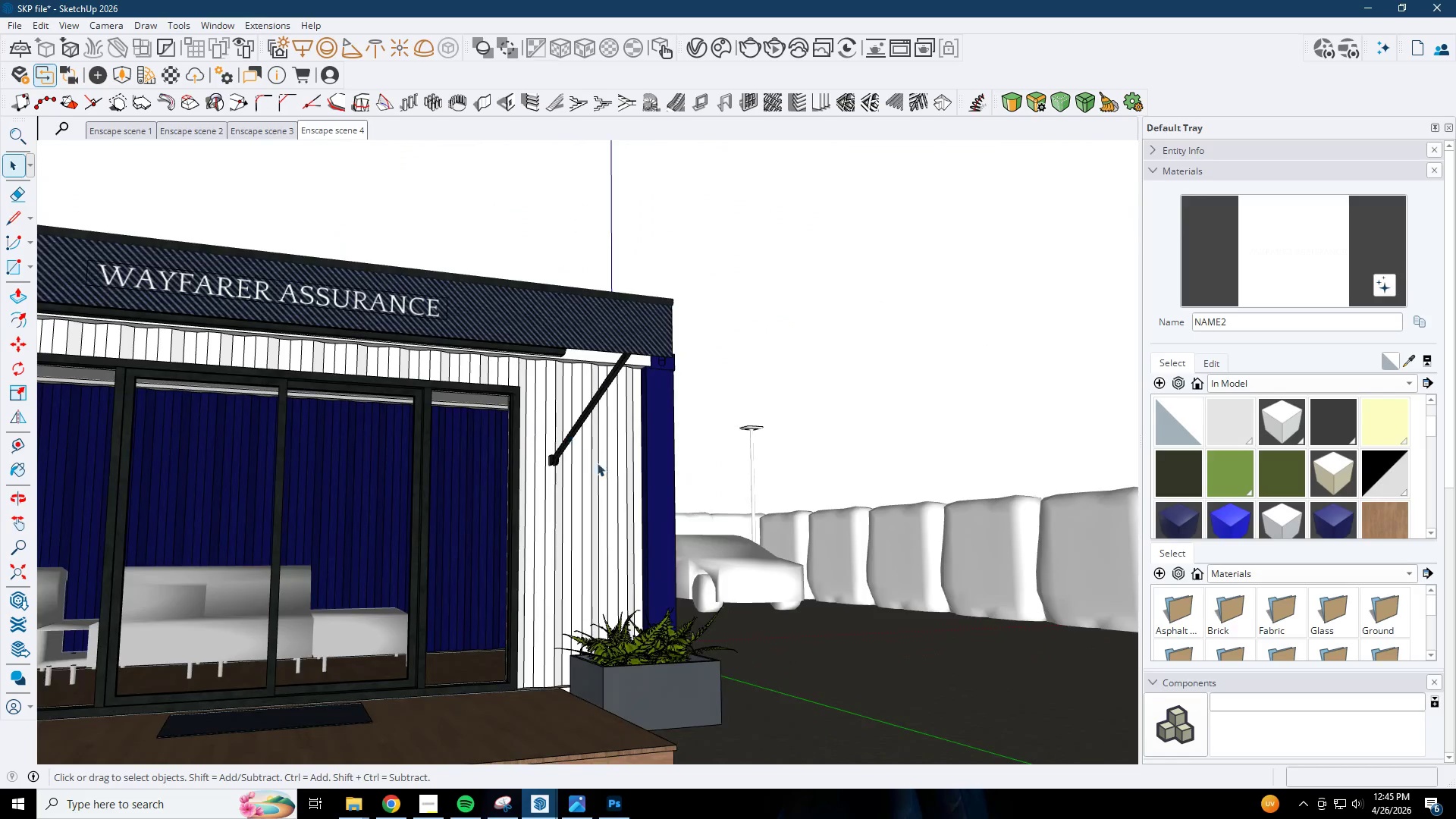 
left_click([615, 482])
 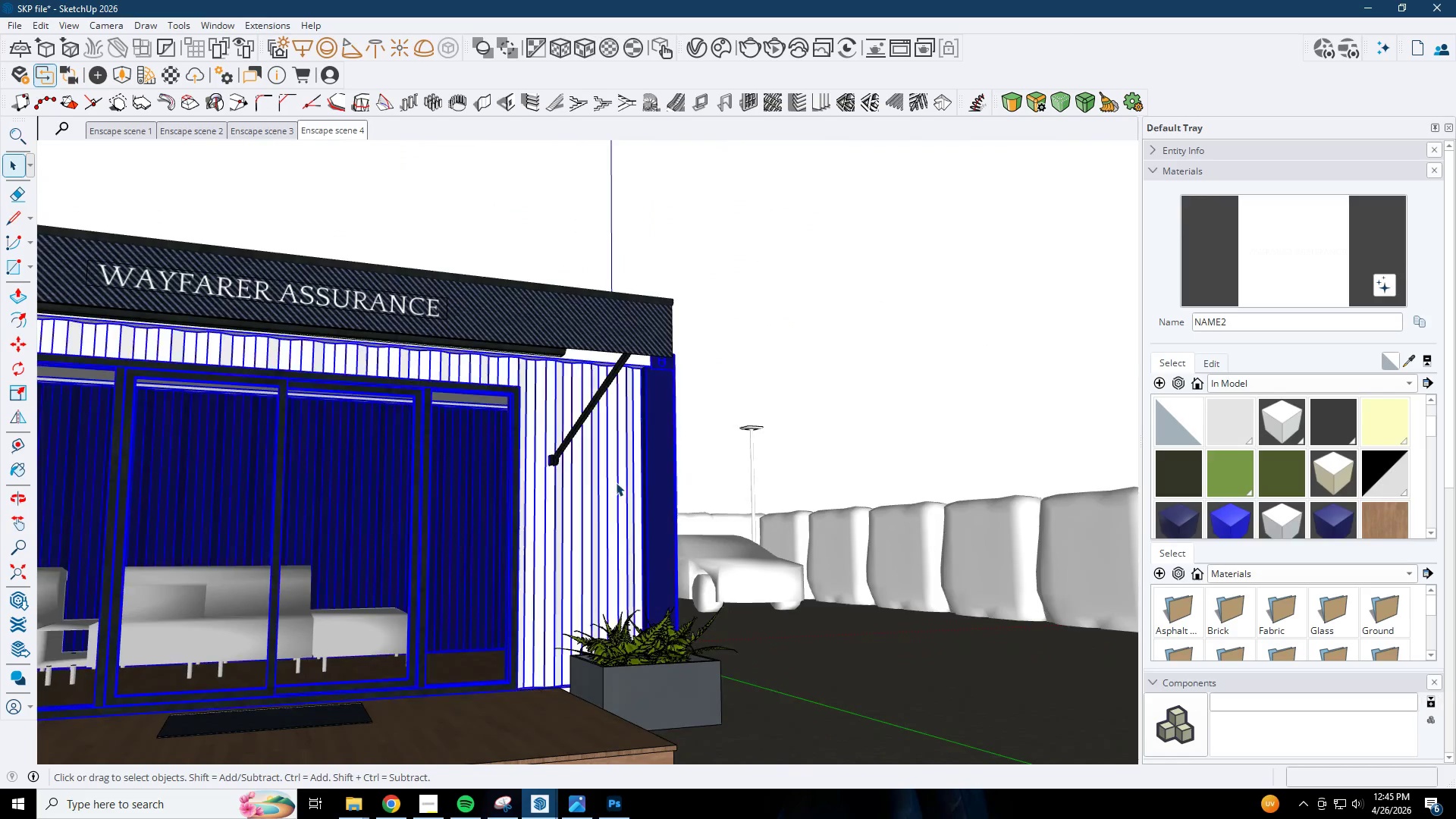 
scroll: coordinate [557, 479], scroll_direction: down, amount: 6.0
 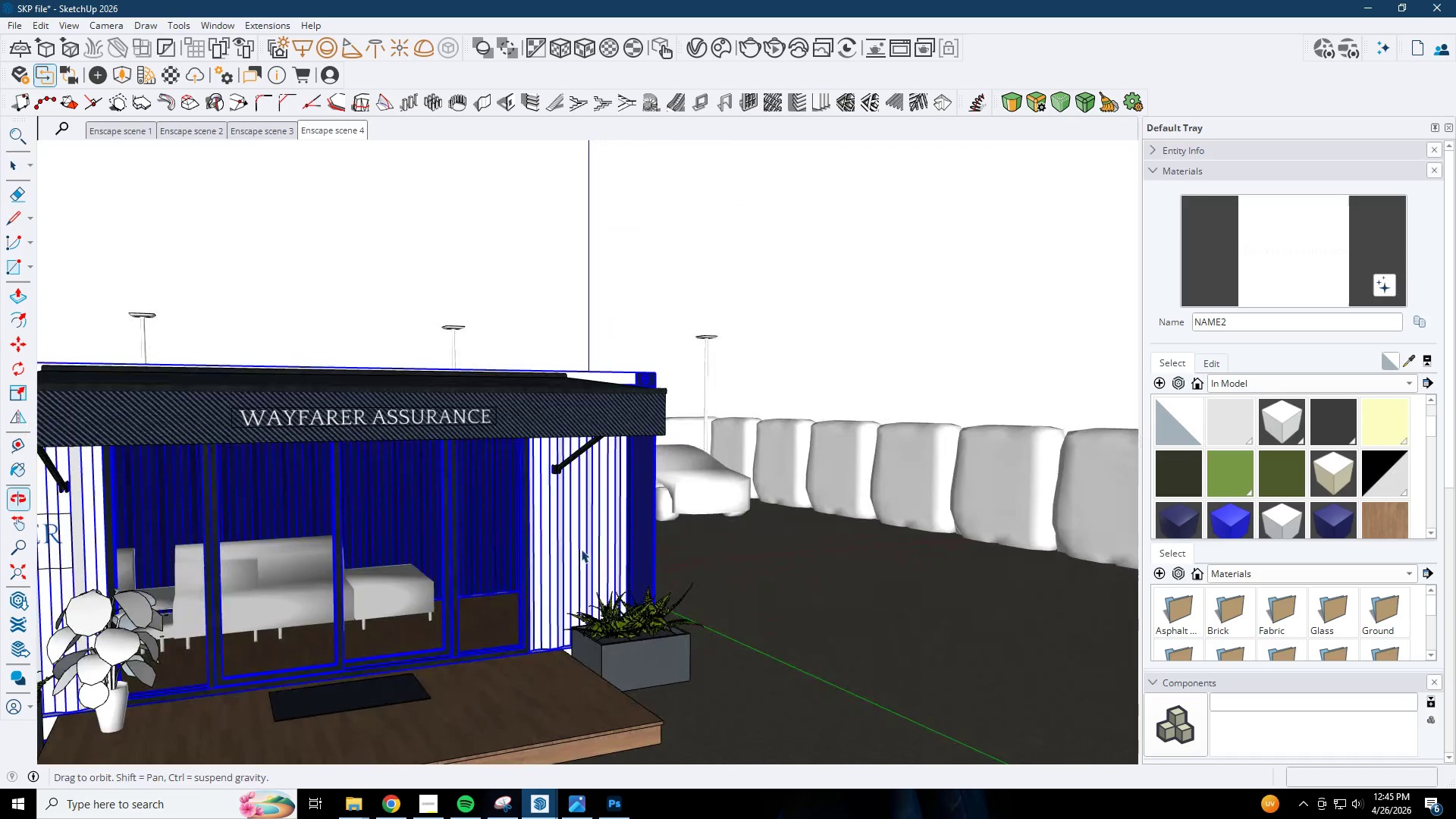 
scroll: coordinate [563, 472], scroll_direction: up, amount: 2.0
 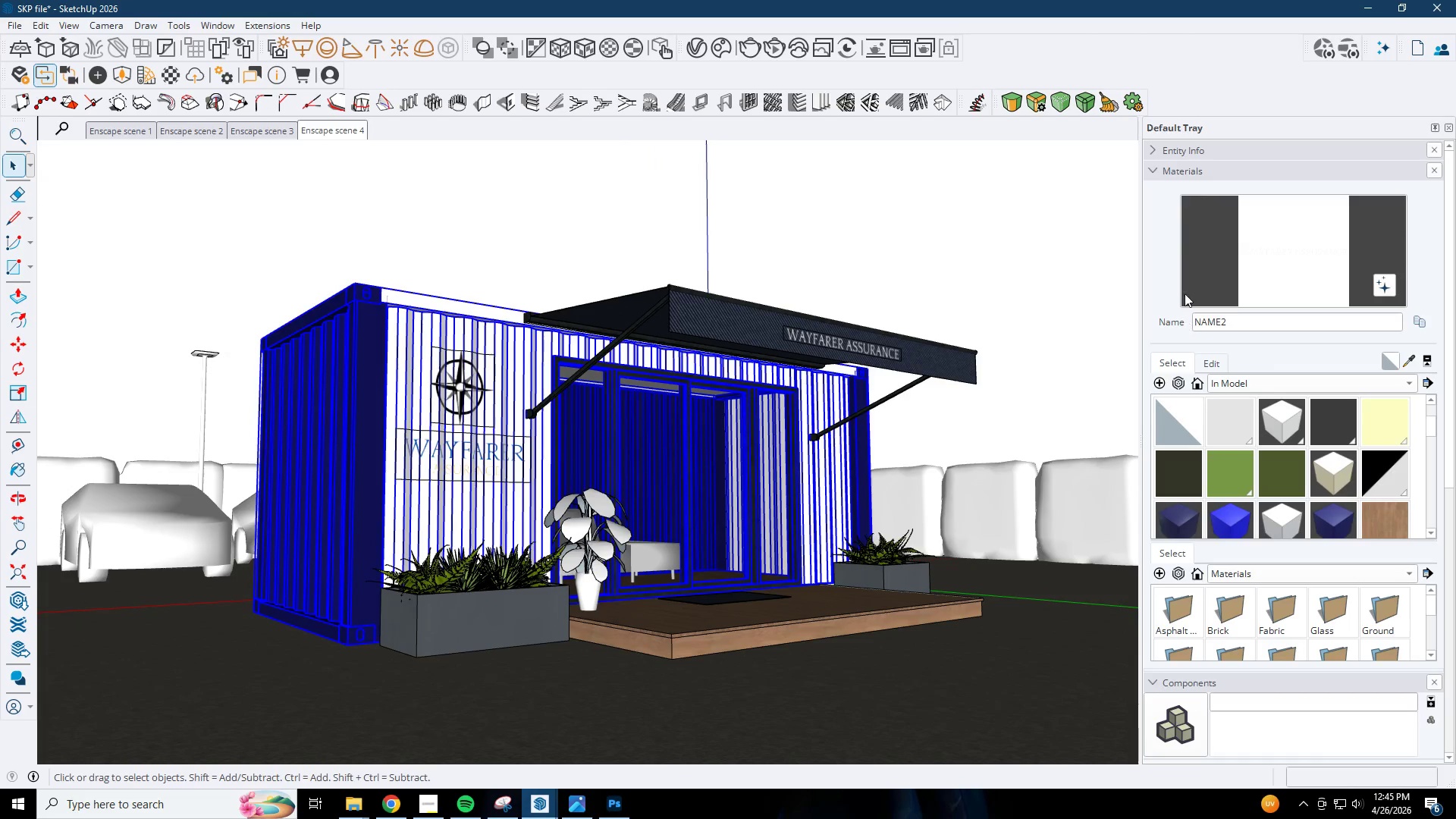 
left_click([1163, 171])
 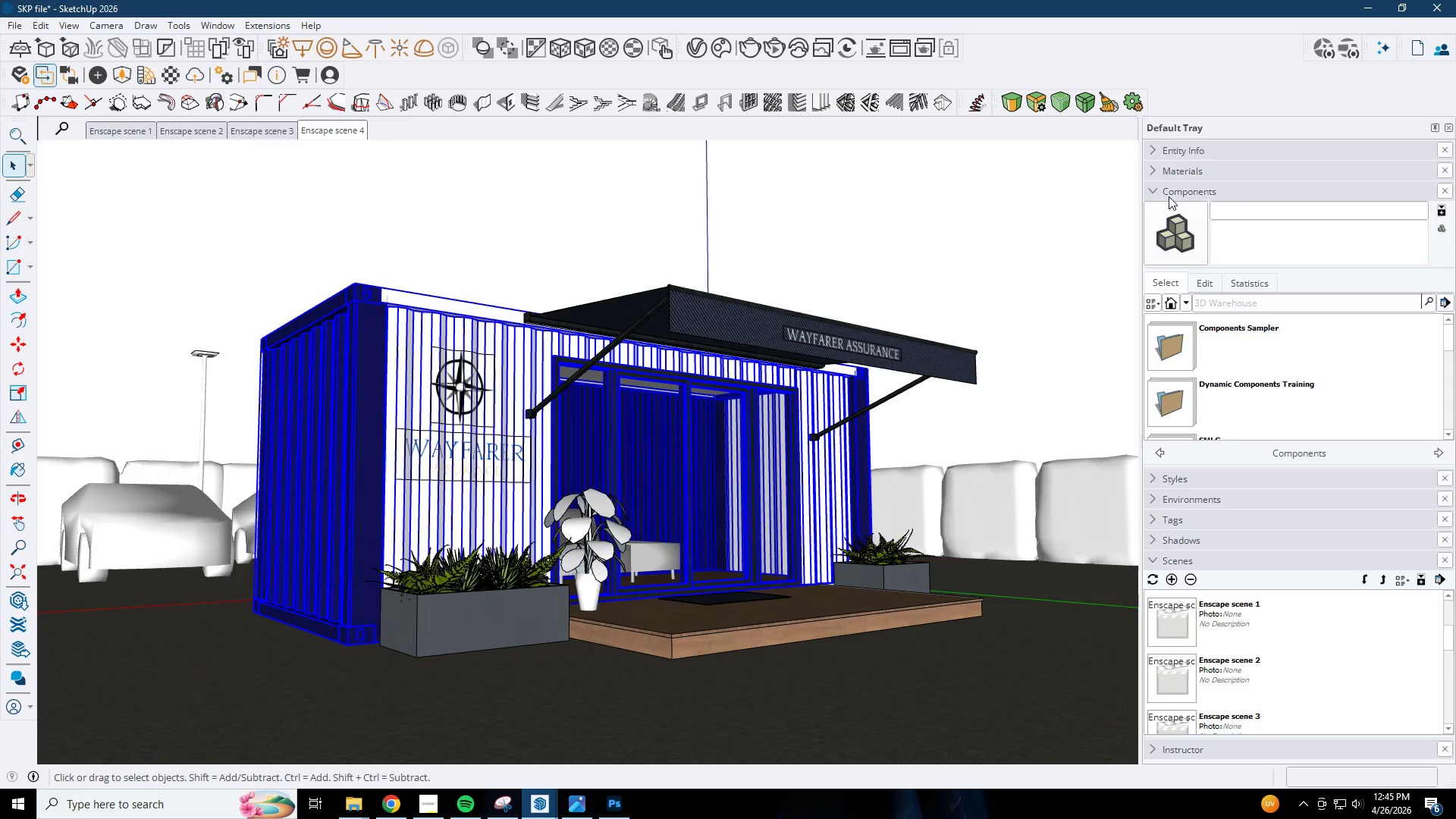 
left_click([1169, 195])
 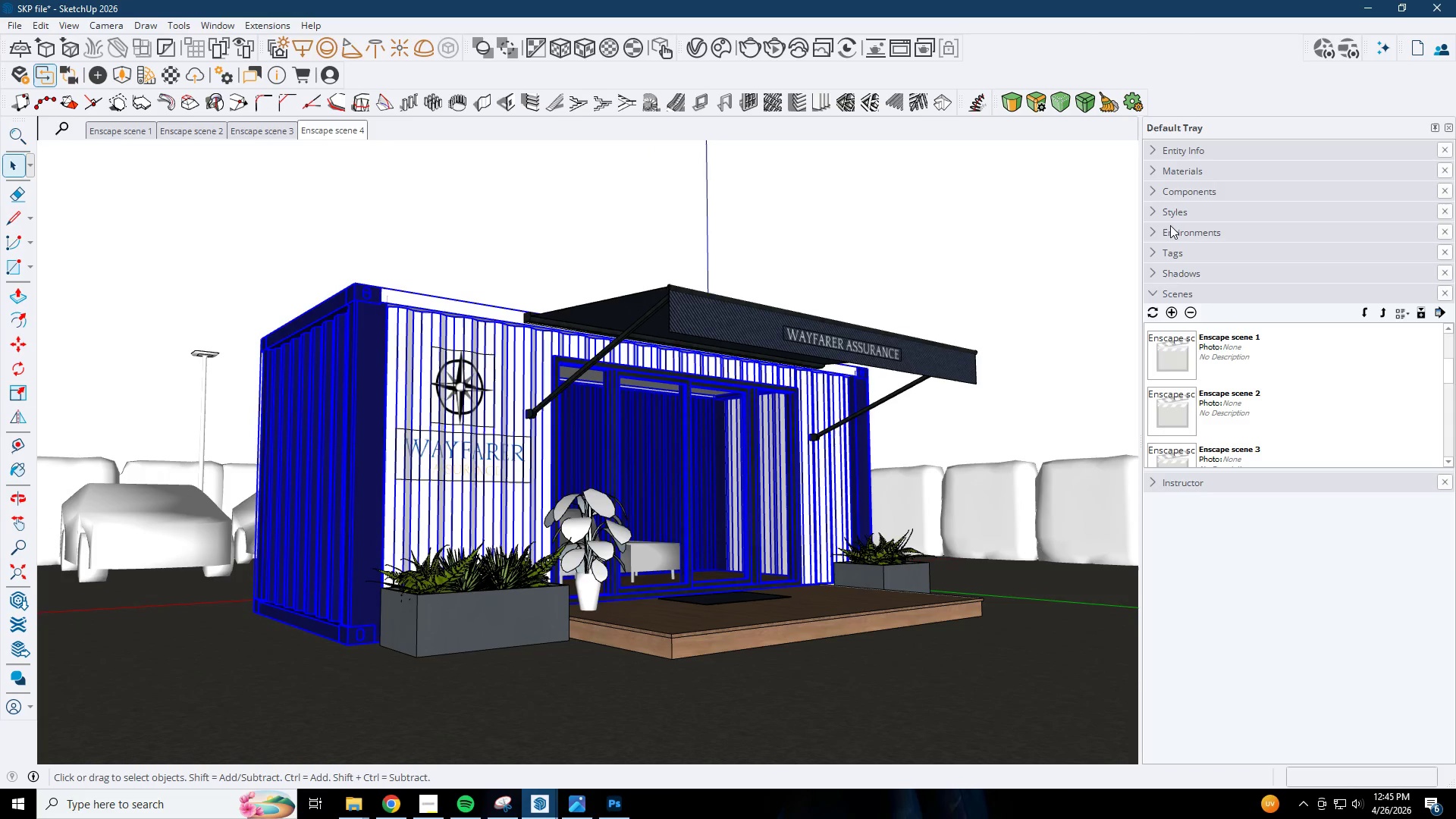 
left_click([1164, 259])
 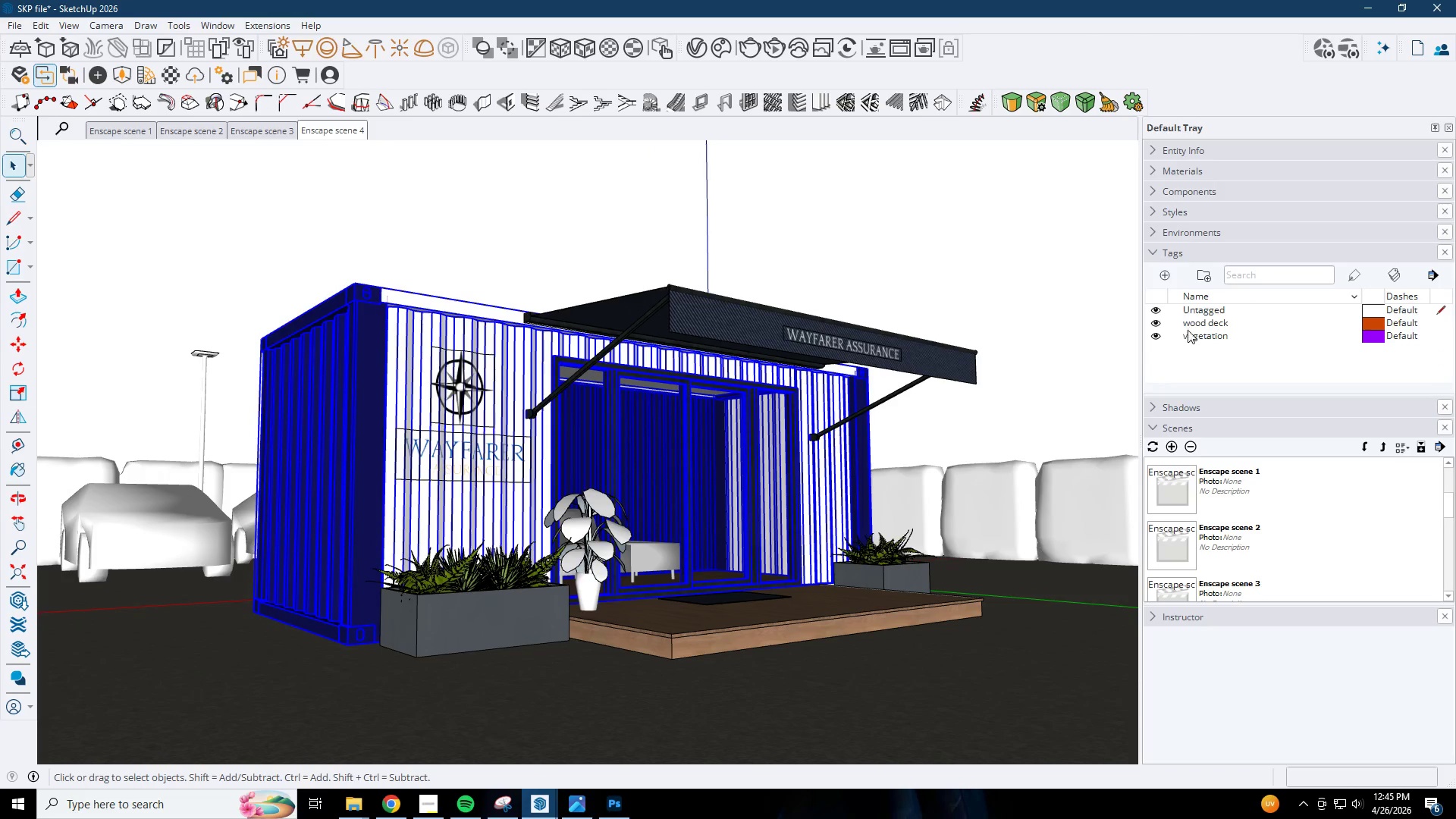 
left_click([1213, 316])
 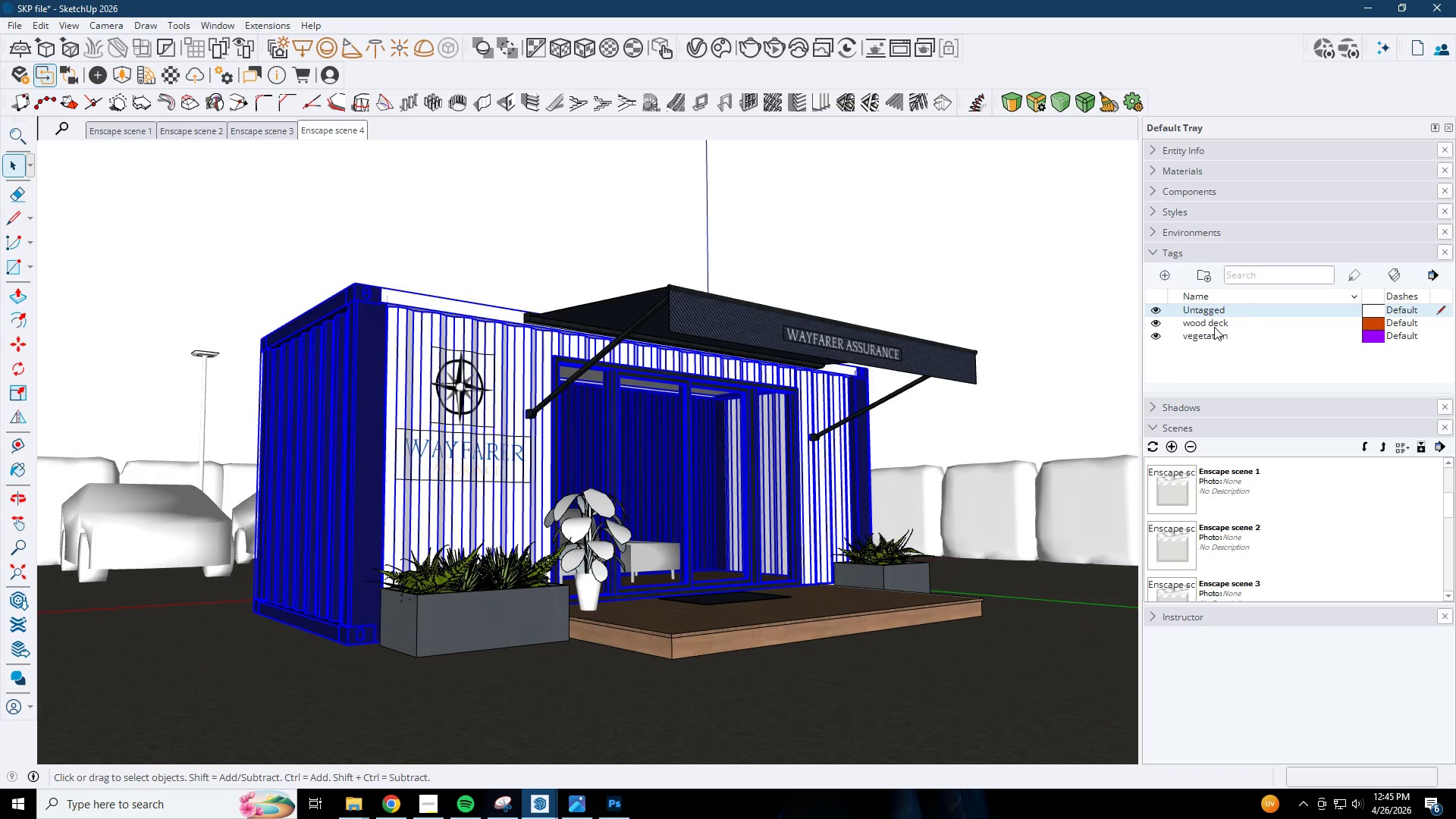 
left_click([1214, 327])
 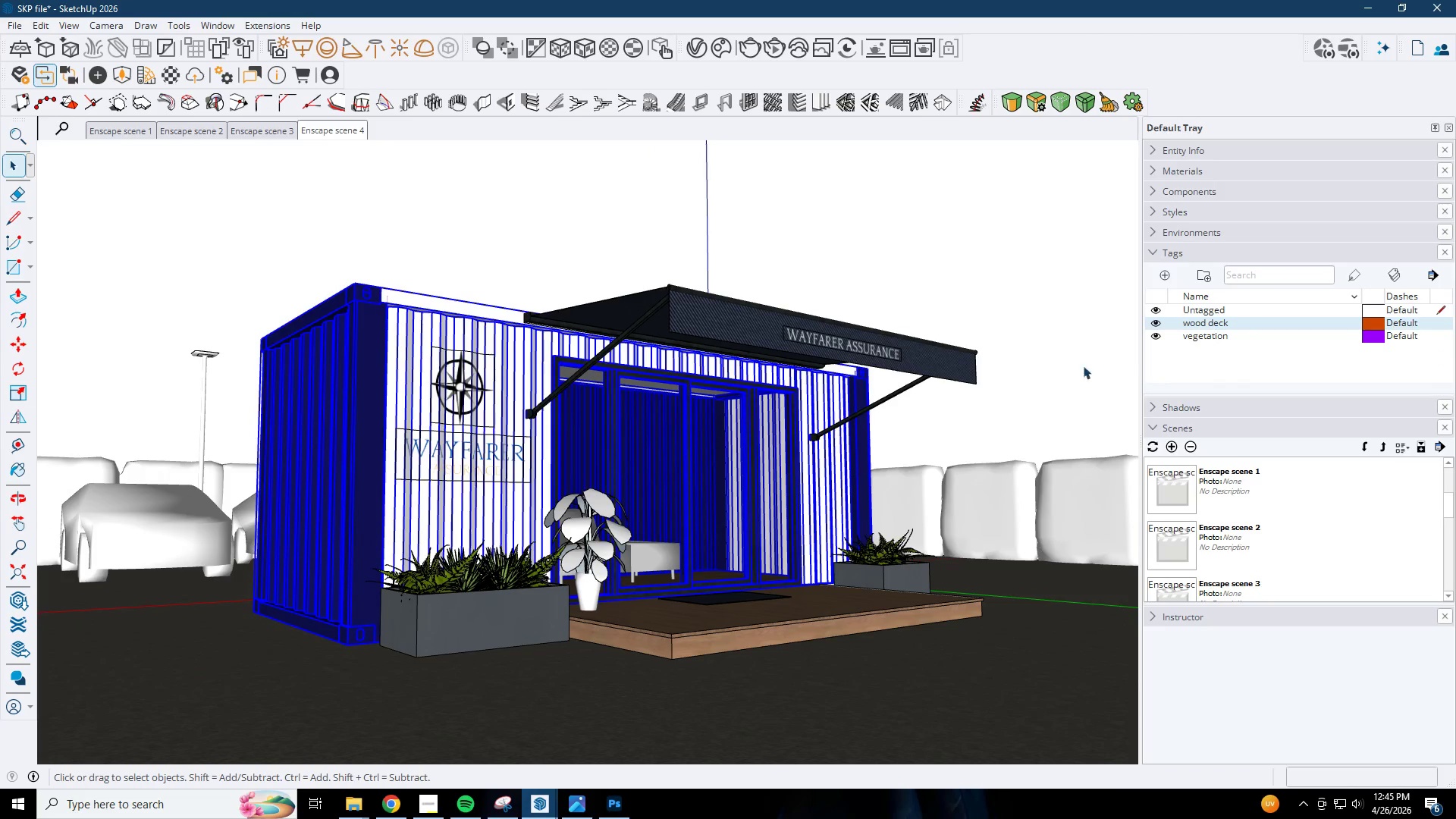 
left_click([707, 657])
 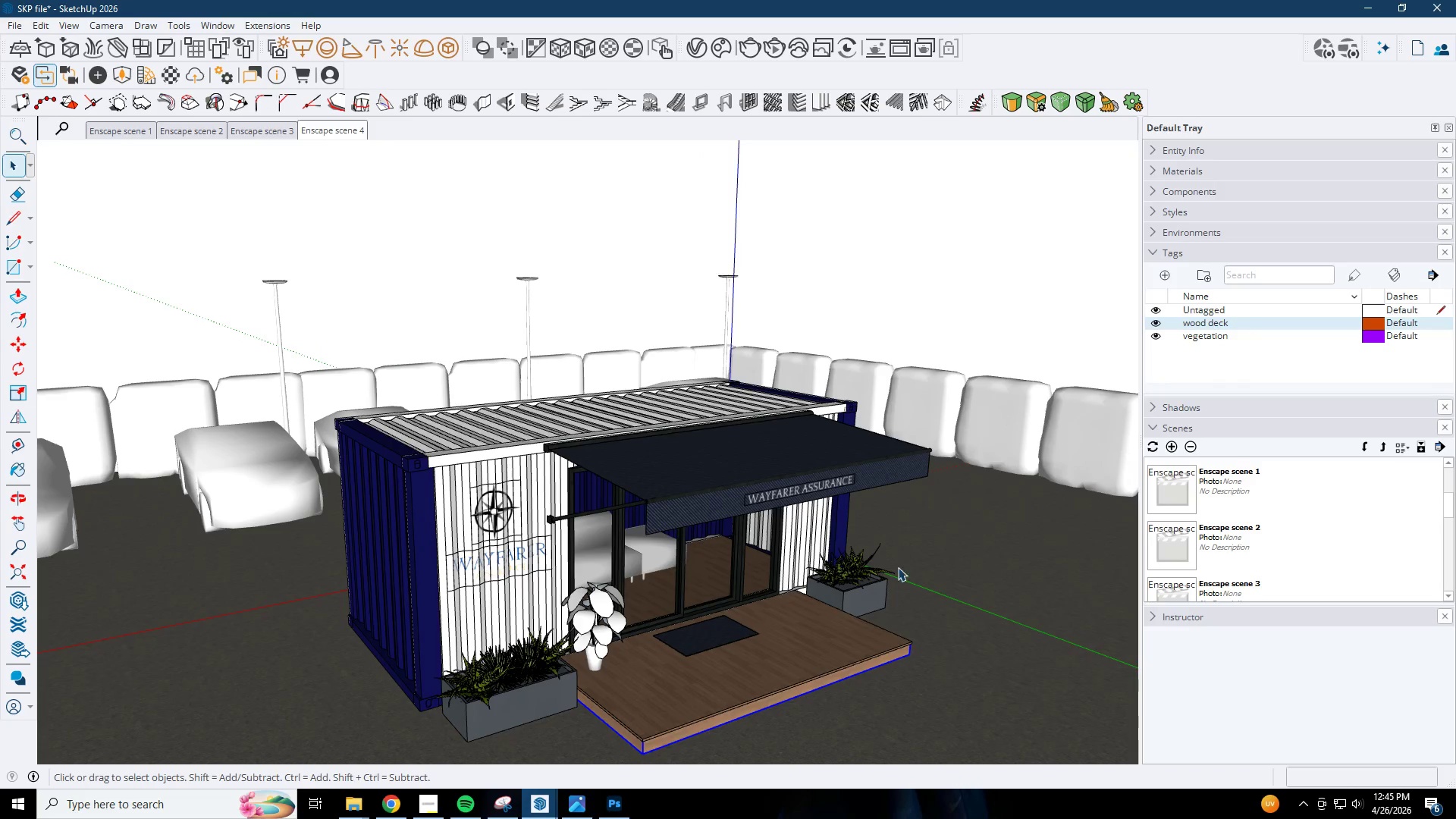 
scroll: coordinate [736, 529], scroll_direction: down, amount: 2.0
 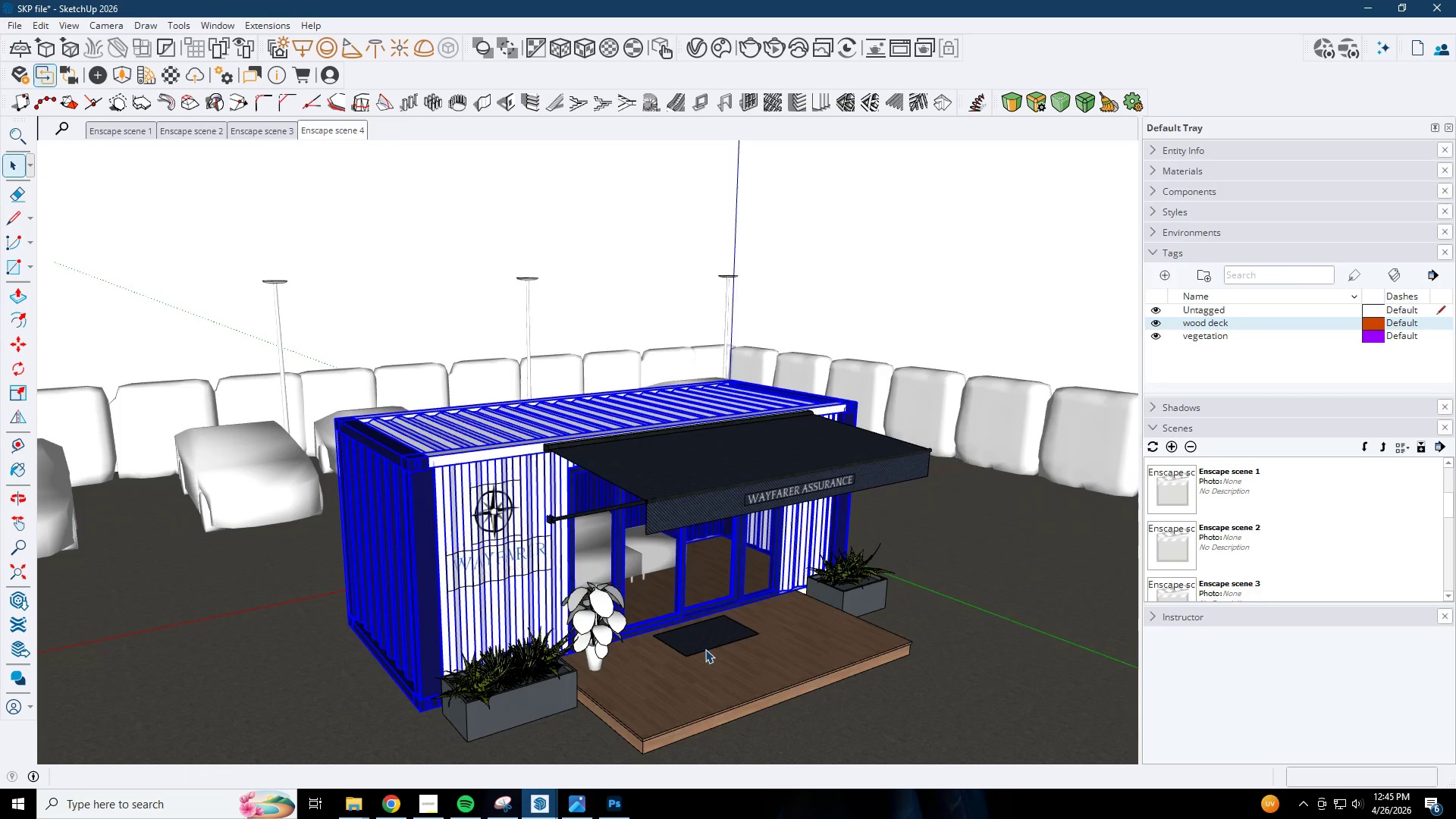 
hold_key(key=ControlLeft, duration=0.38)
left_click([839, 645])
 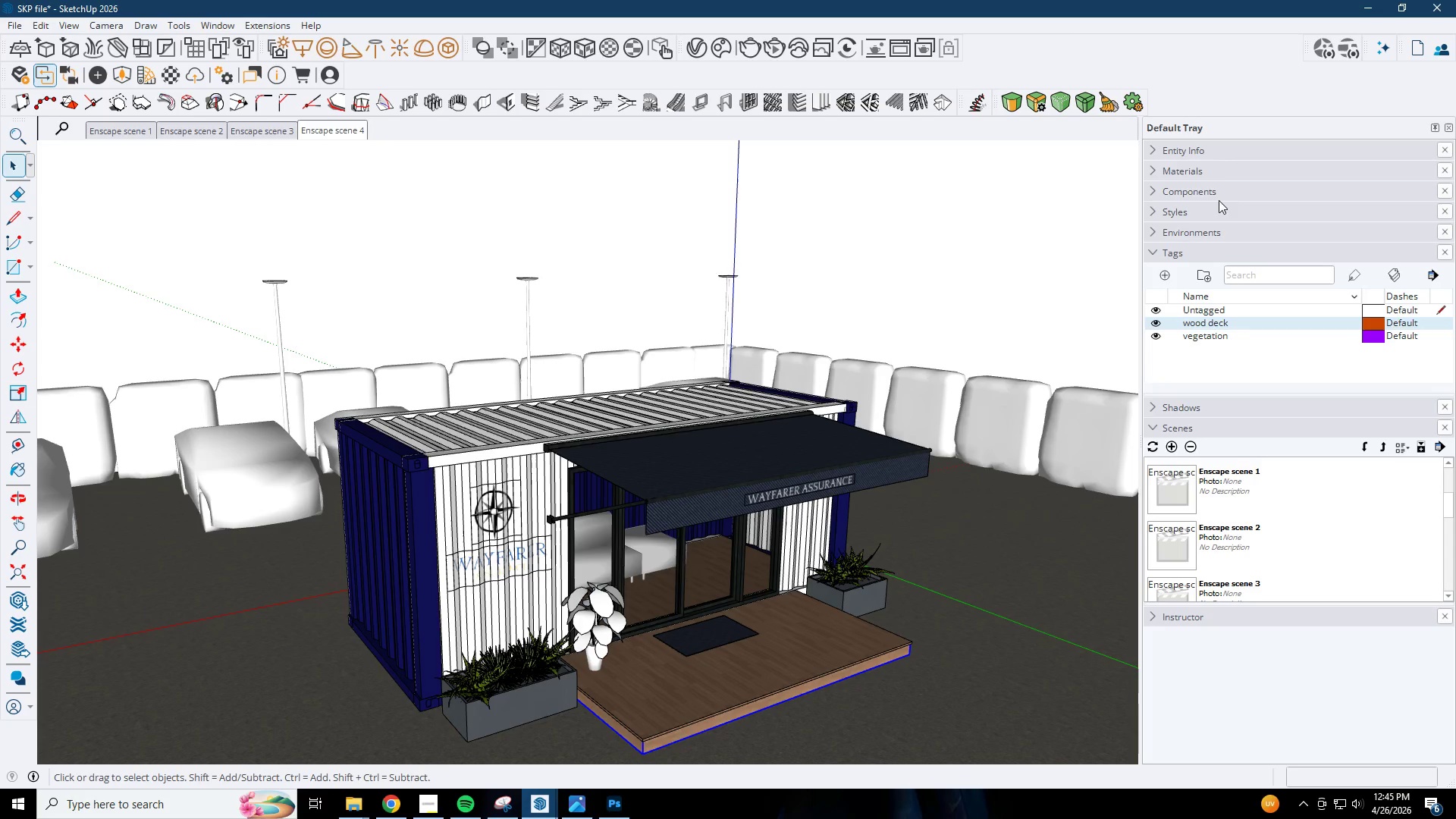 
left_click([1216, 158])
 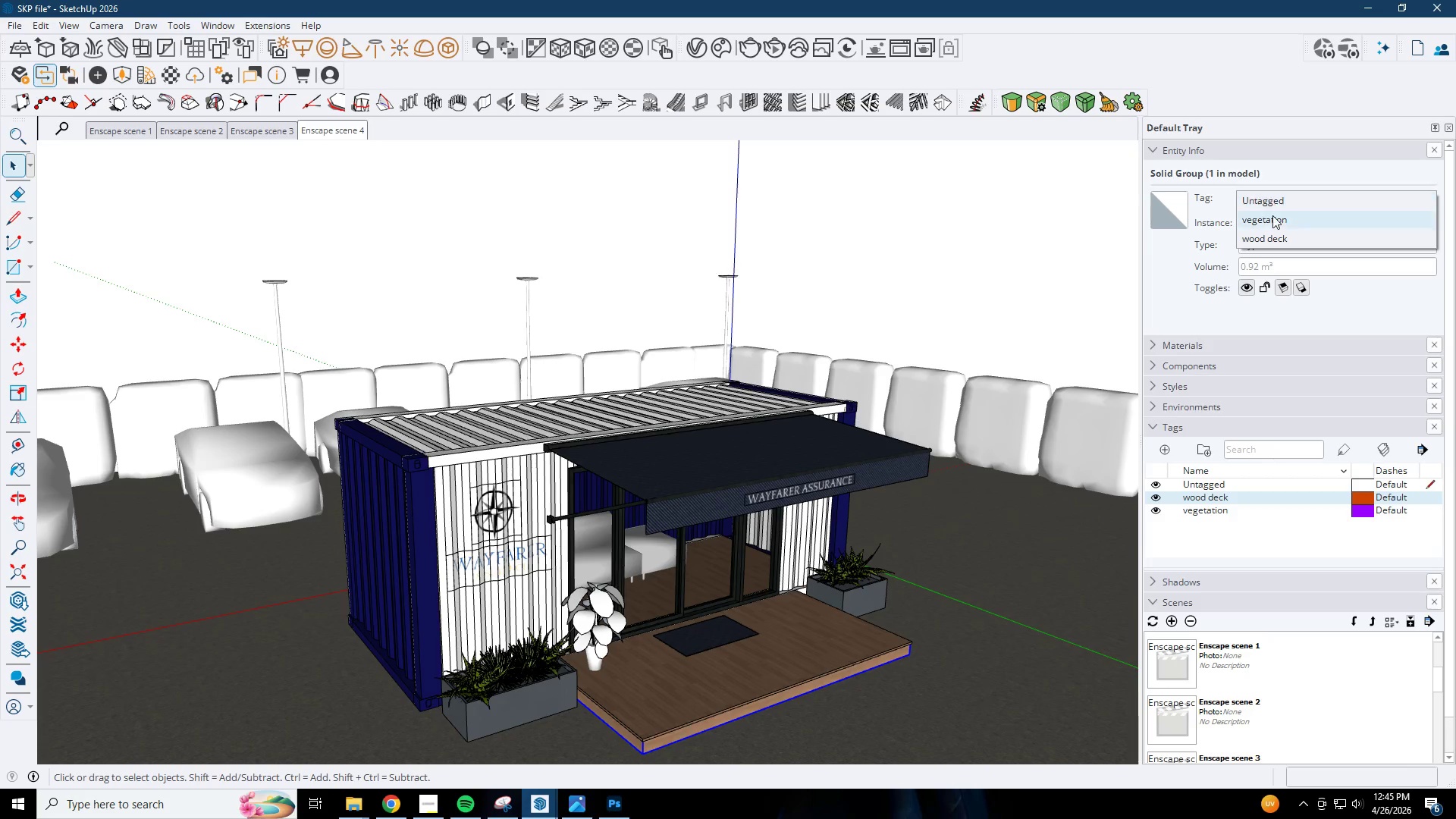 
left_click([1271, 238])
 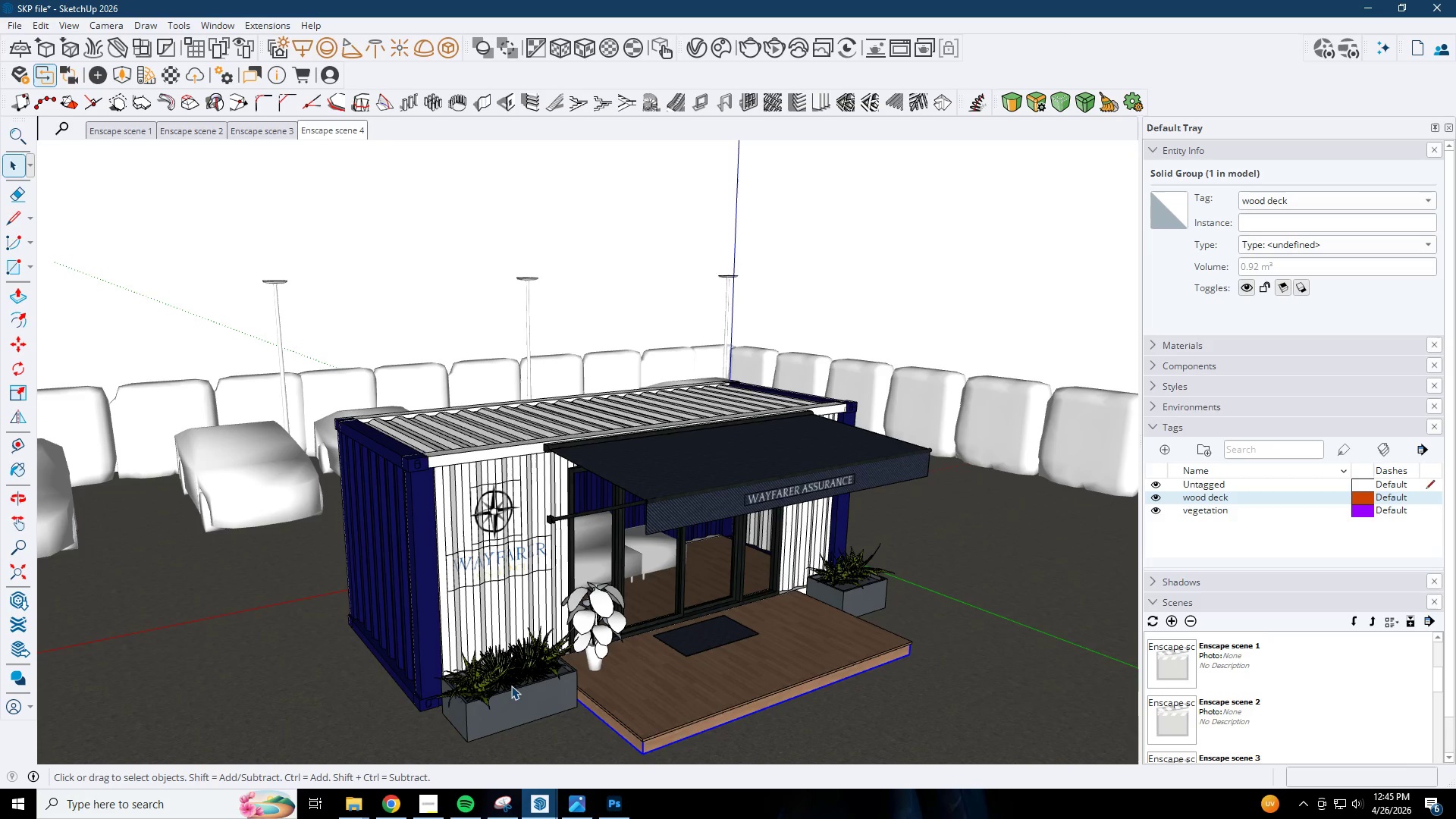 
left_click([479, 683])
 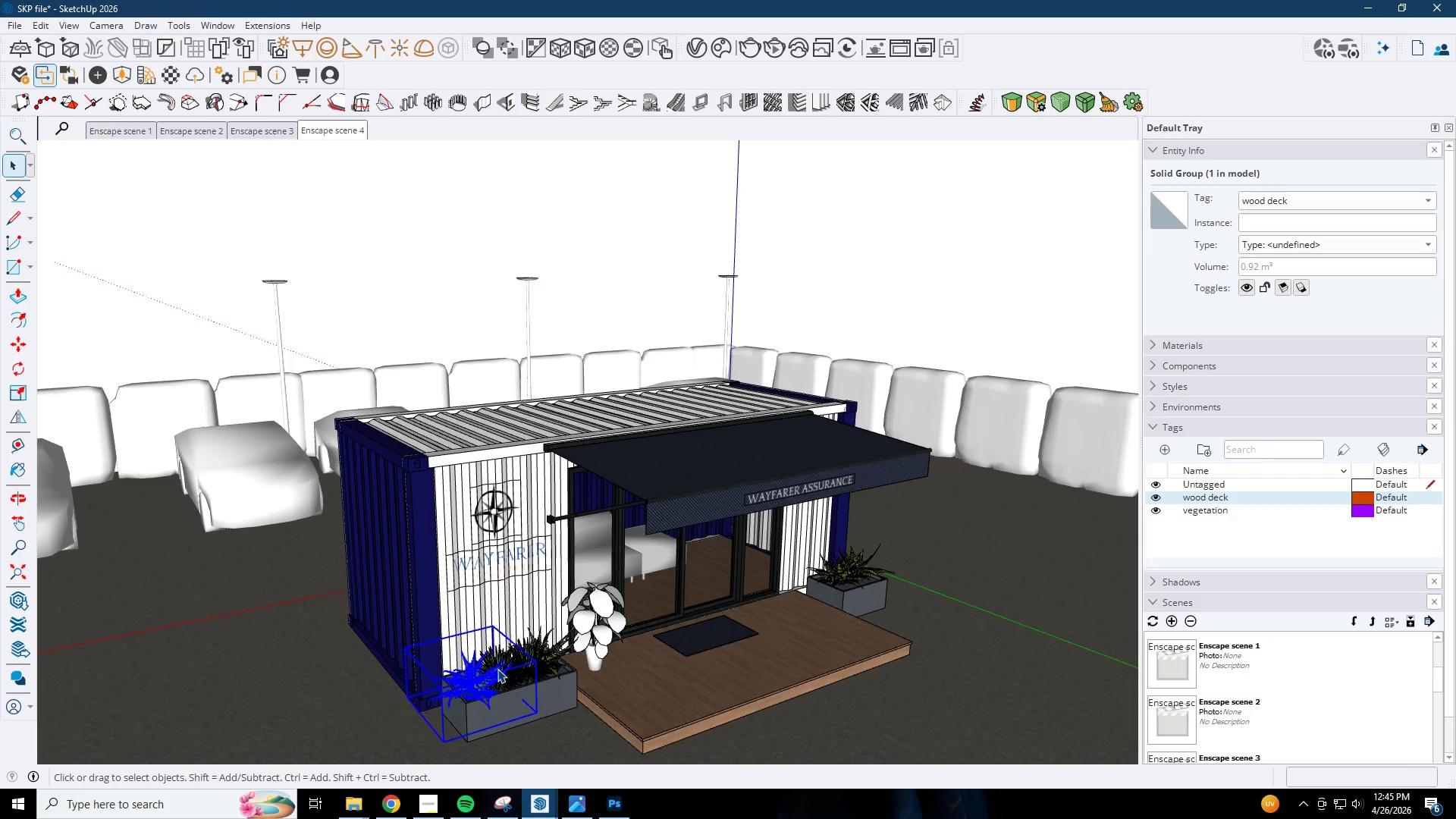 
hold_key(key=ControlLeft, duration=0.66)
left_click([508, 667])
 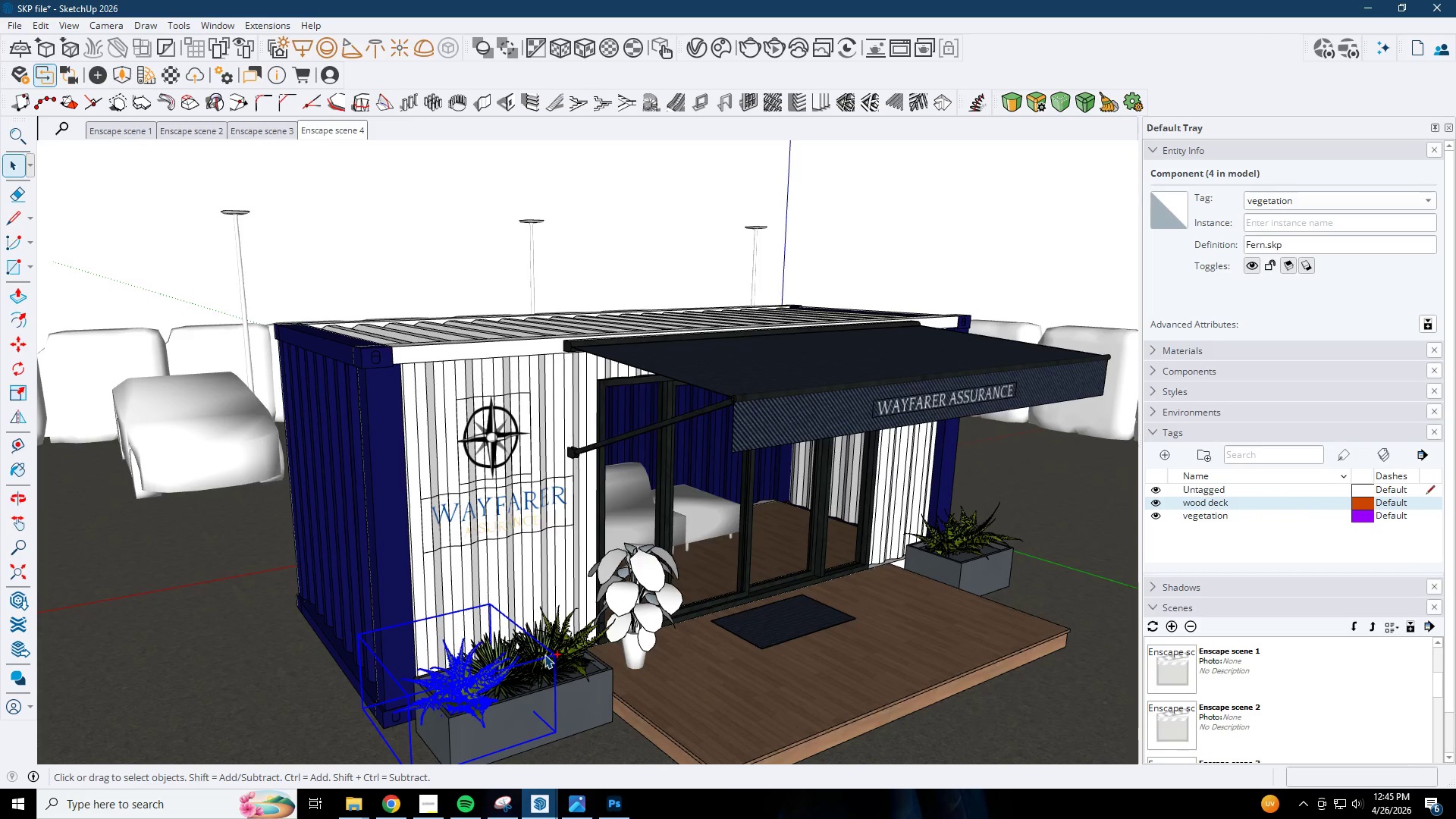 
scroll: coordinate [502, 683], scroll_direction: up, amount: 4.0
 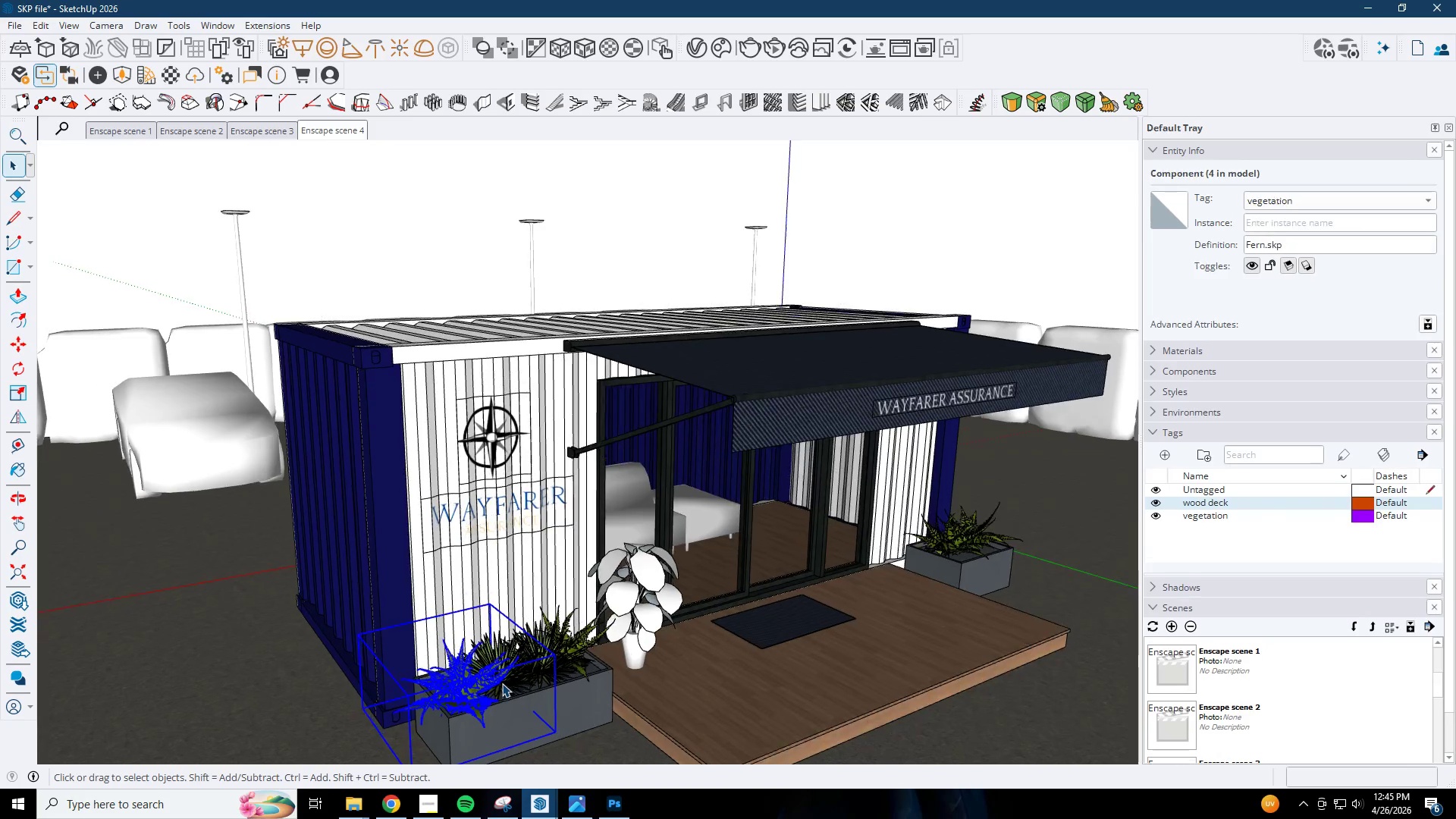 
hold_key(key=ControlLeft, duration=1.05)
 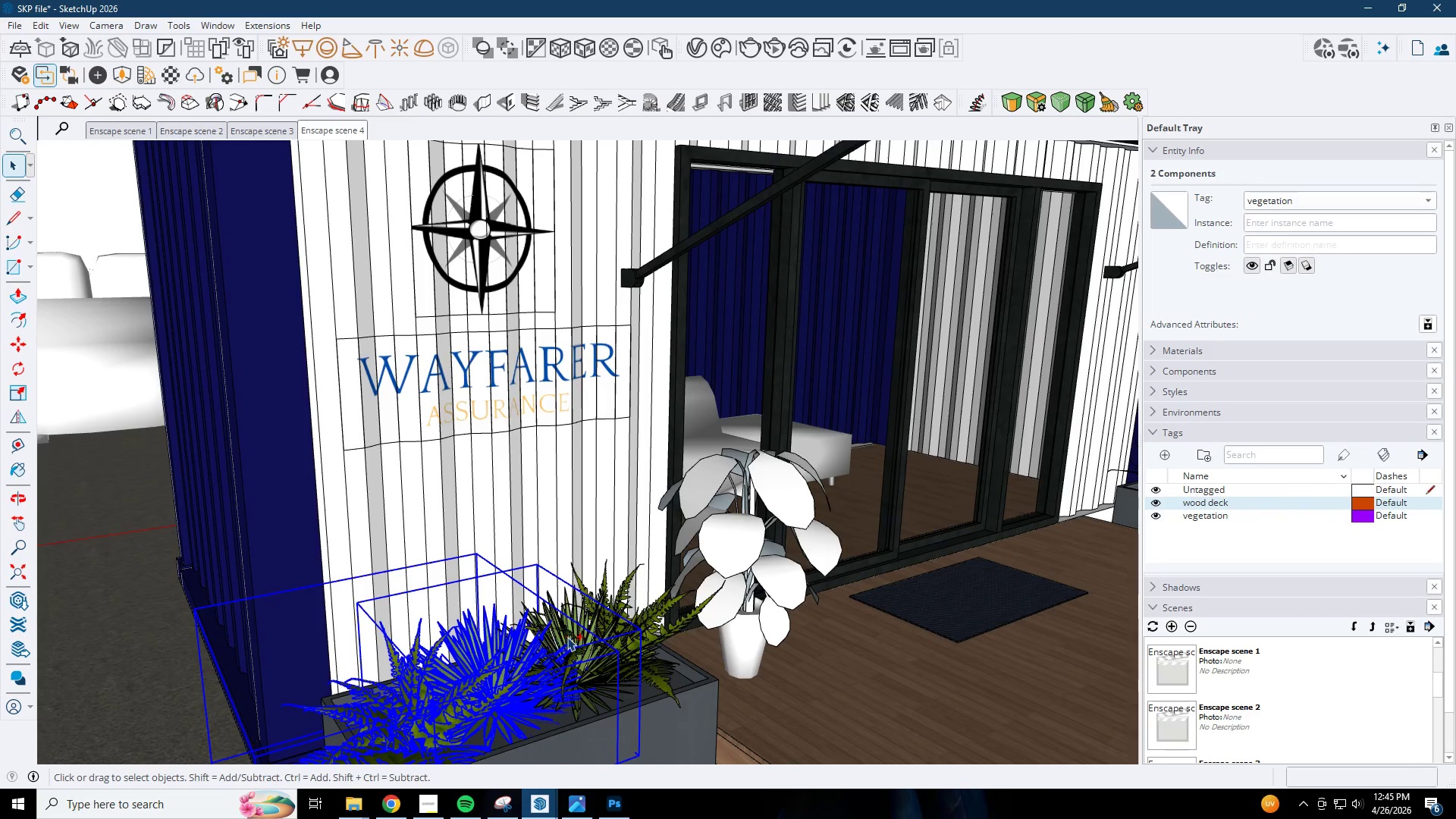 
scroll: coordinate [491, 671], scroll_direction: up, amount: 4.0
 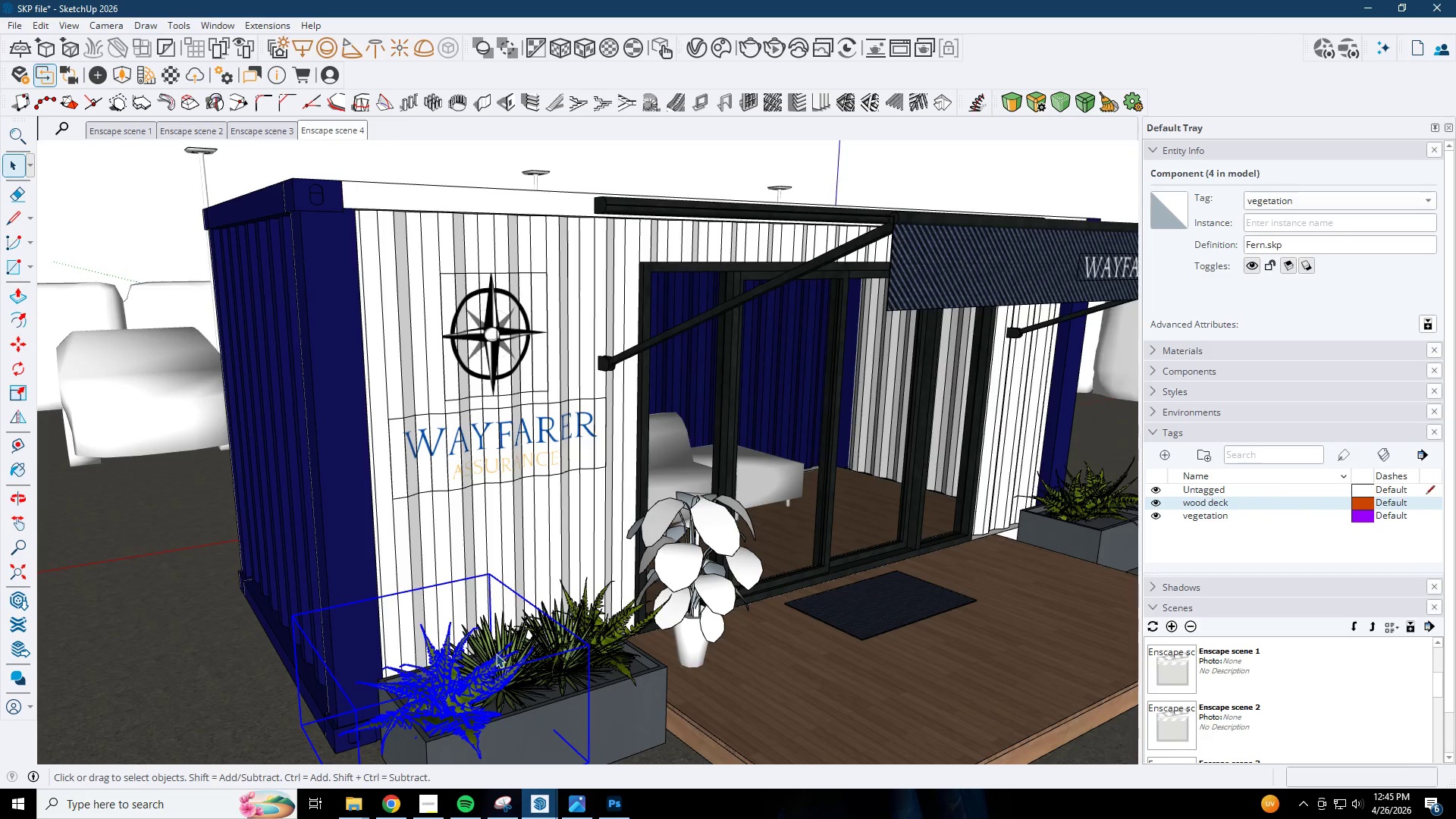 
double_click([510, 642])
 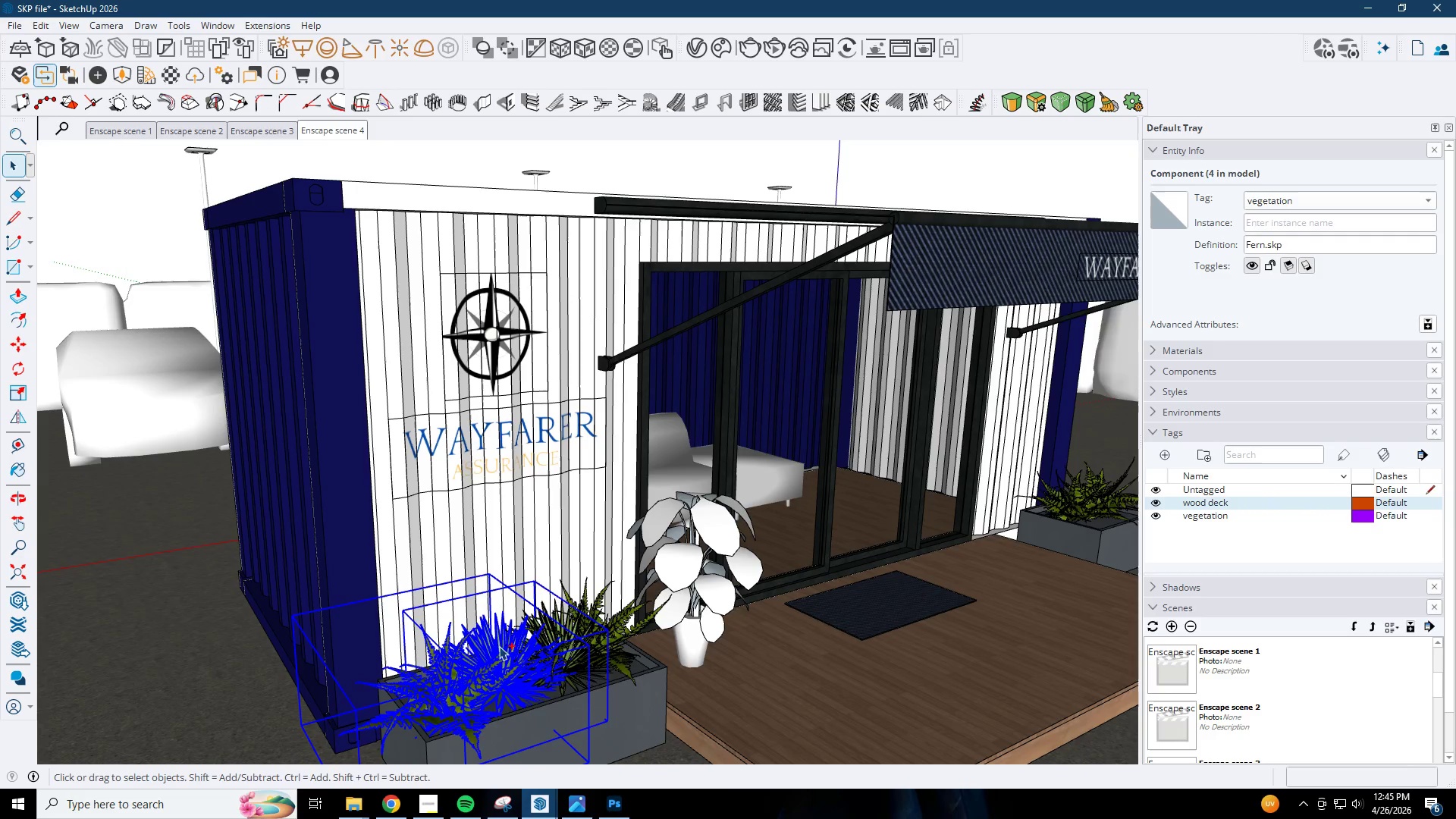 
hold_key(key=ControlLeft, duration=0.97)
left_click([567, 637])
 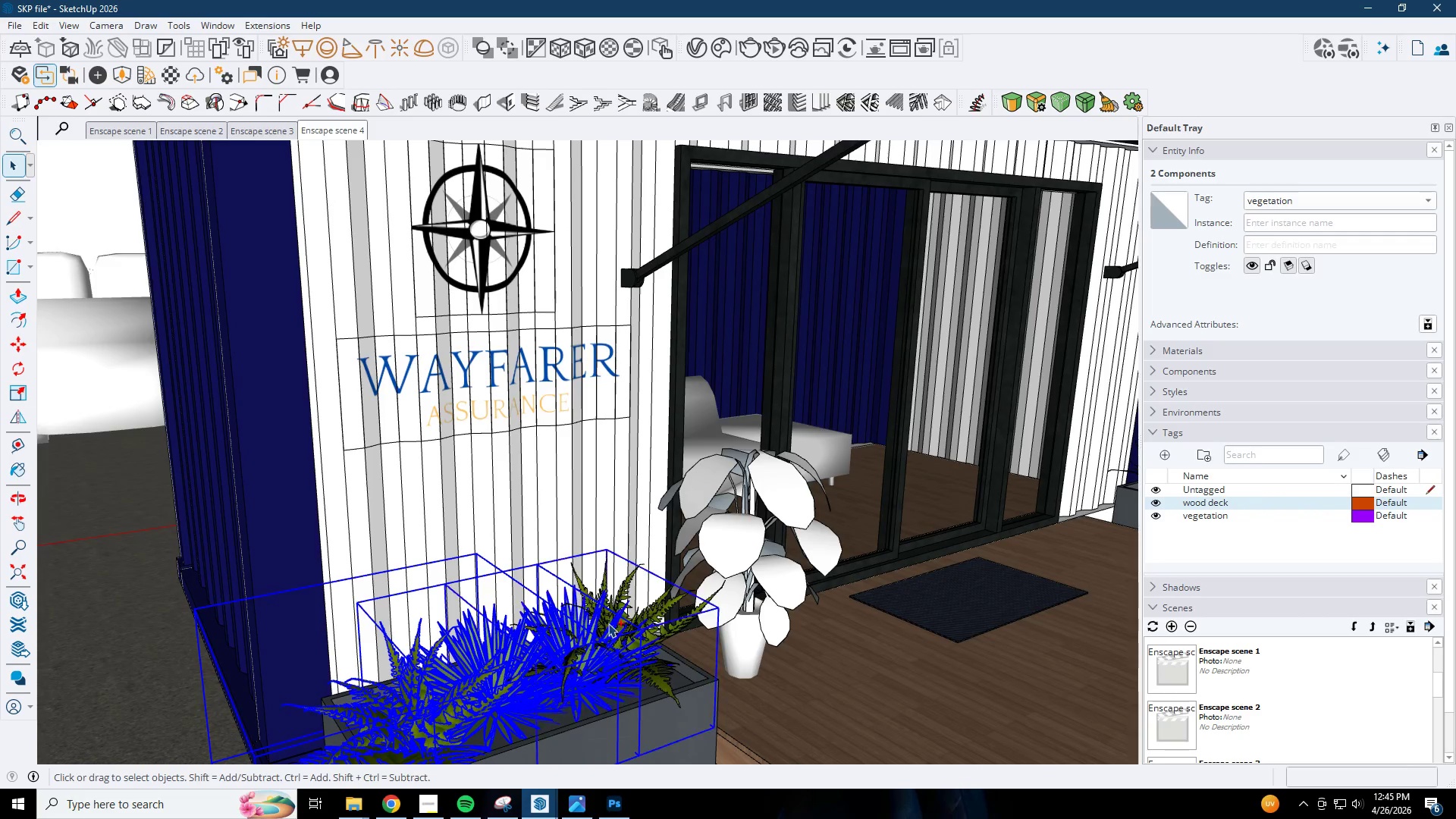 
scroll: coordinate [527, 632], scroll_direction: up, amount: 3.0
 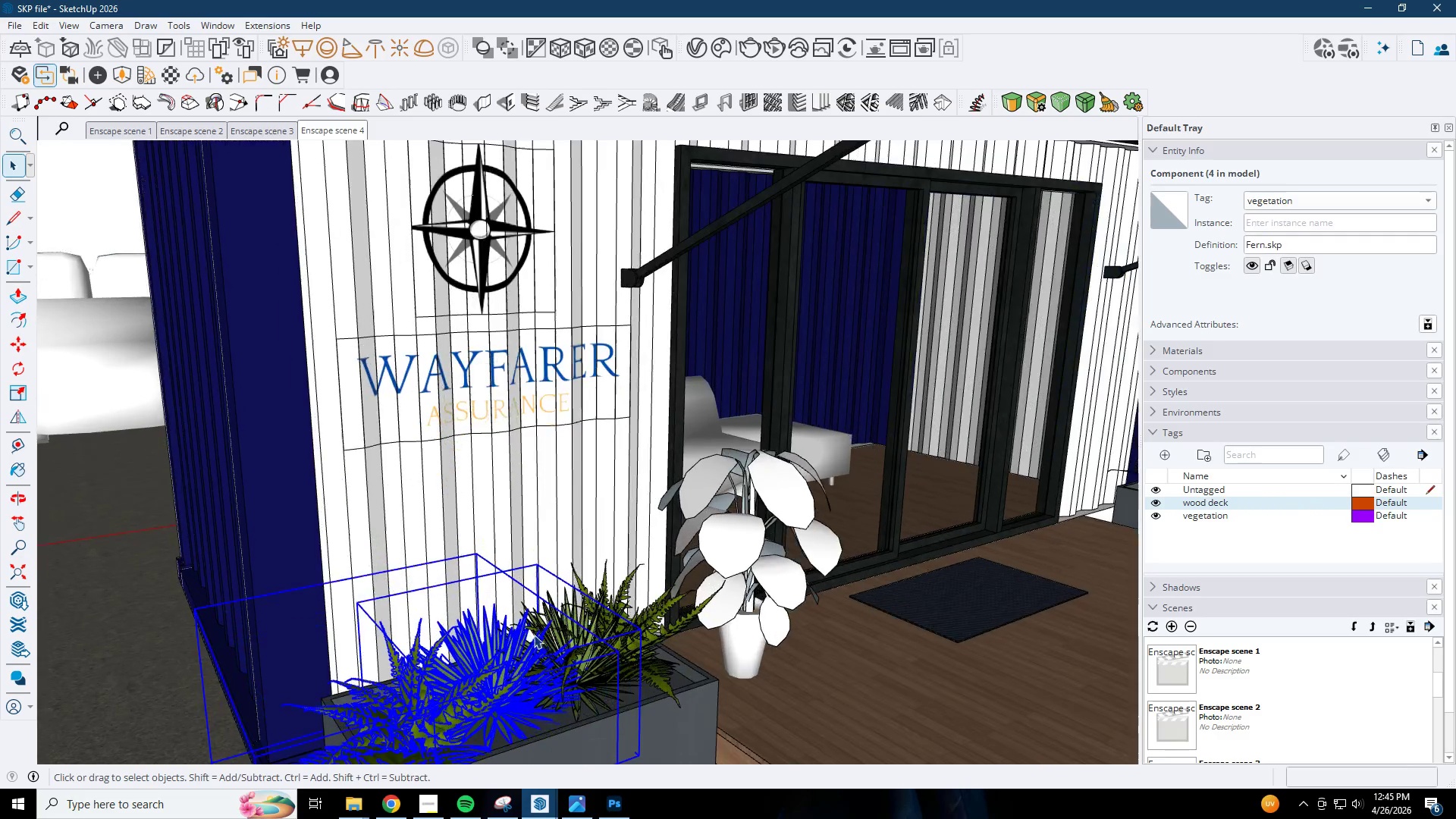 
double_click([641, 616])
 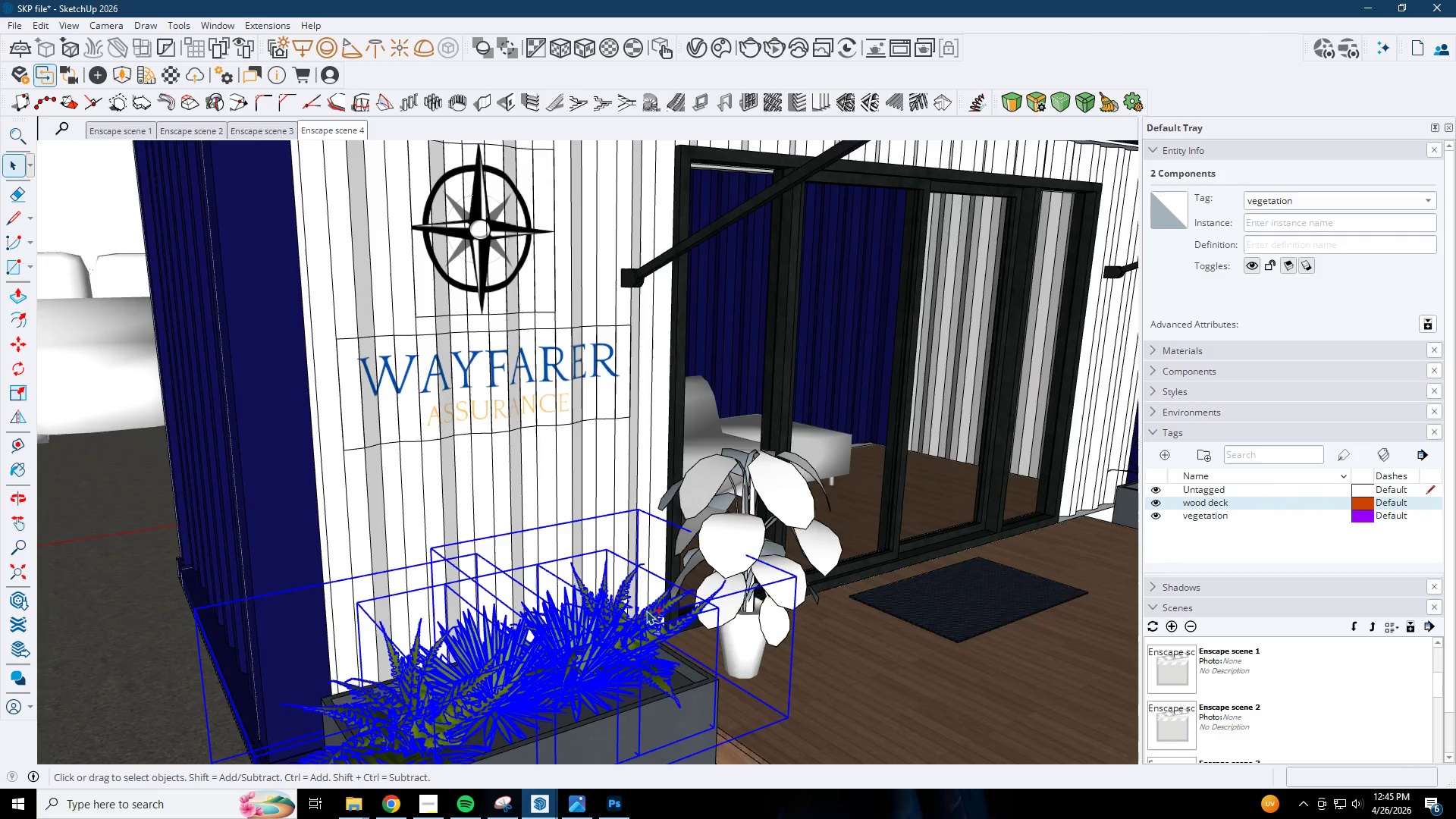 
hold_key(key=ControlLeft, duration=1.52)
left_click([924, 541])
 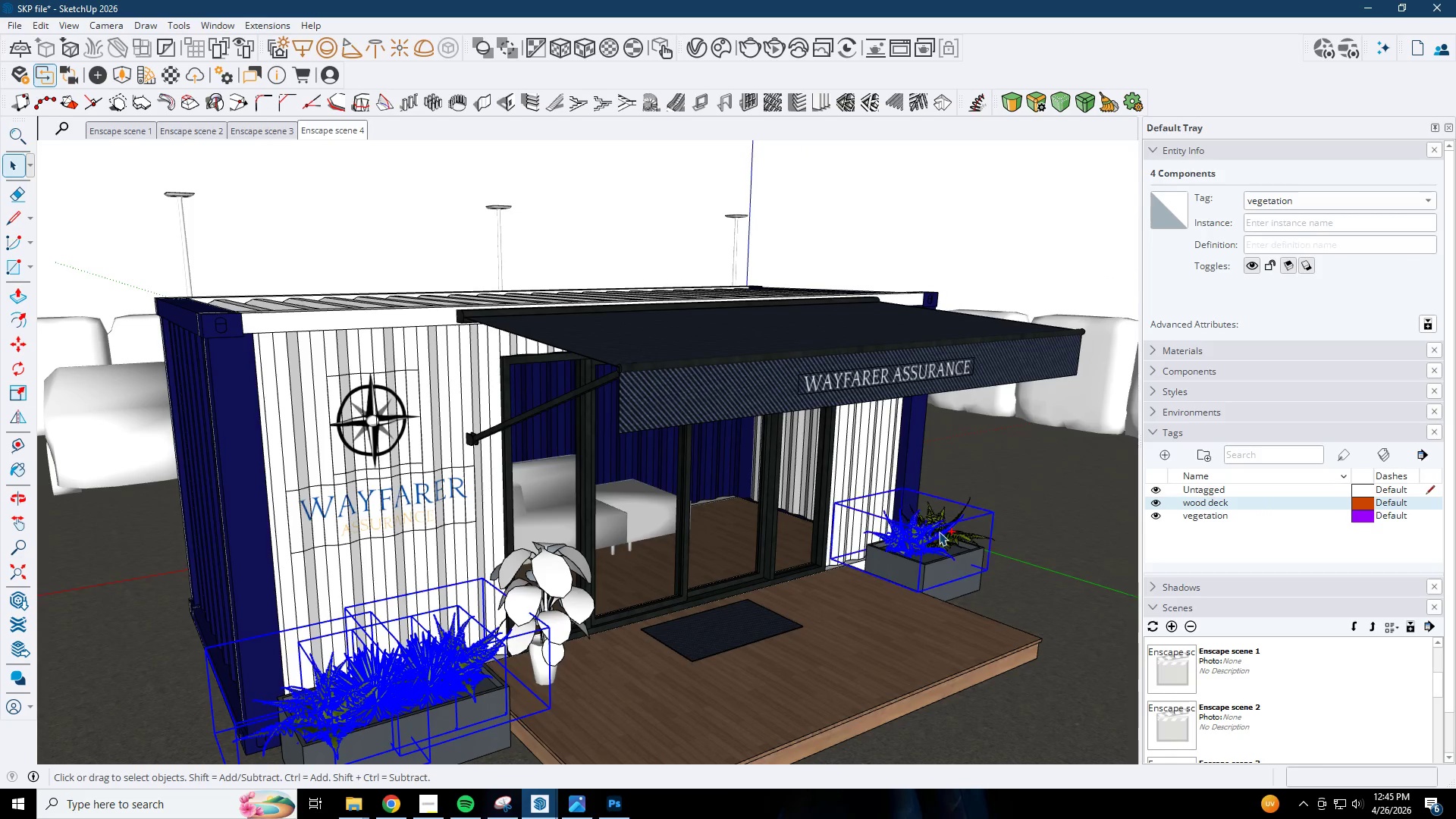 
scroll: coordinate [937, 532], scroll_direction: down, amount: 7.0
 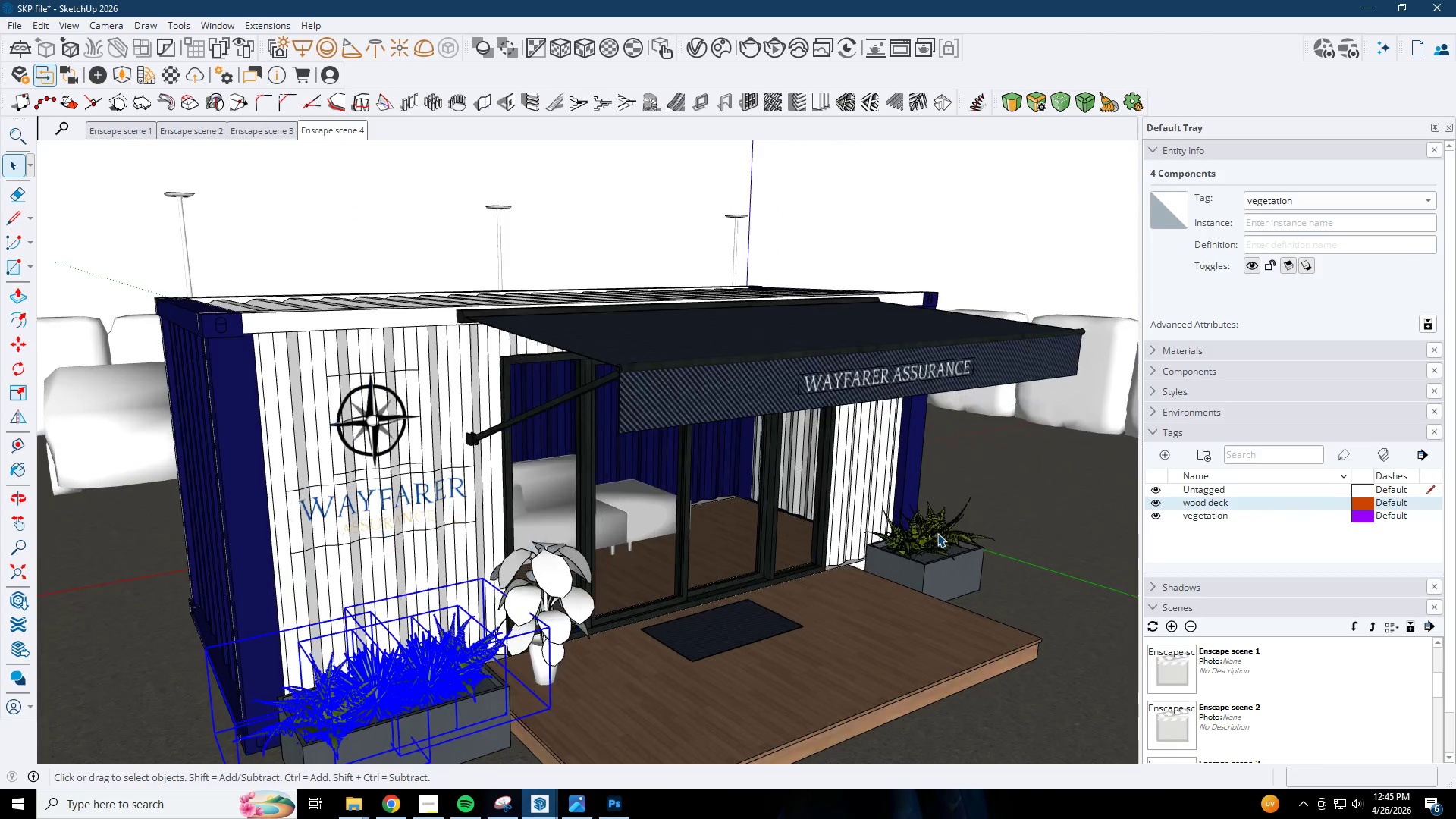 
double_click([941, 531])
 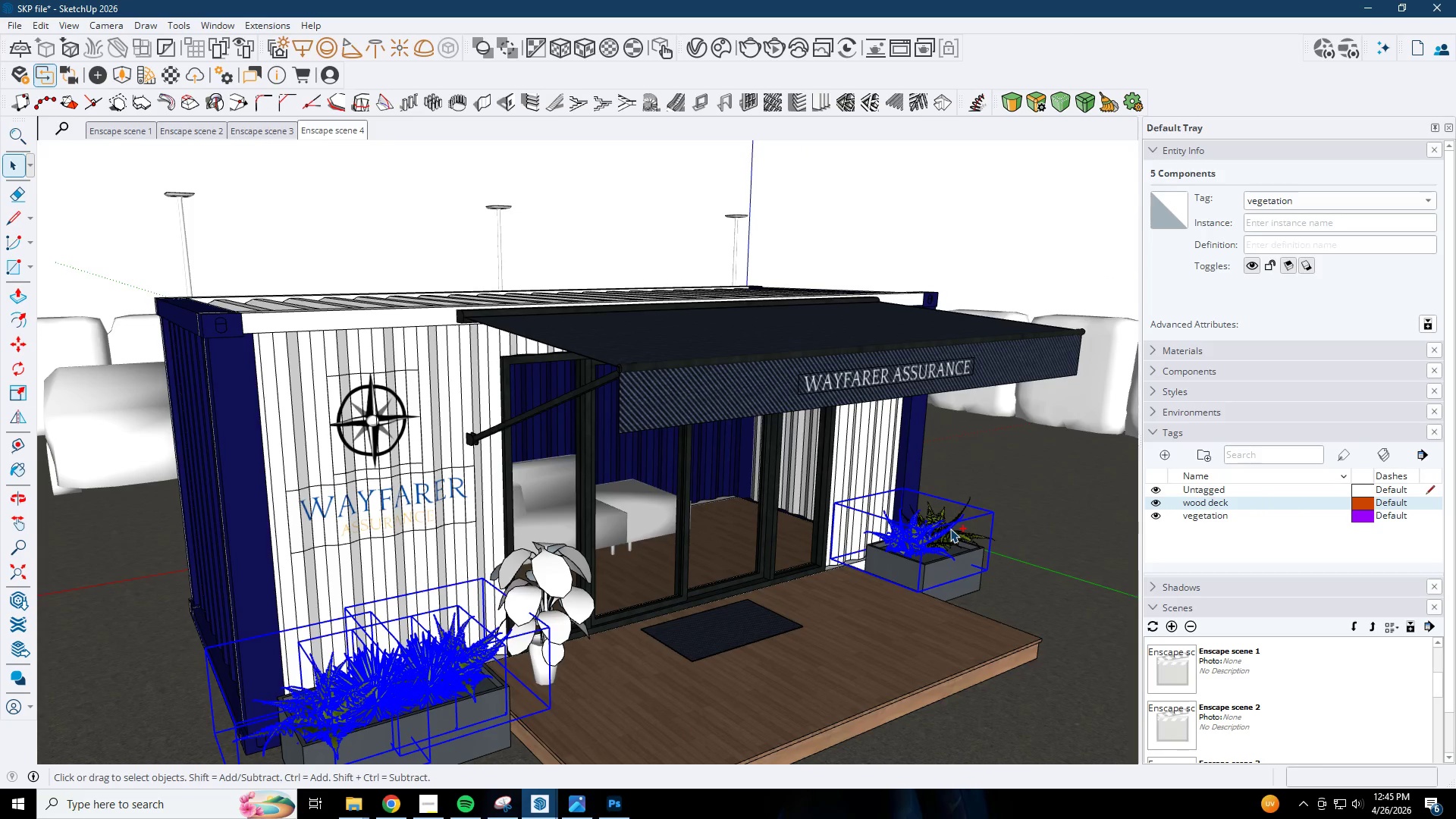 
triple_click([955, 536])
 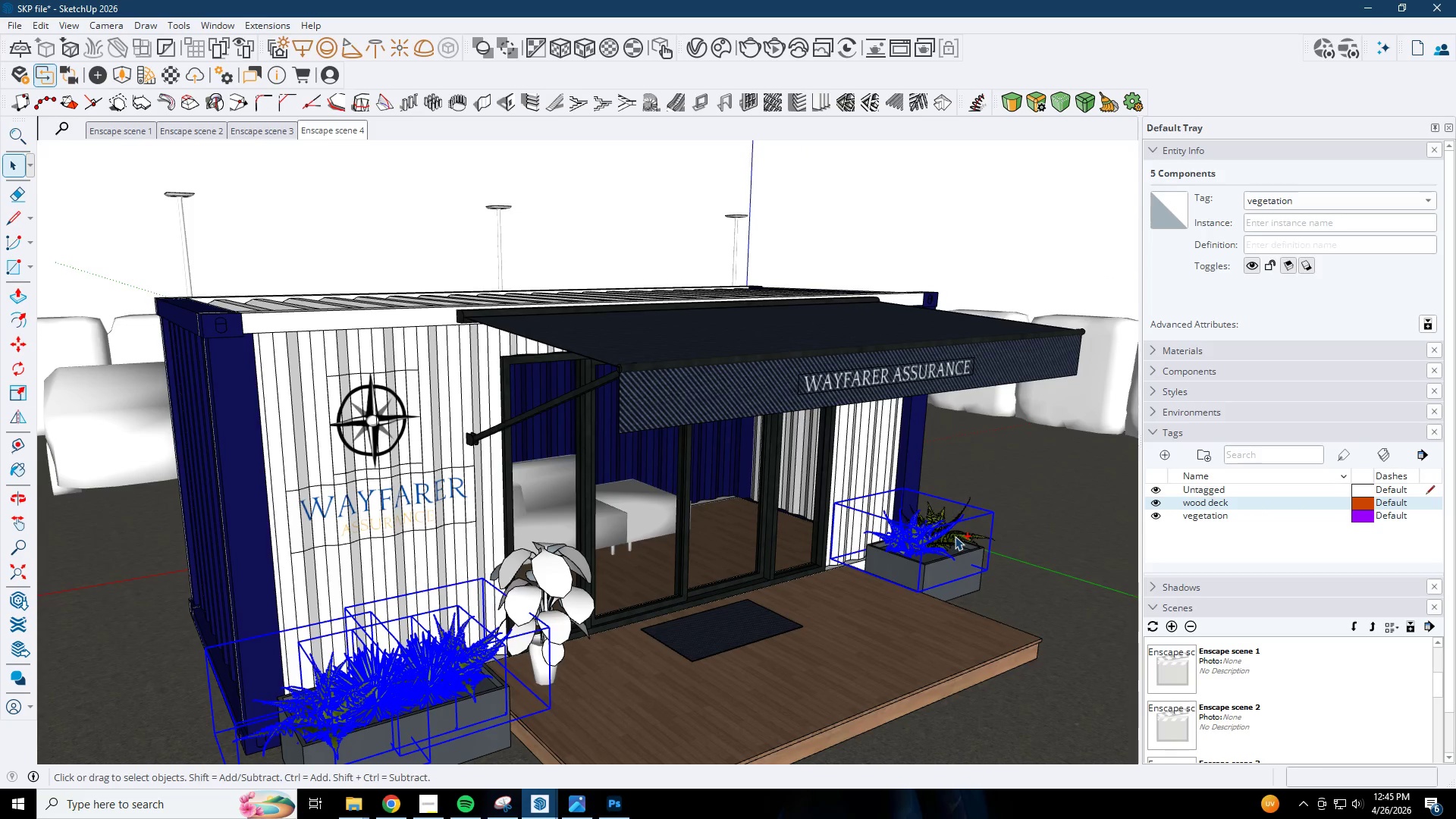 
hold_key(key=ControlLeft, duration=0.34)
 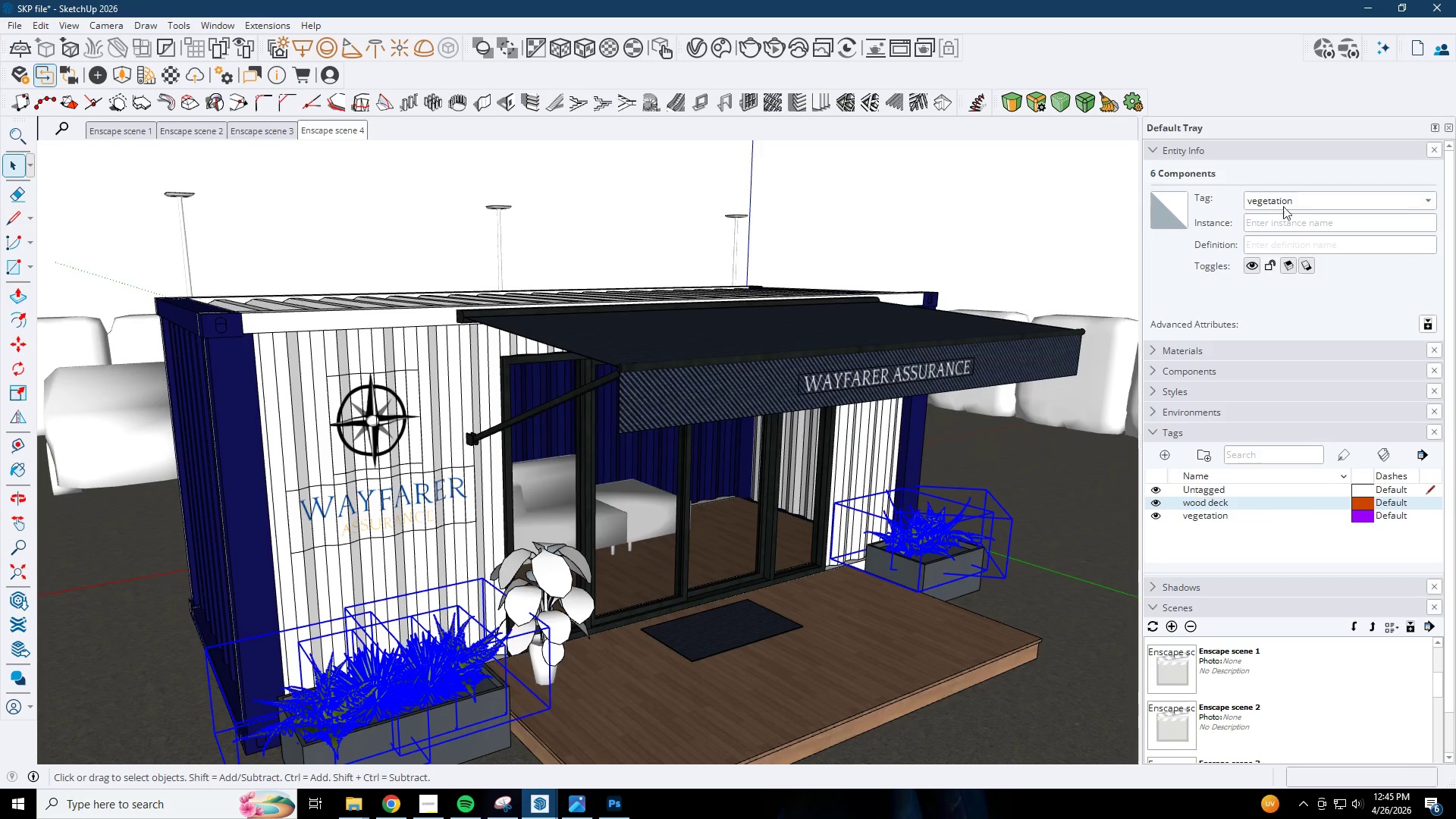 
left_click([1318, 198])
 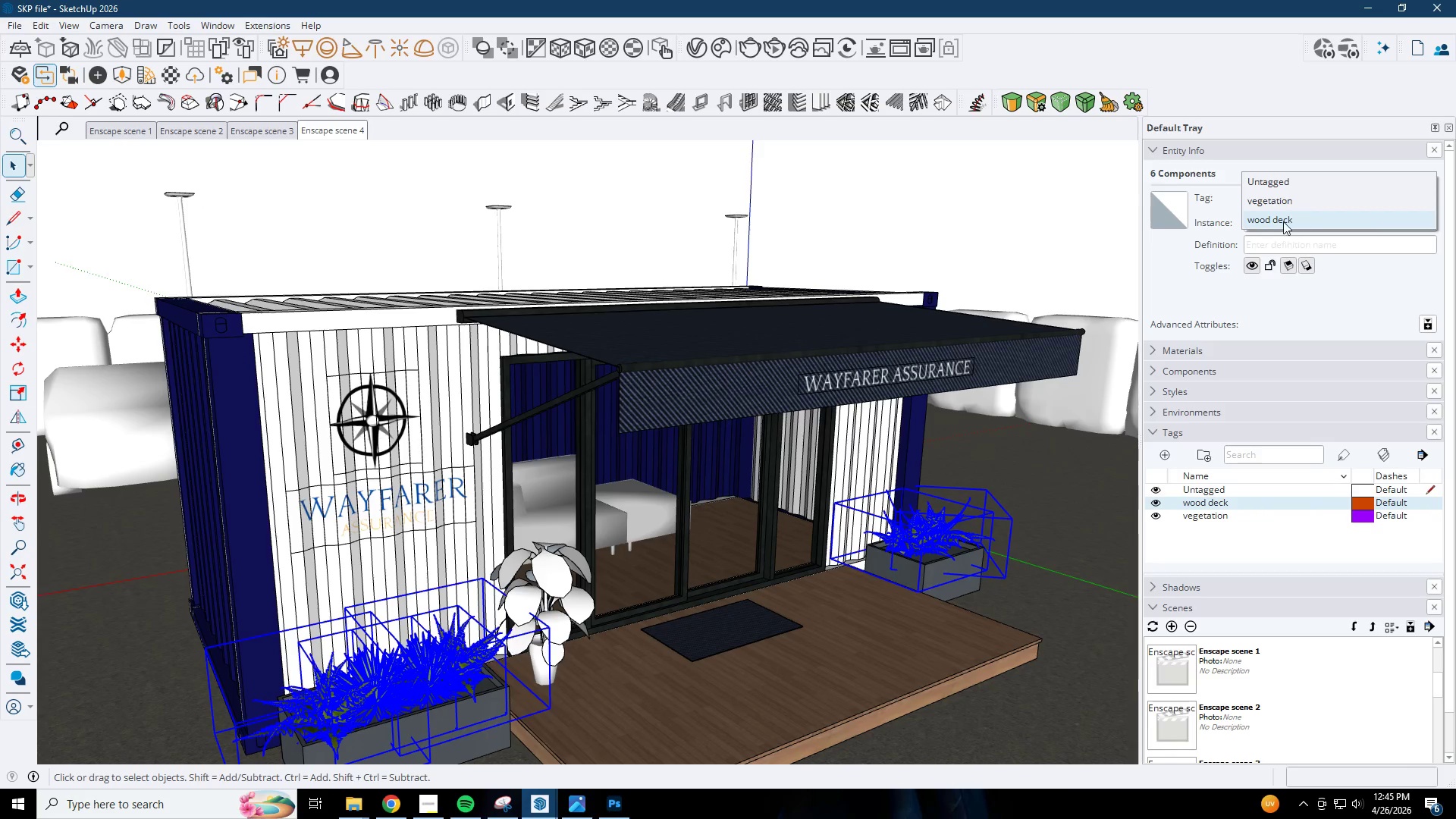 
left_click([1286, 200])
 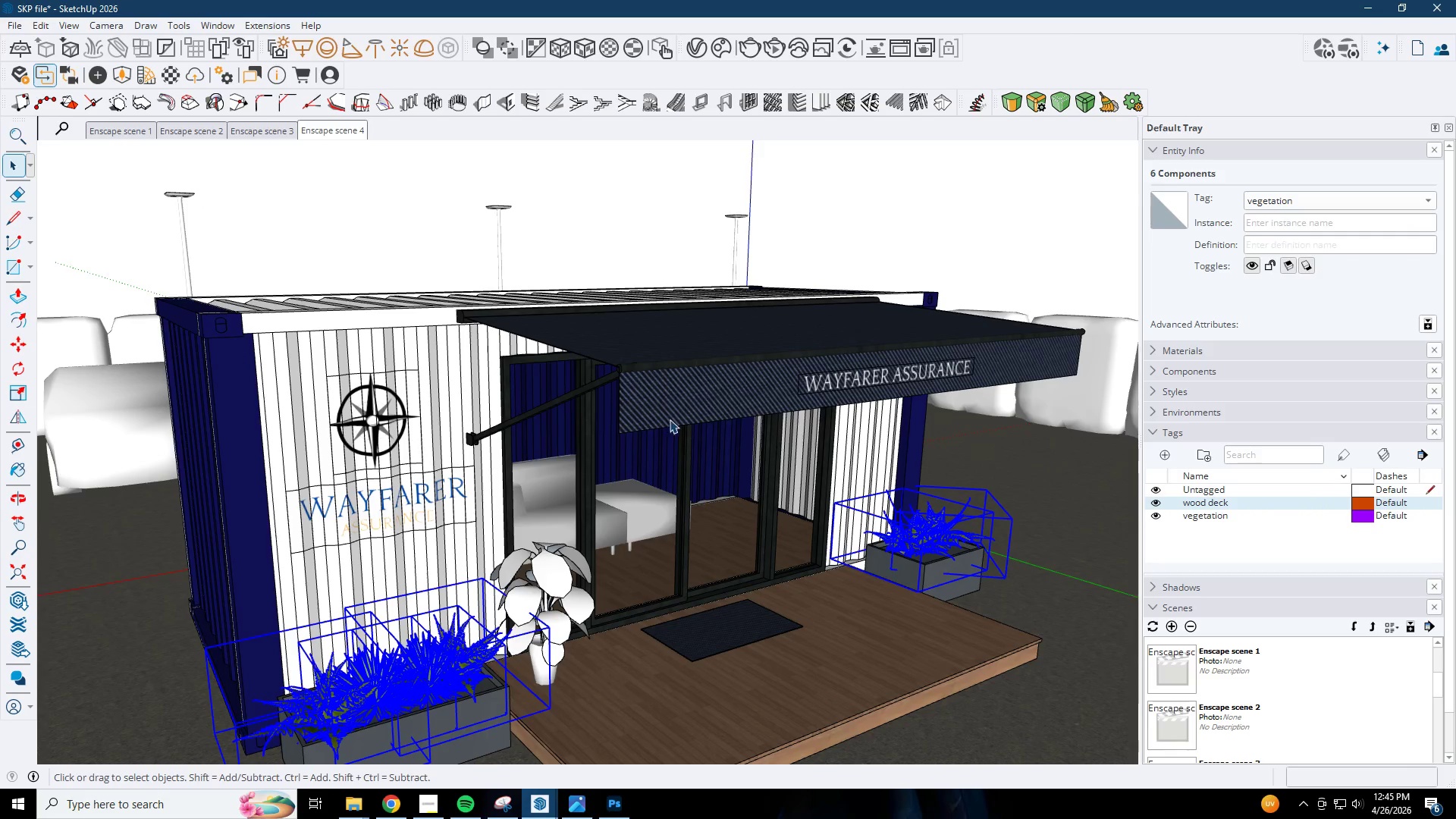 
left_click([551, 592])
 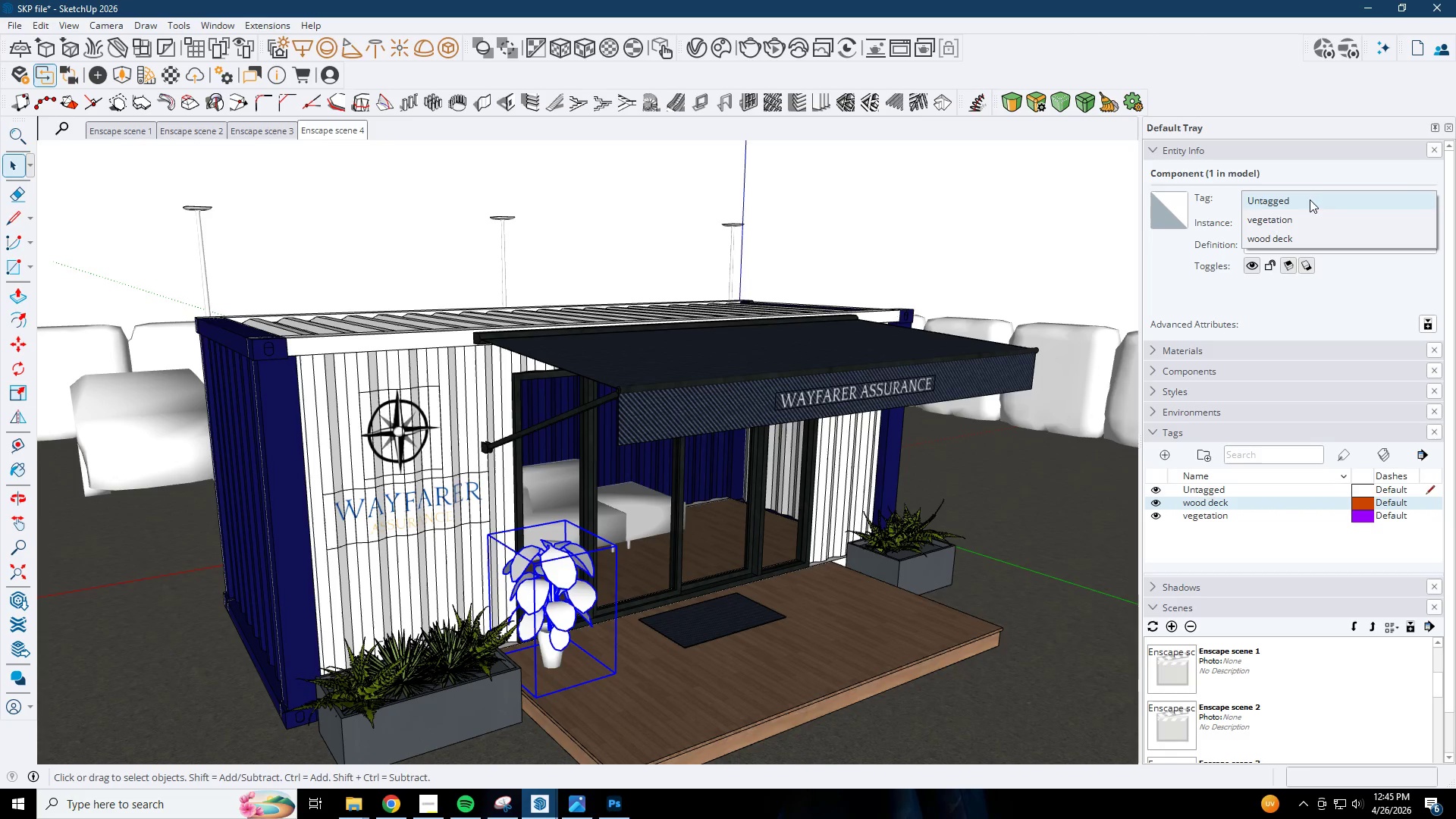 
scroll: coordinate [614, 520], scroll_direction: down, amount: 1.0
 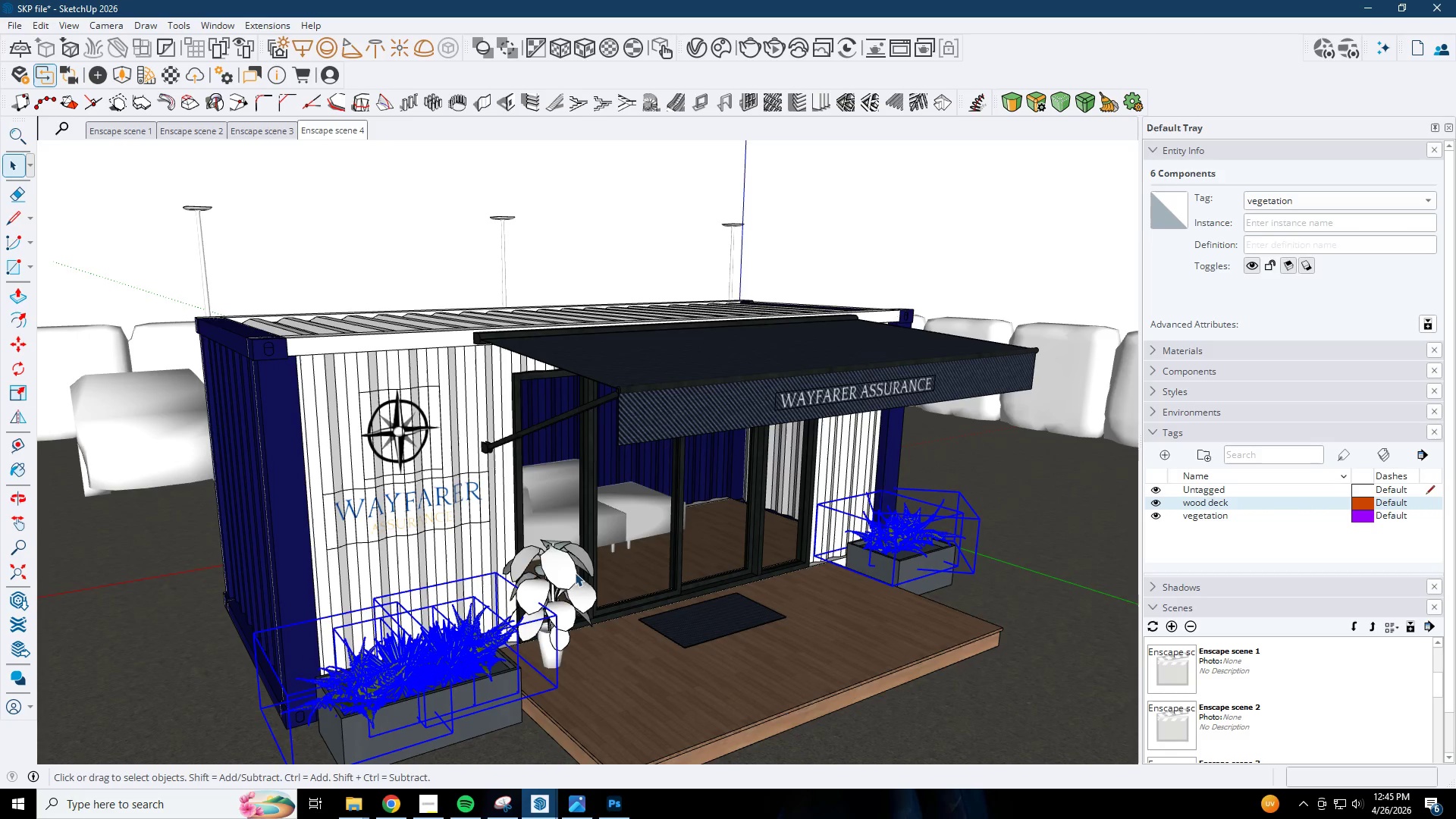 
double_click([1294, 219])
 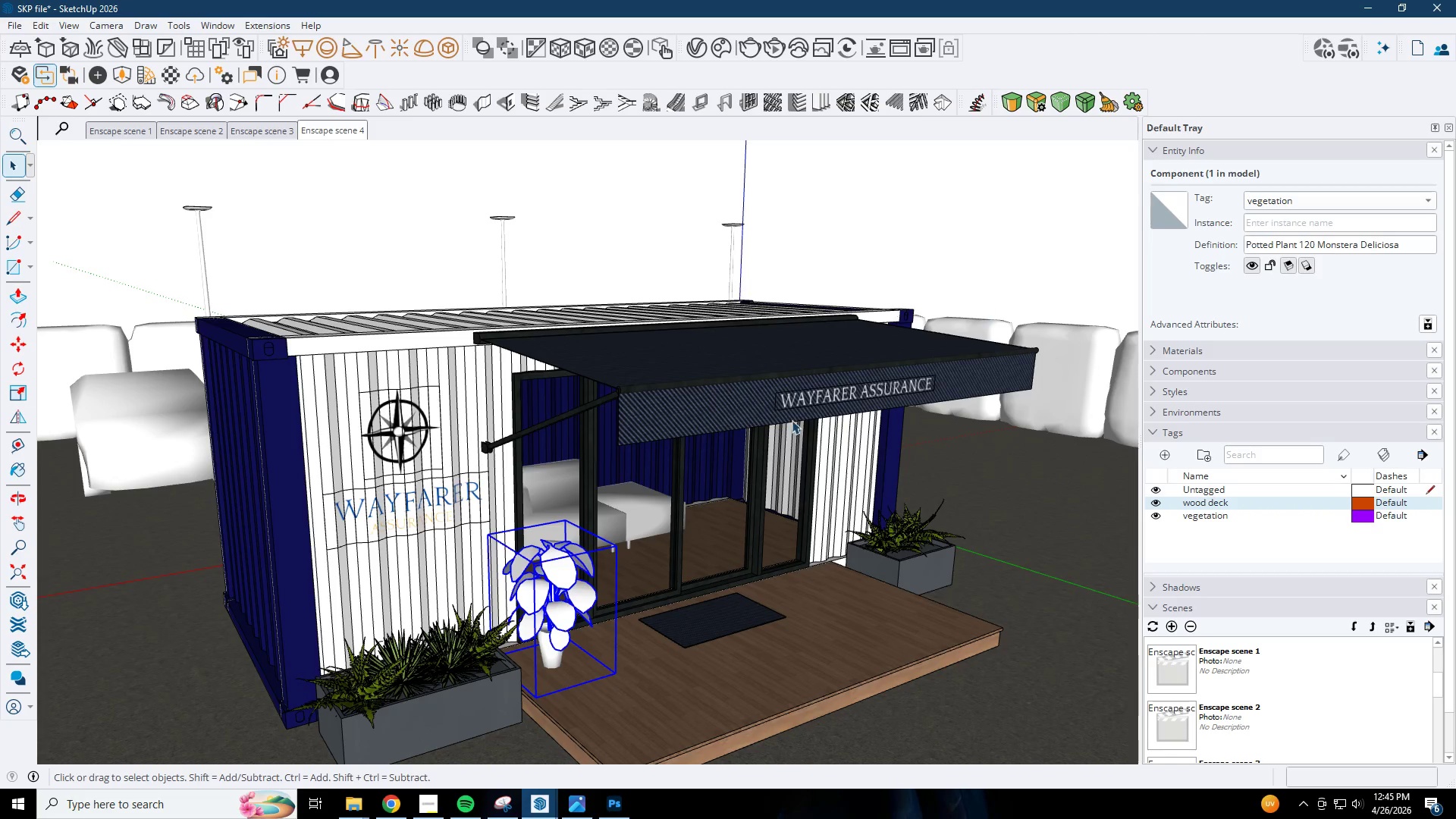 
scroll: coordinate [787, 437], scroll_direction: down, amount: 2.0
 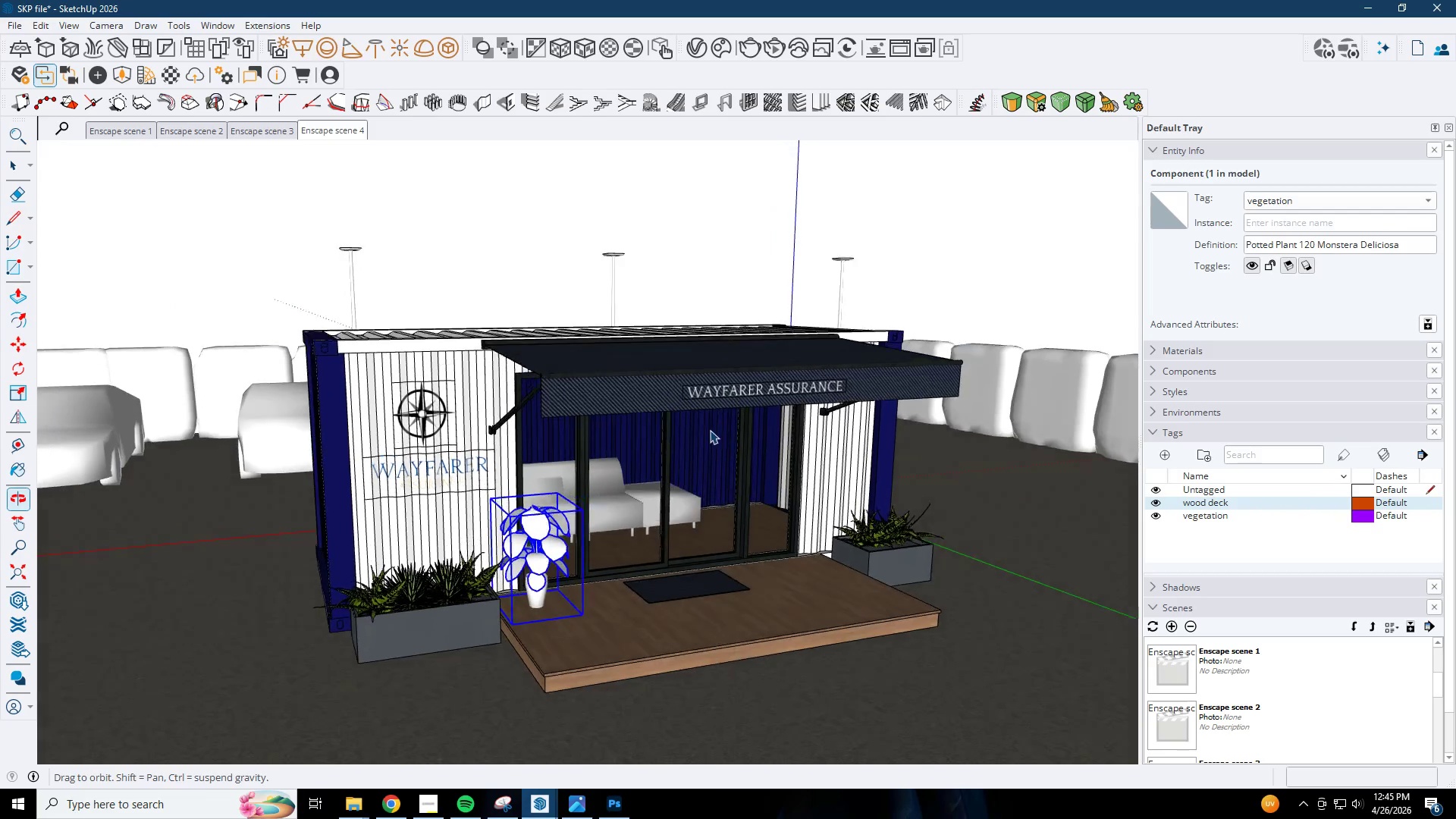 
left_click([692, 588])
 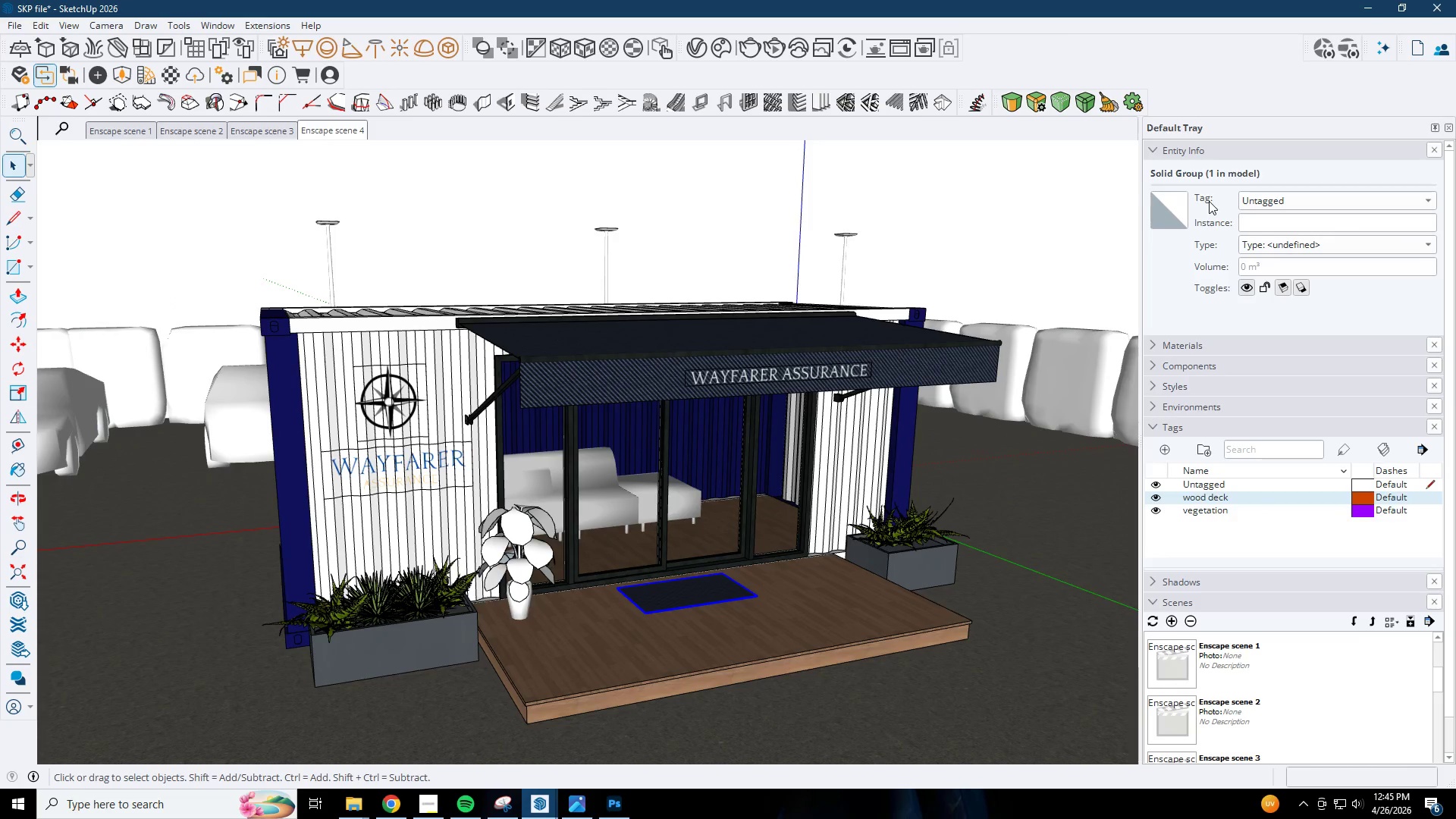 
scroll: coordinate [695, 571], scroll_direction: up, amount: 1.0
 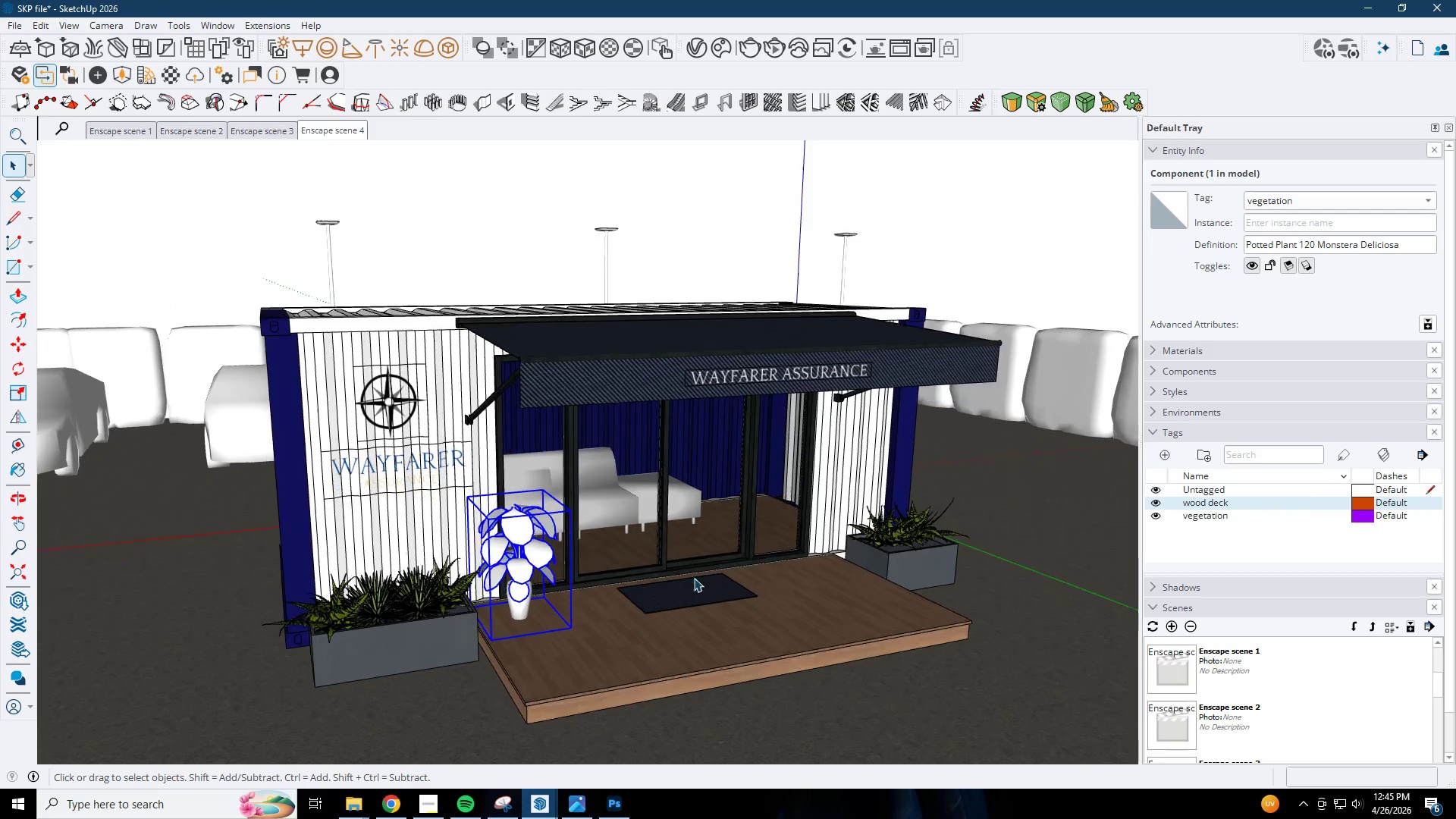 
left_click([1164, 146])
 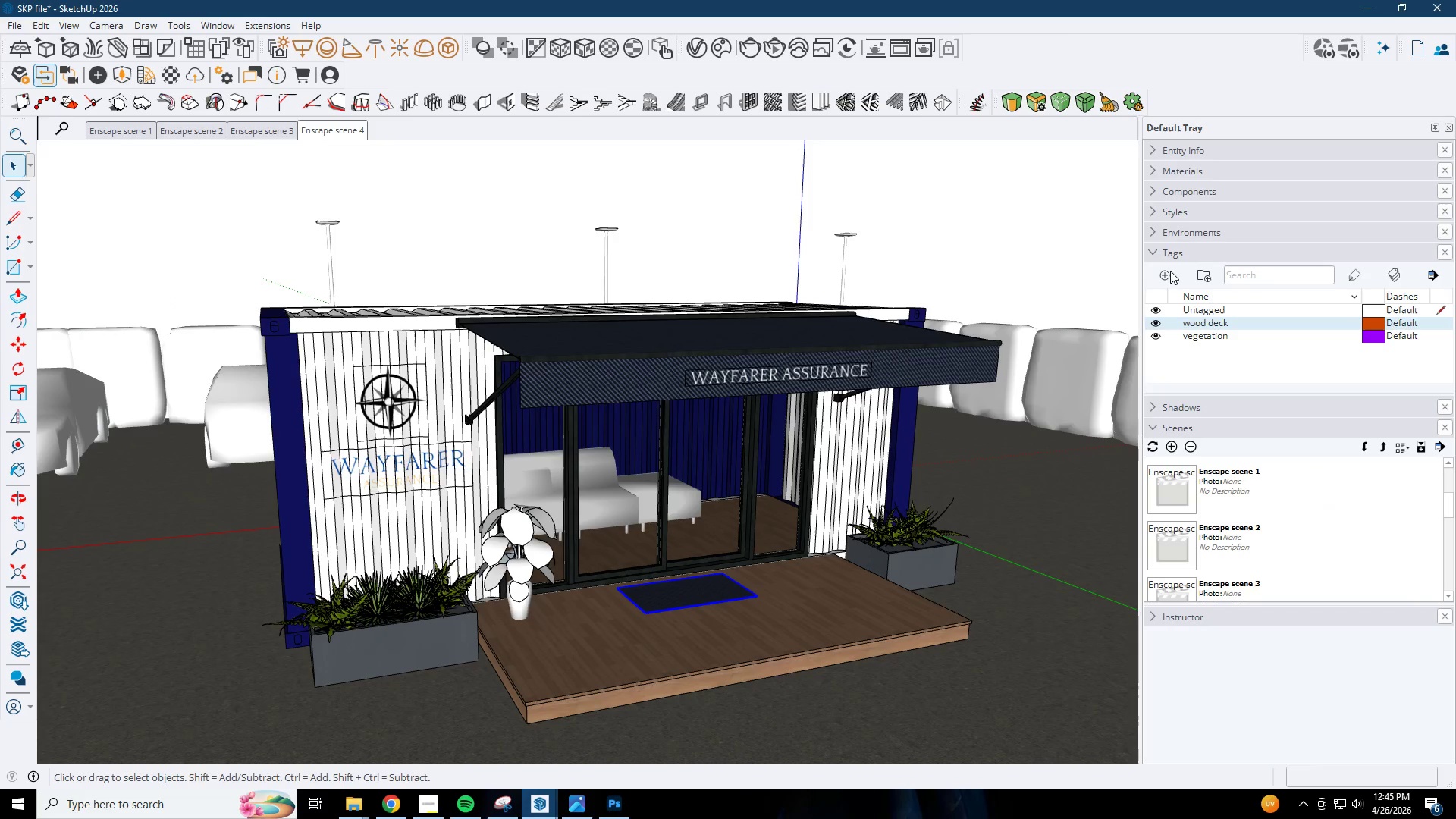 
left_click([1170, 271])
 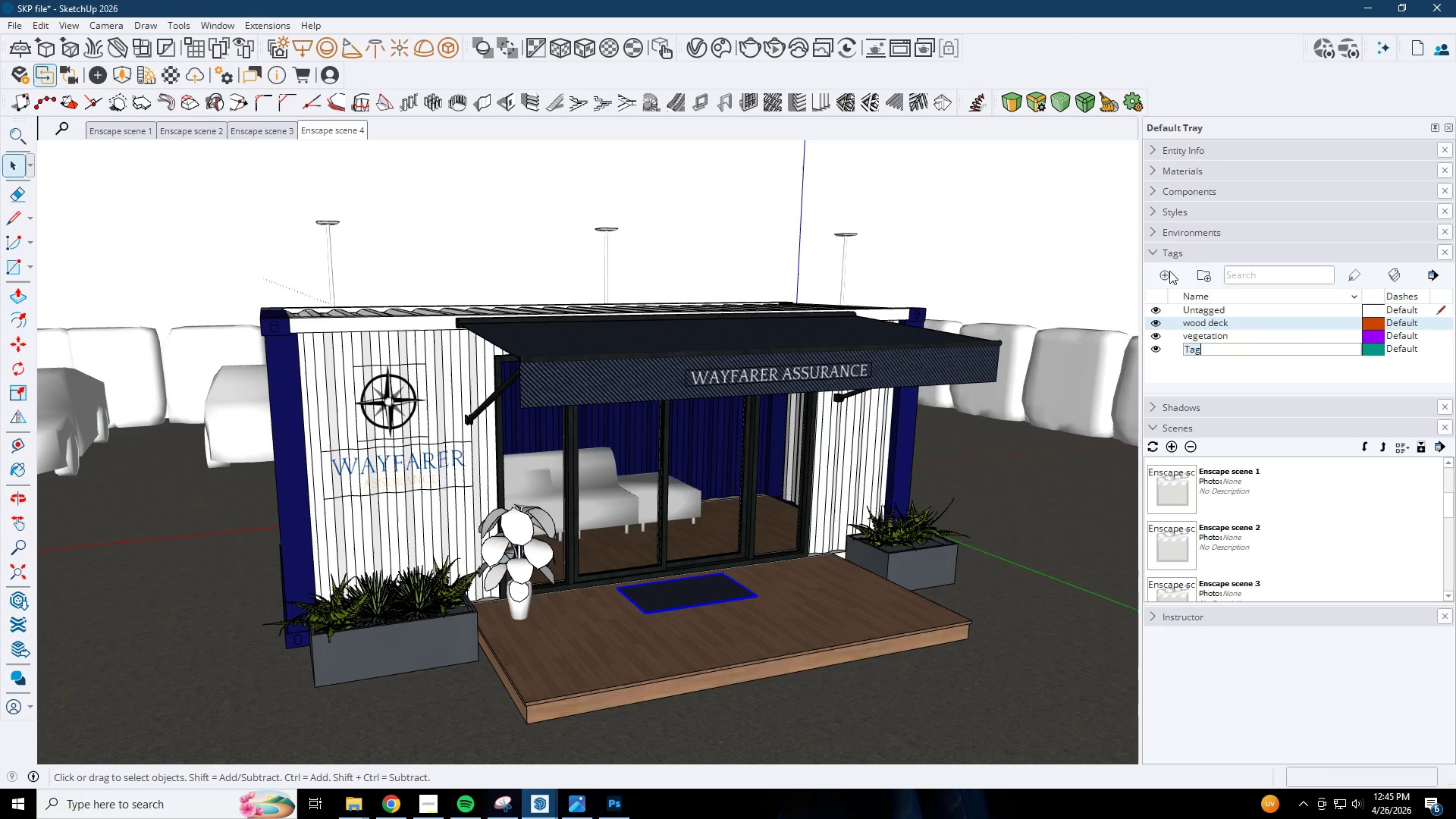 
type(furniture)
 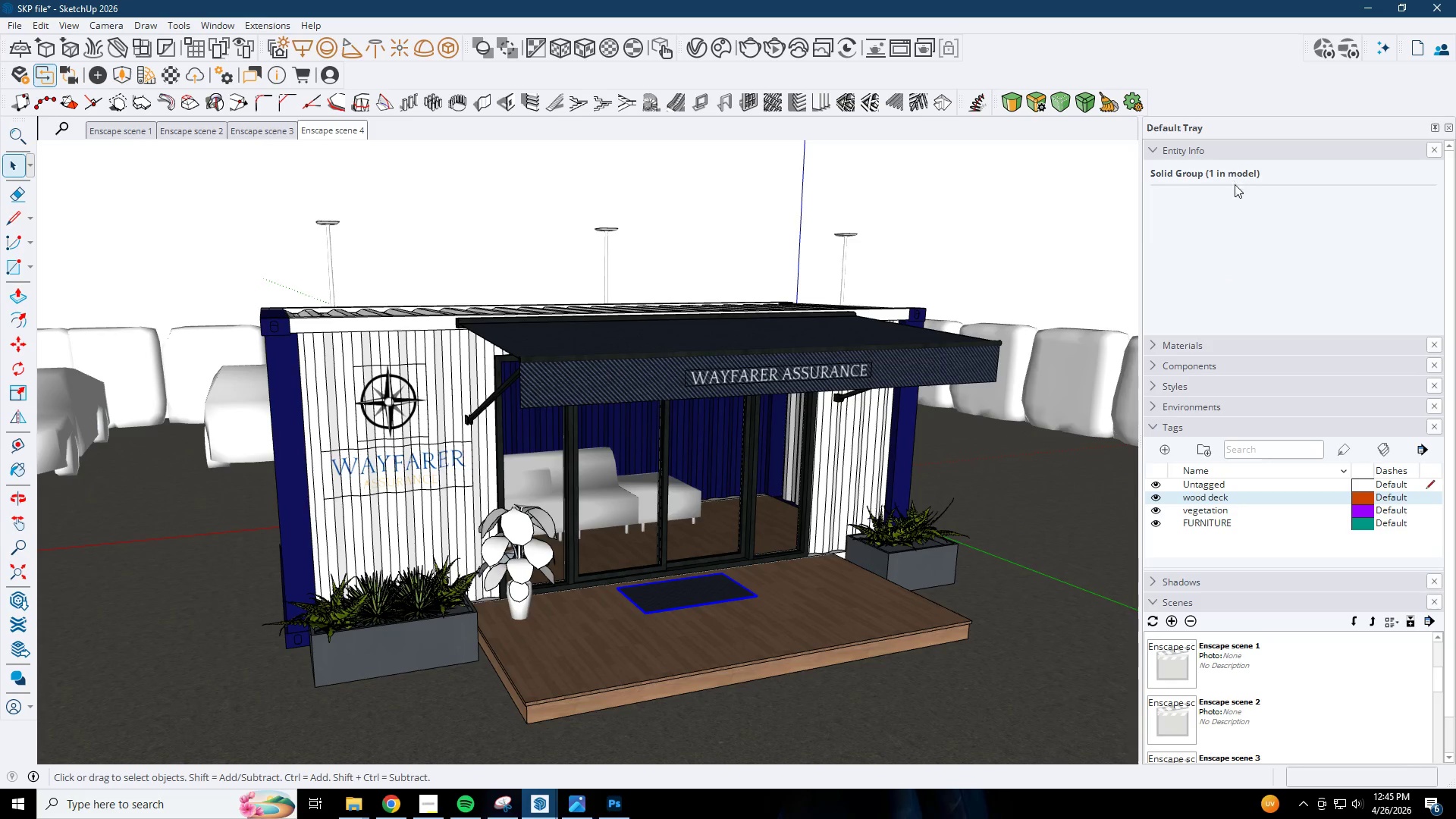 
double_click([1269, 216])
 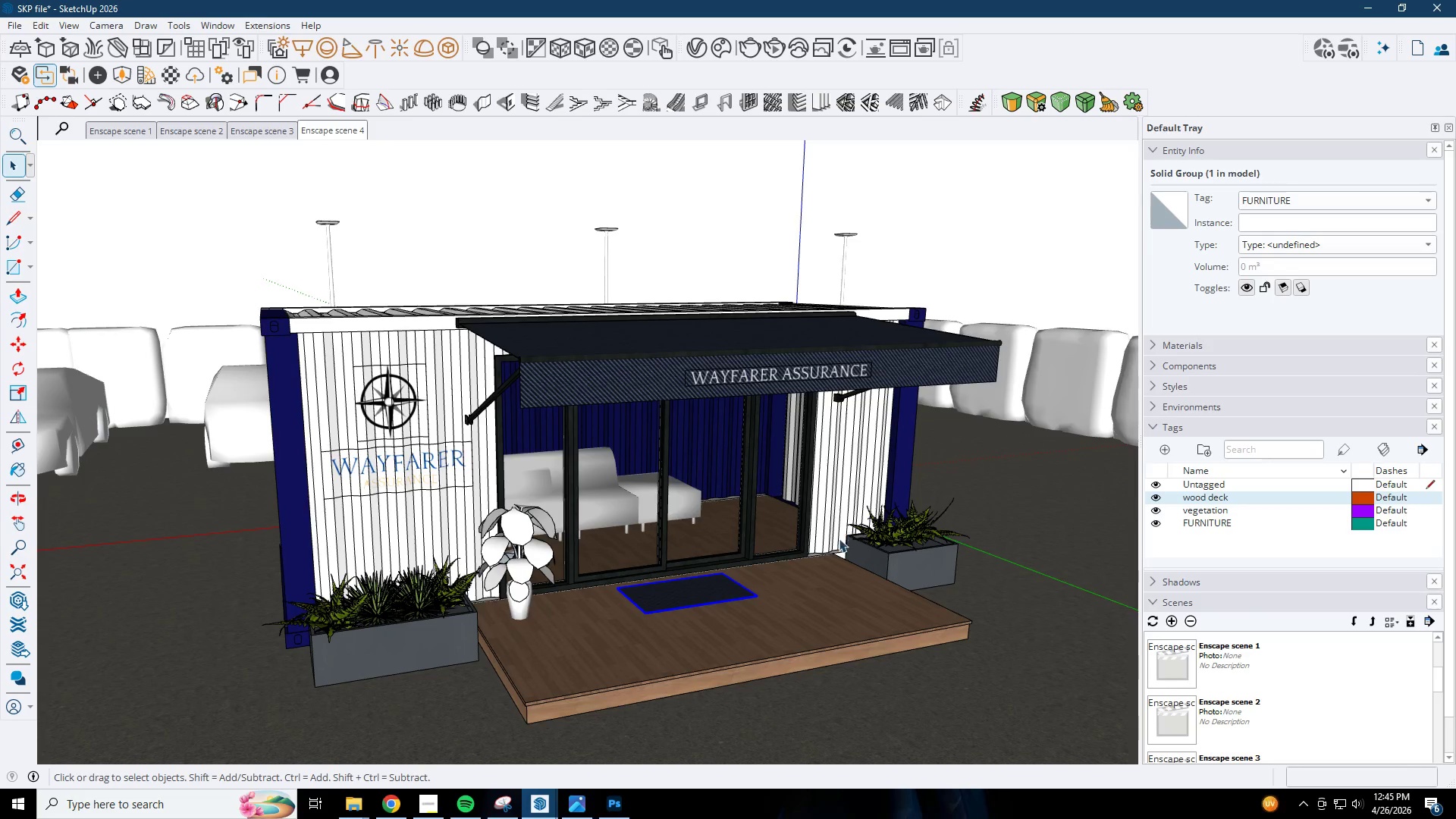 
scroll: coordinate [634, 500], scroll_direction: up, amount: 12.0
 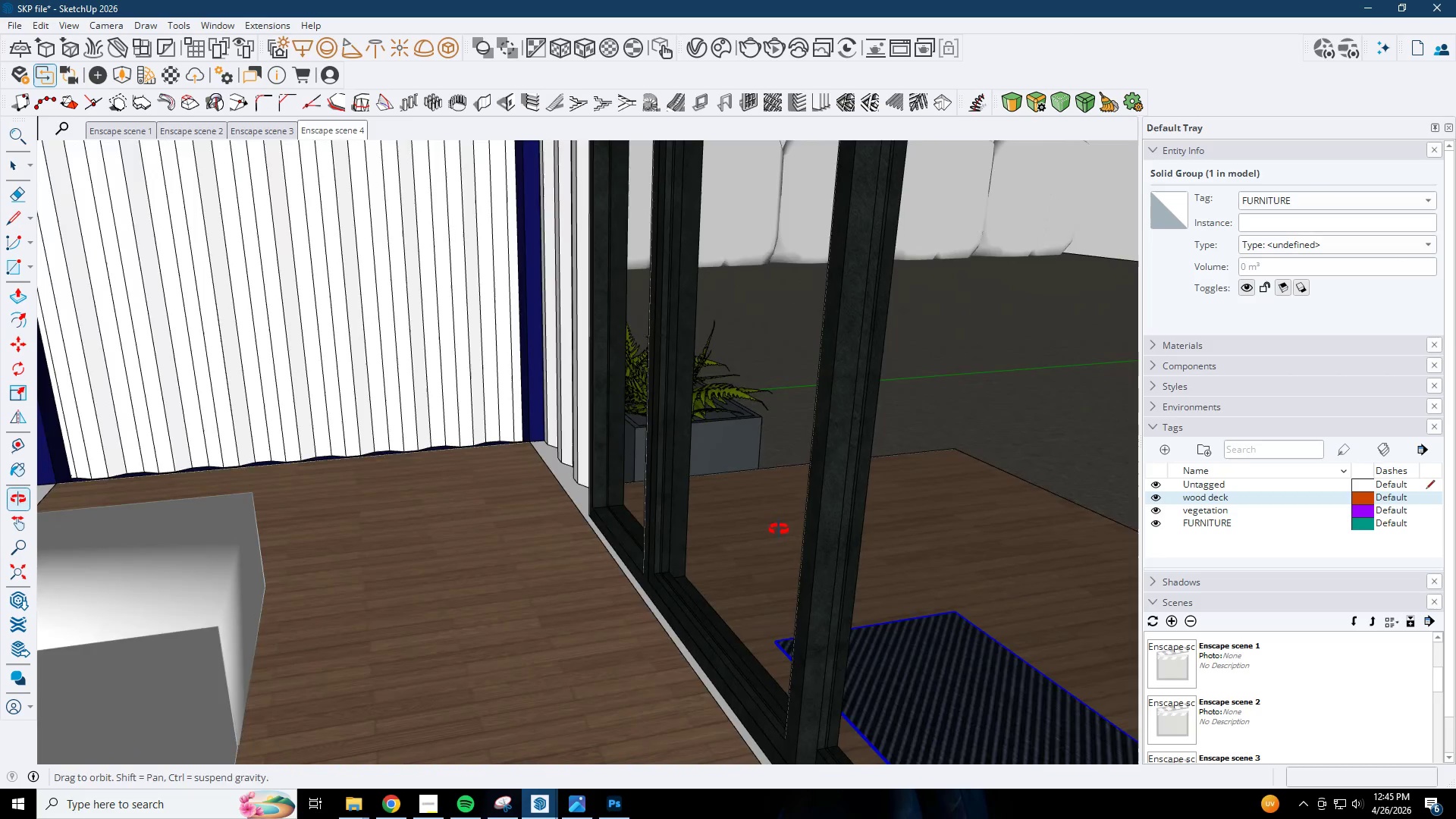 
left_click([149, 607])
 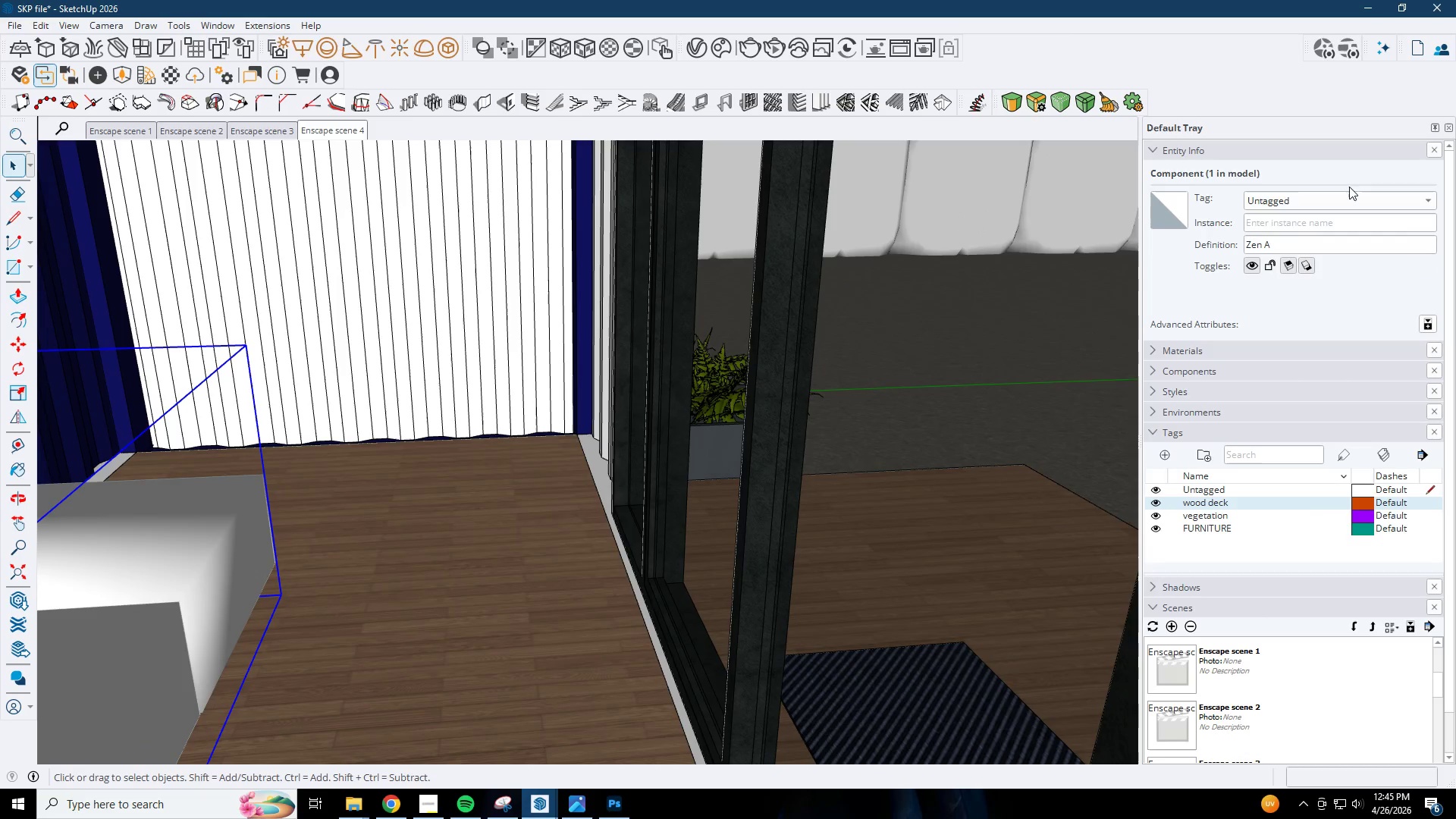 
left_click([1332, 196])
 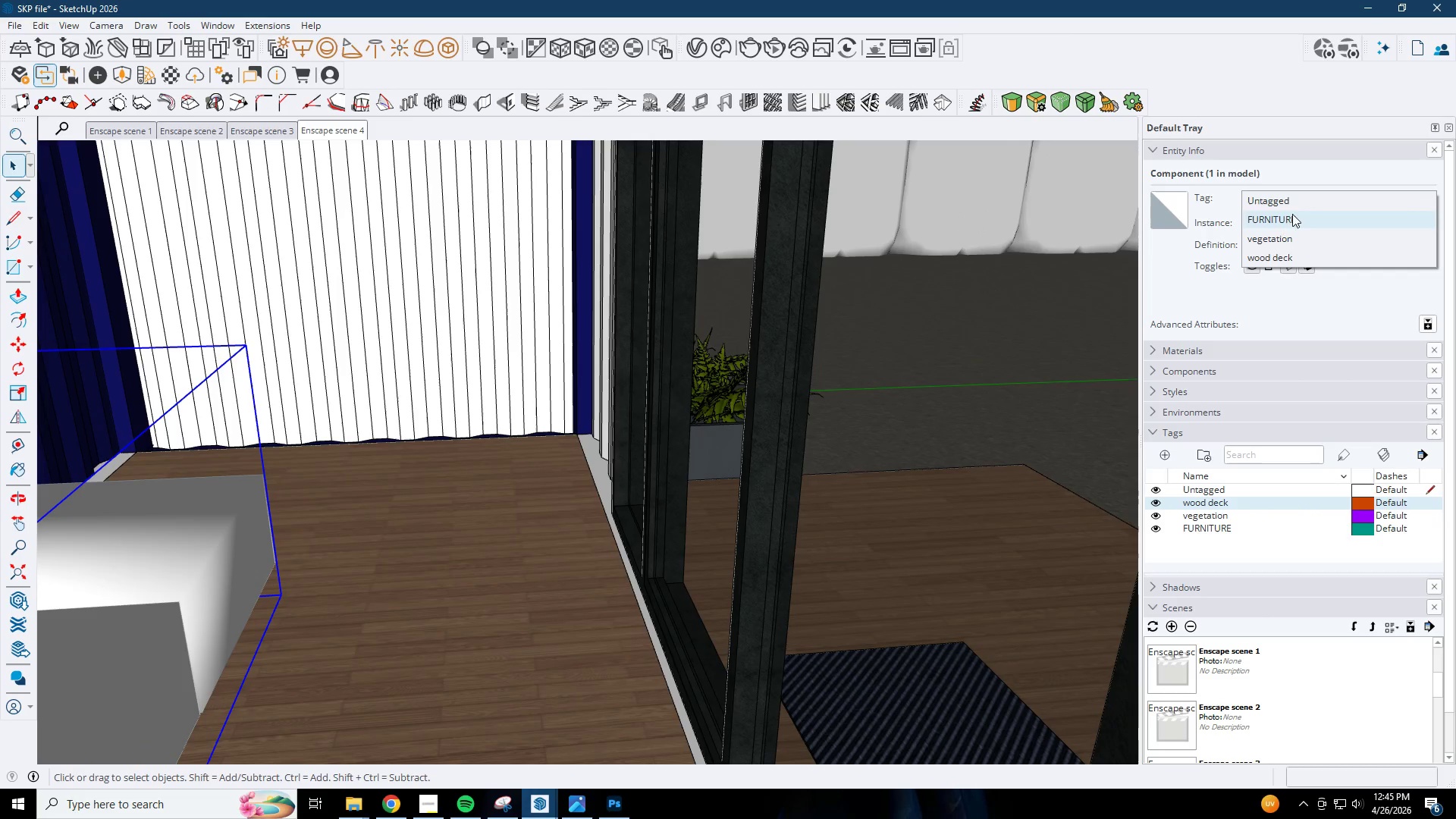 
left_click([1289, 218])
 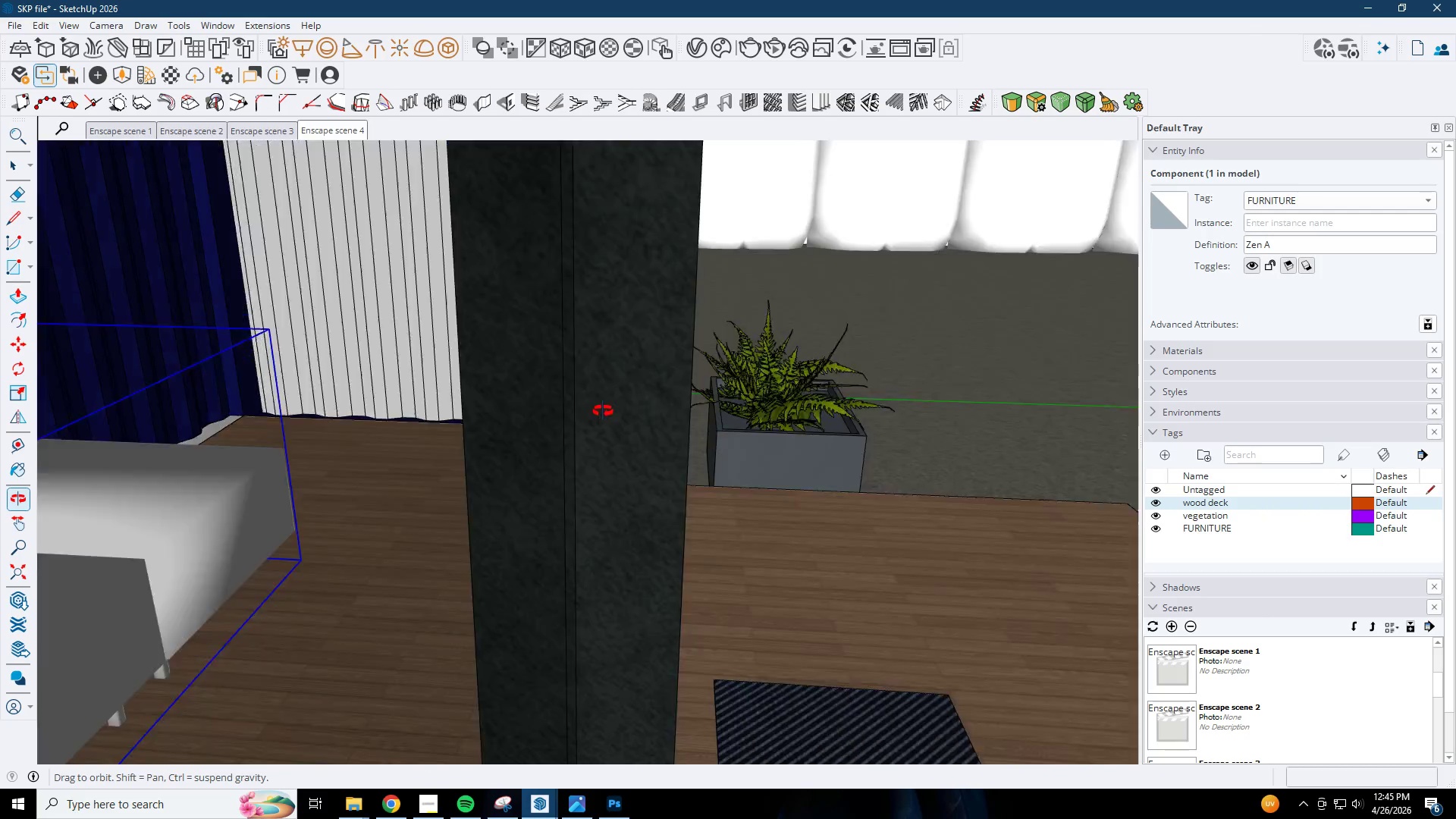 
left_click([765, 391])
 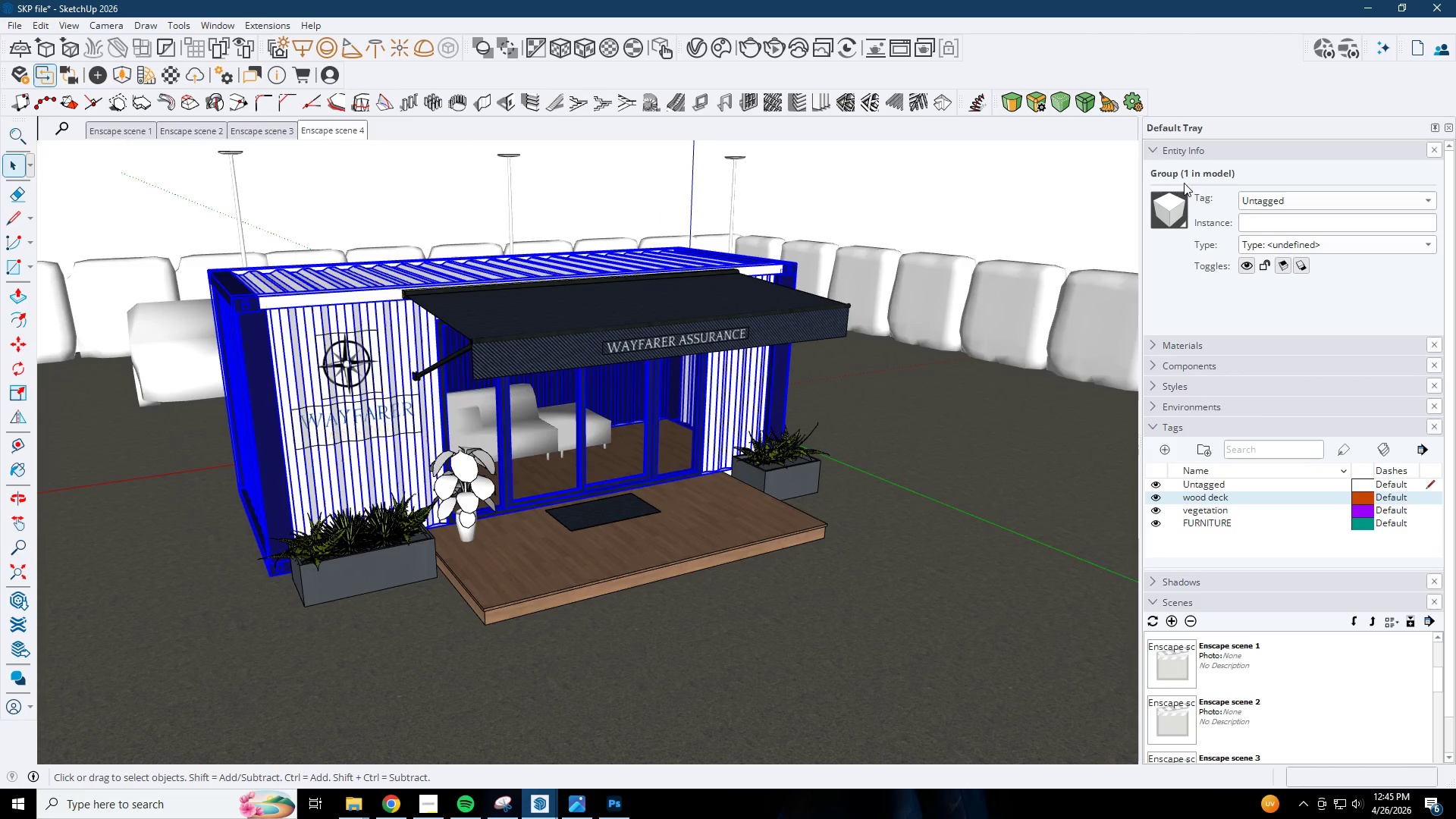 
scroll: coordinate [712, 440], scroll_direction: down, amount: 14.0
 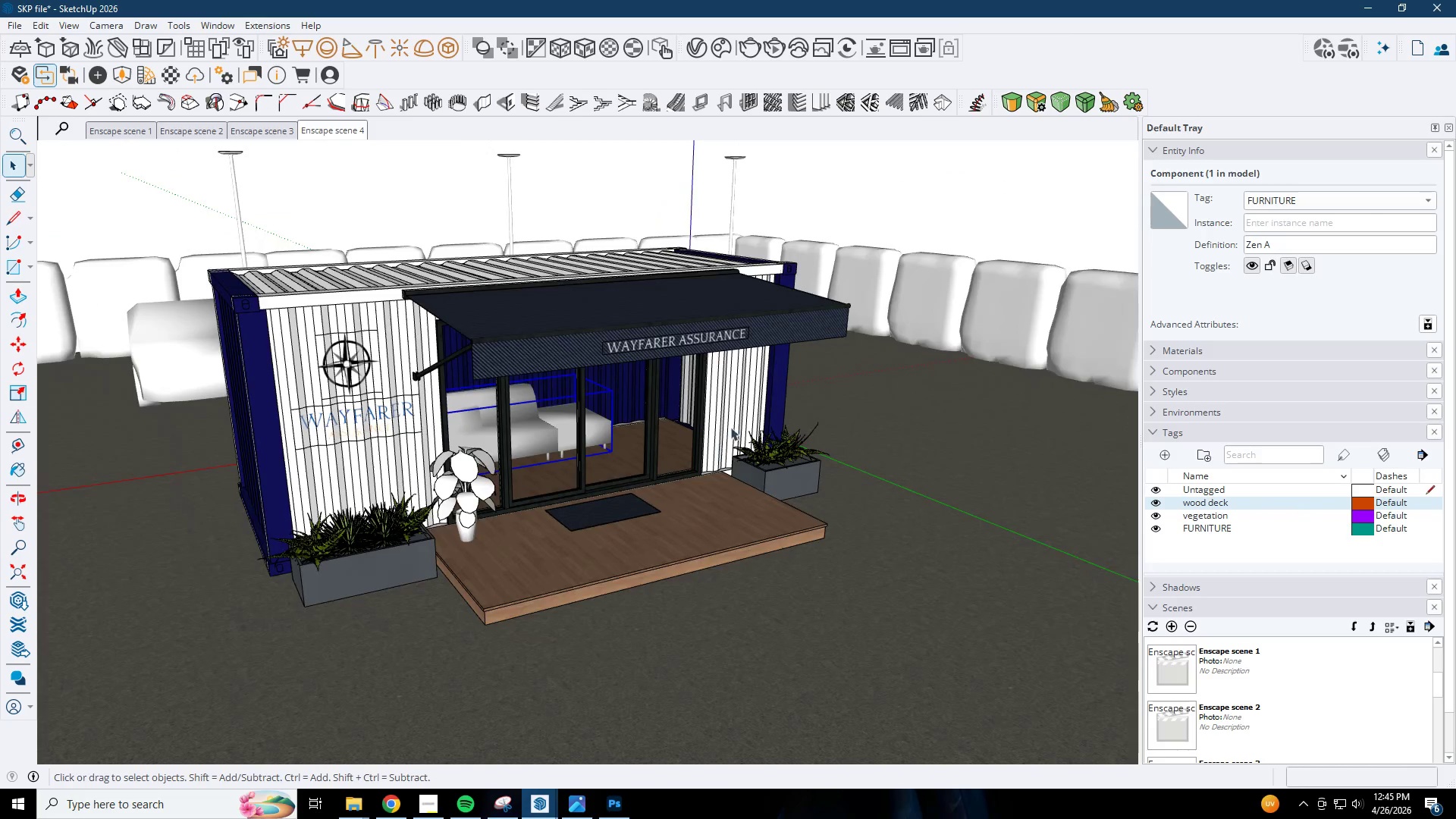 
left_click([1171, 155])
 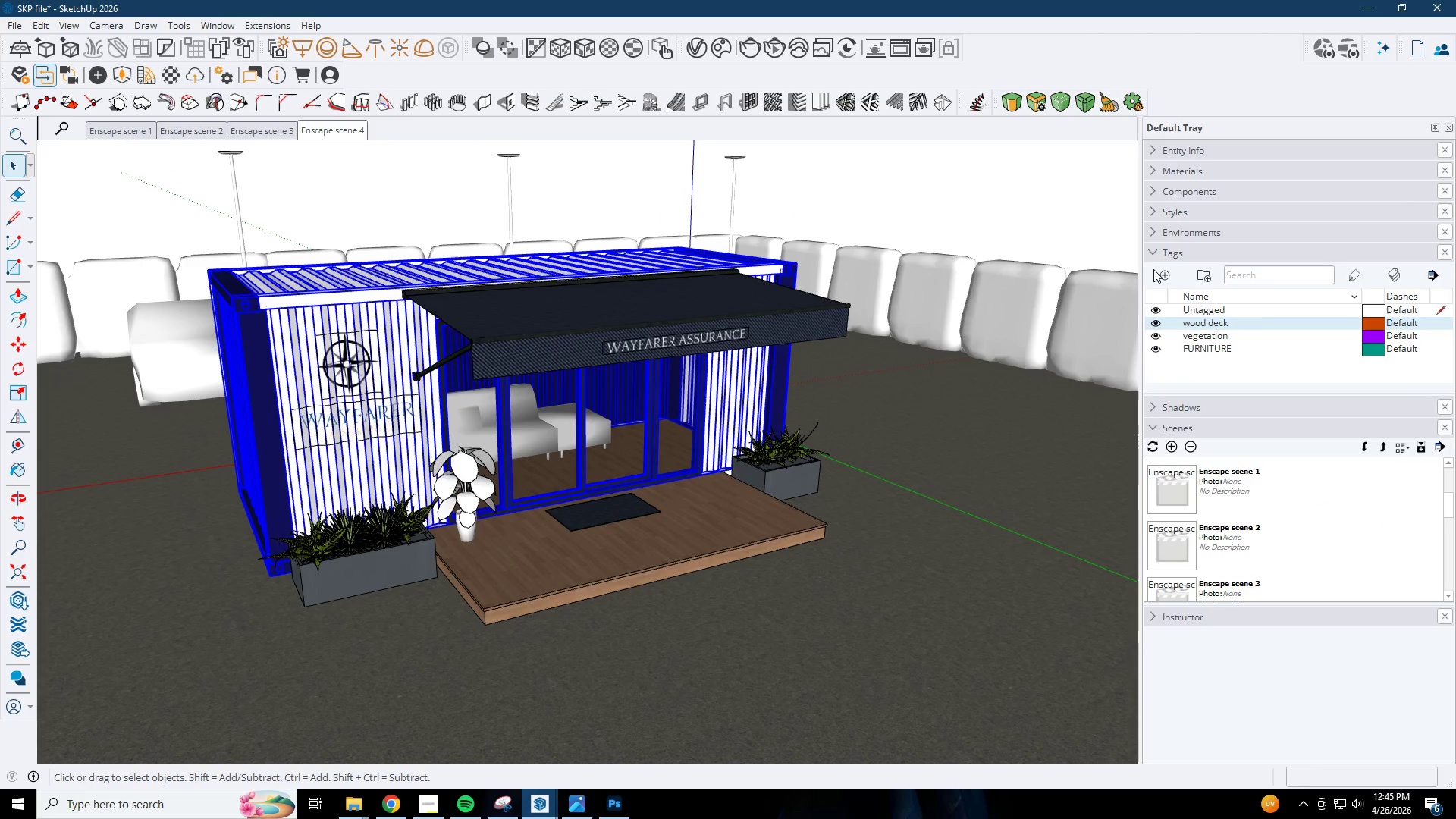 
left_click([1163, 279])
 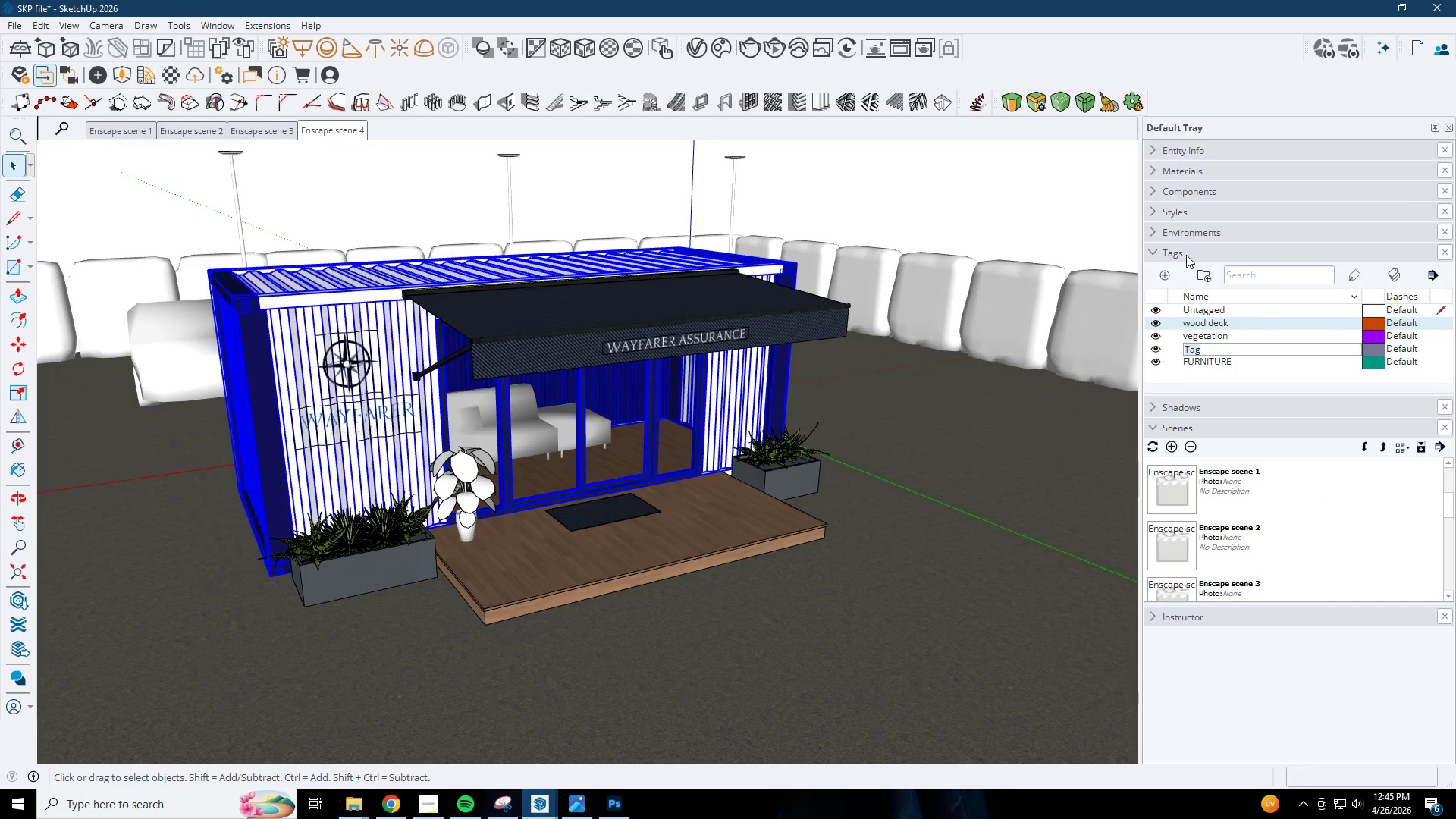 
type(c)
key(Backspace)
type(shipping container 20)
 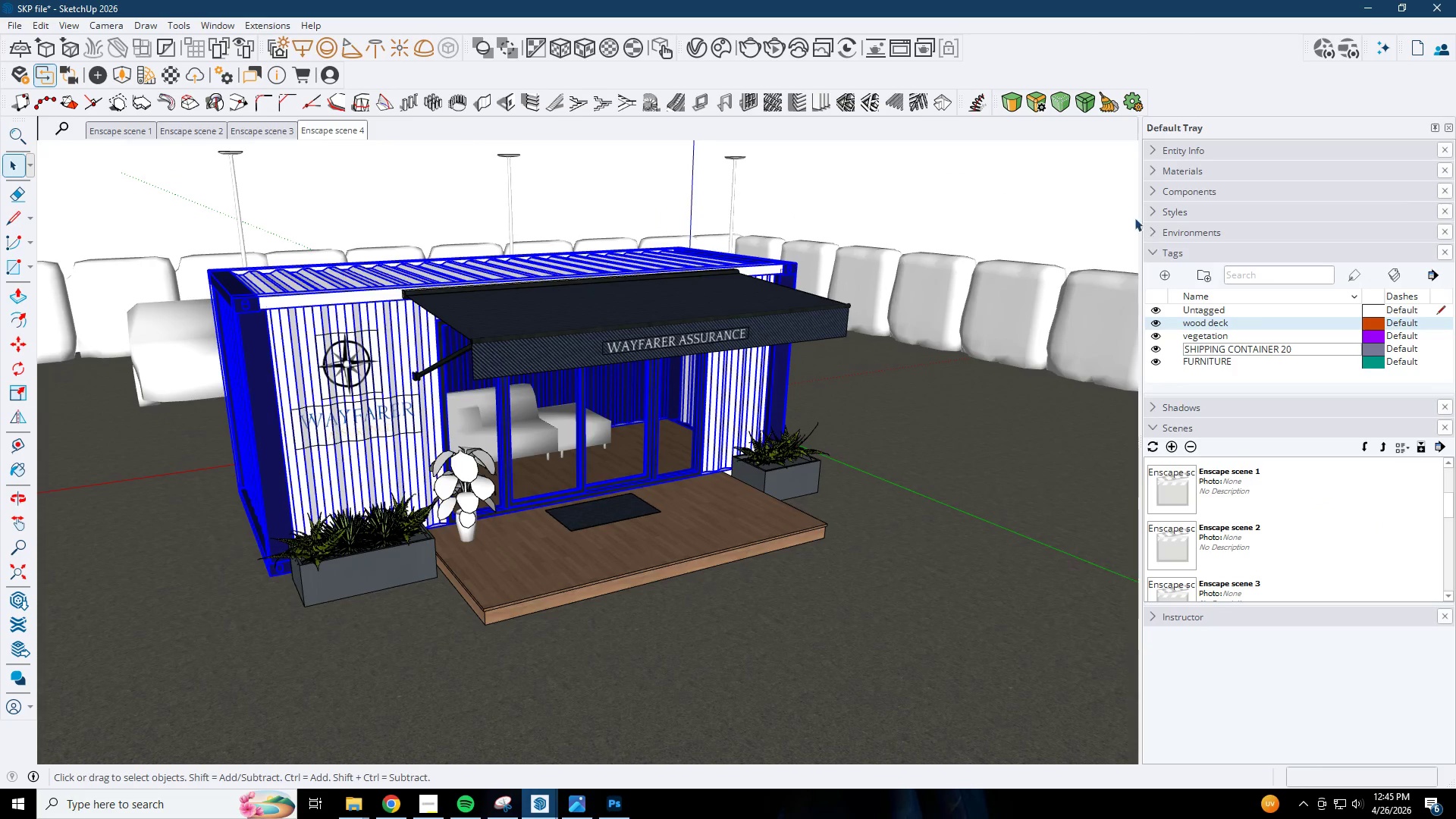 
left_click([1172, 145])
 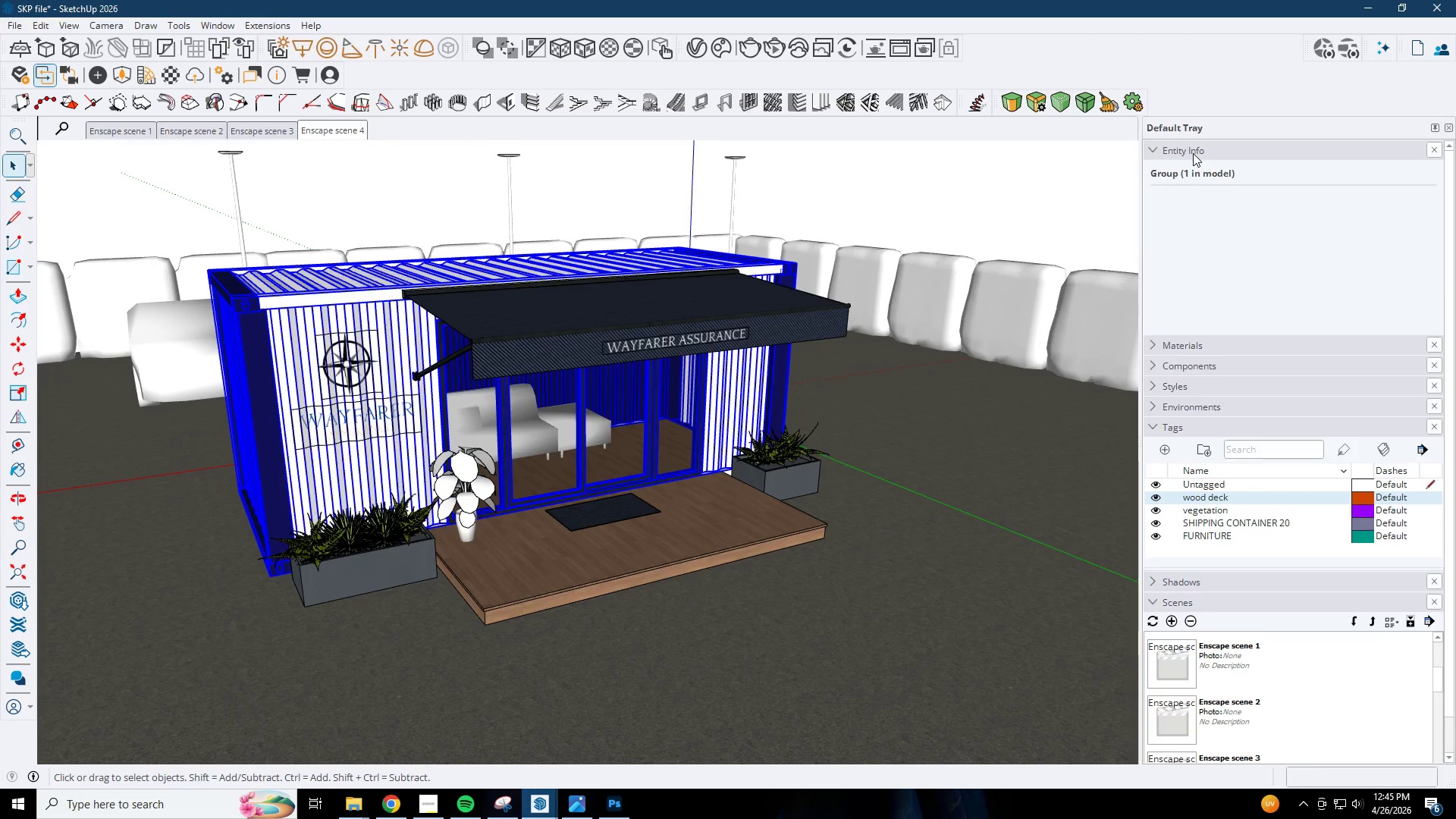 
double_click([1206, 153])
 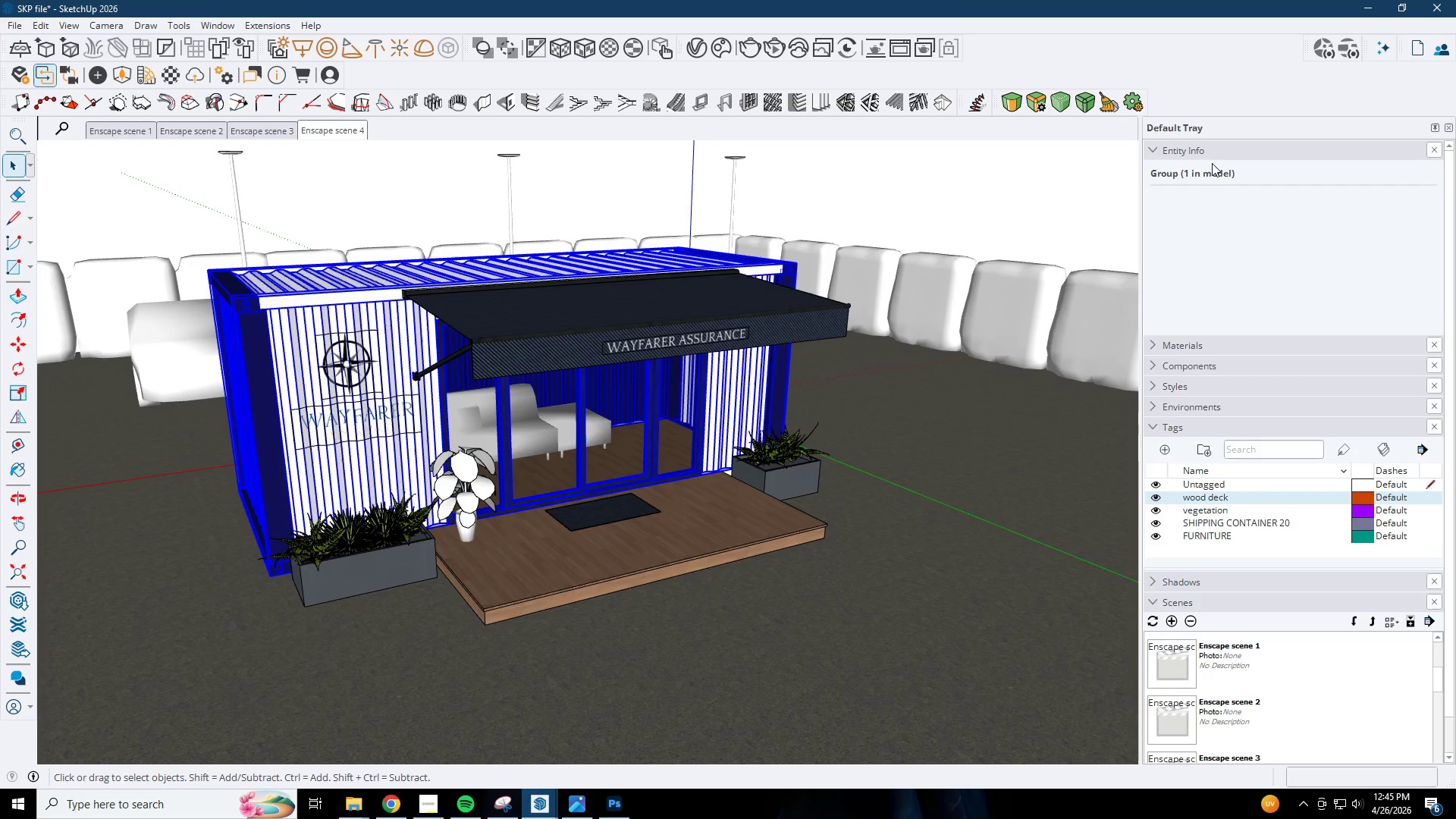 
triple_click([1212, 174])
 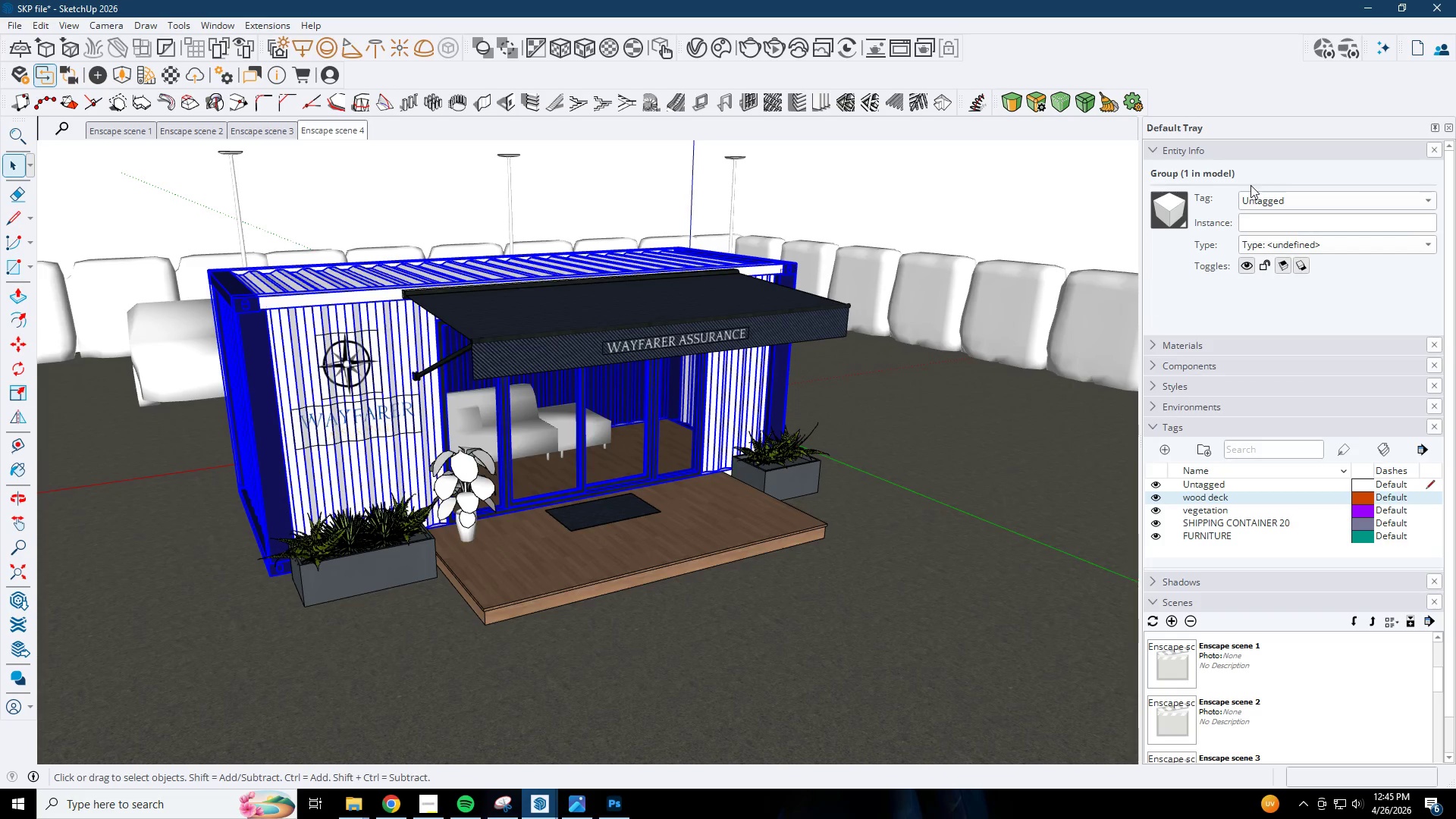 
double_click([1264, 198])
 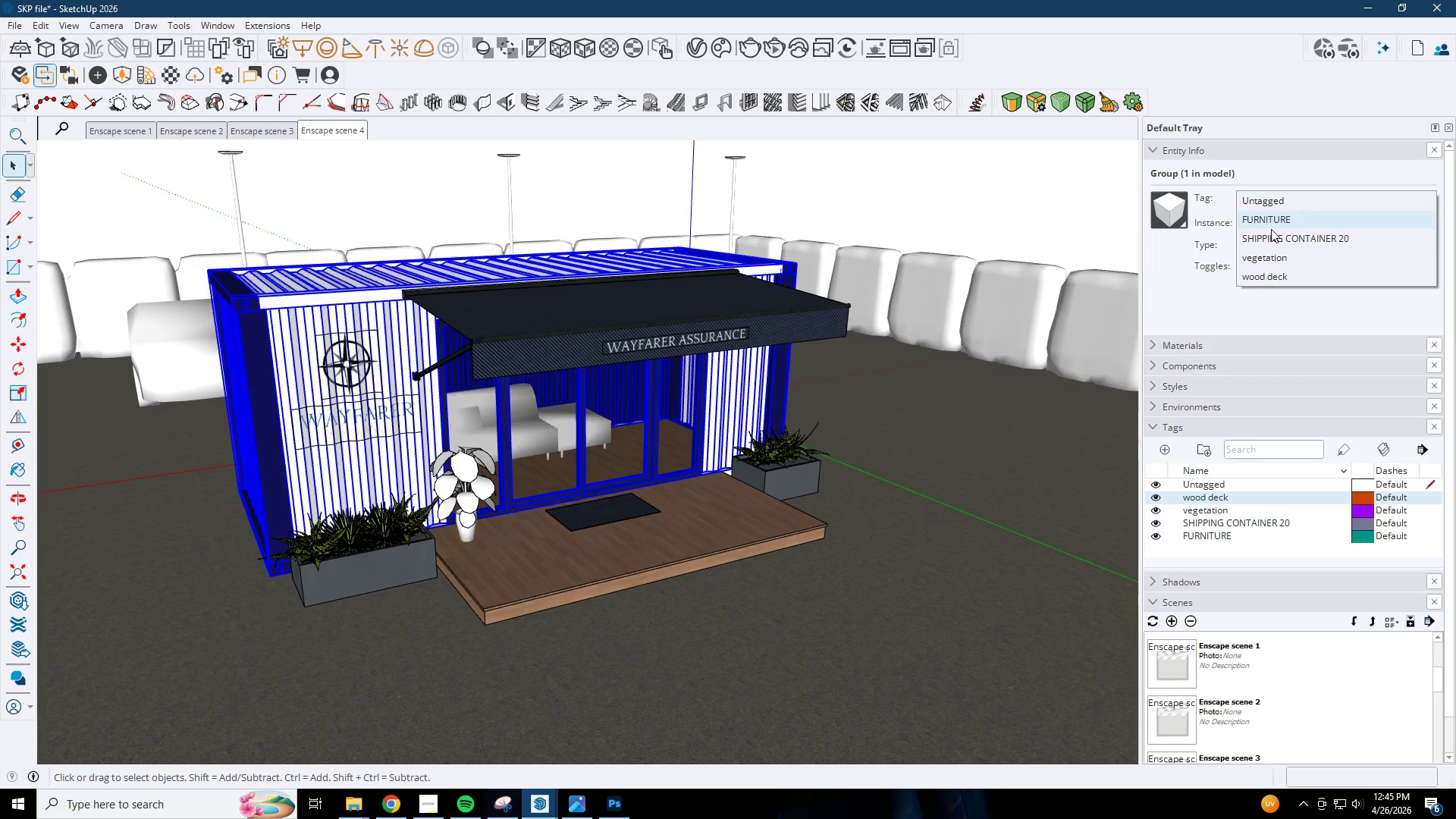 
left_click([1272, 234])
 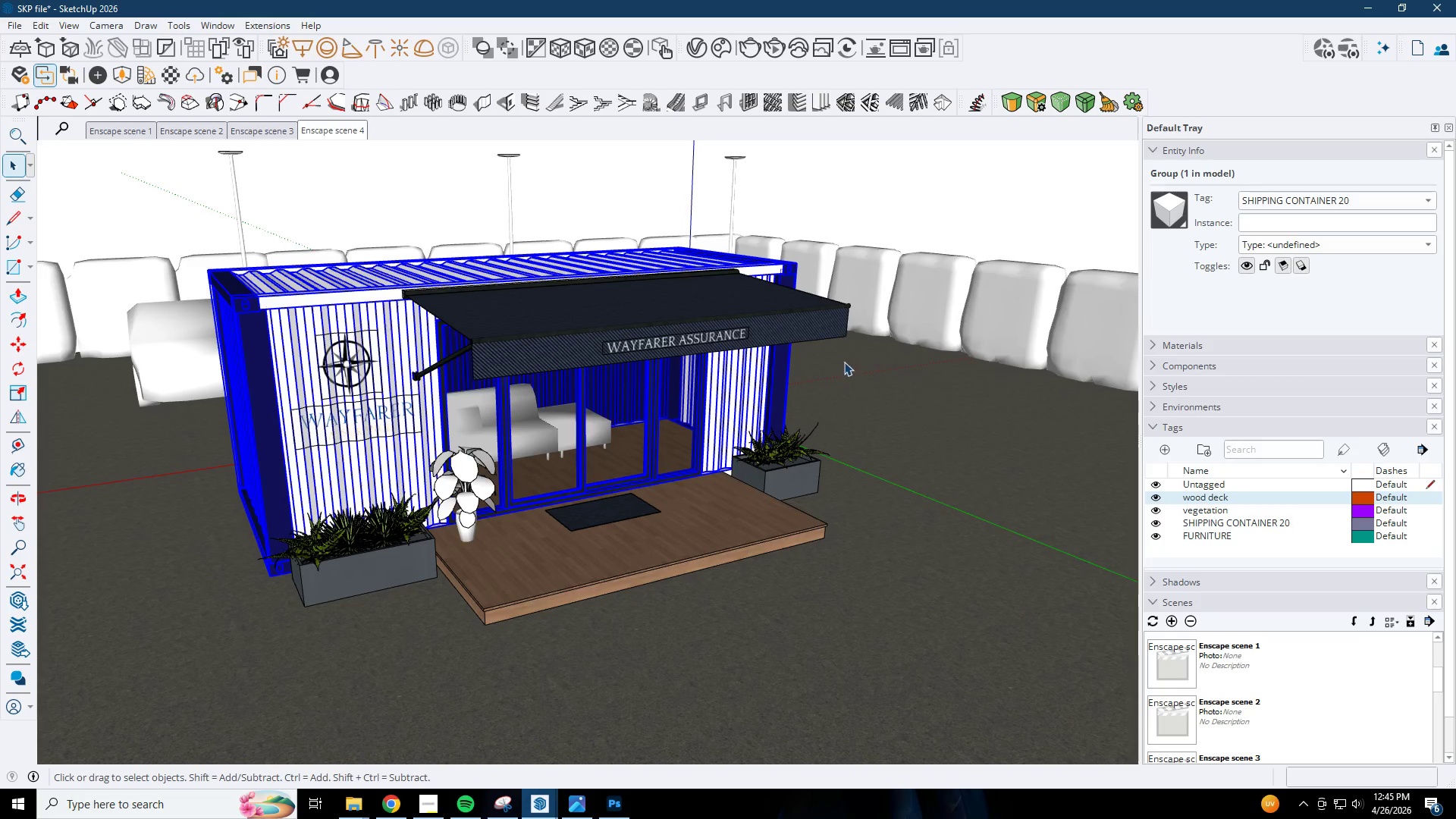 
left_click_drag(start_coordinate=[738, 342], to_coordinate=[734, 342])
 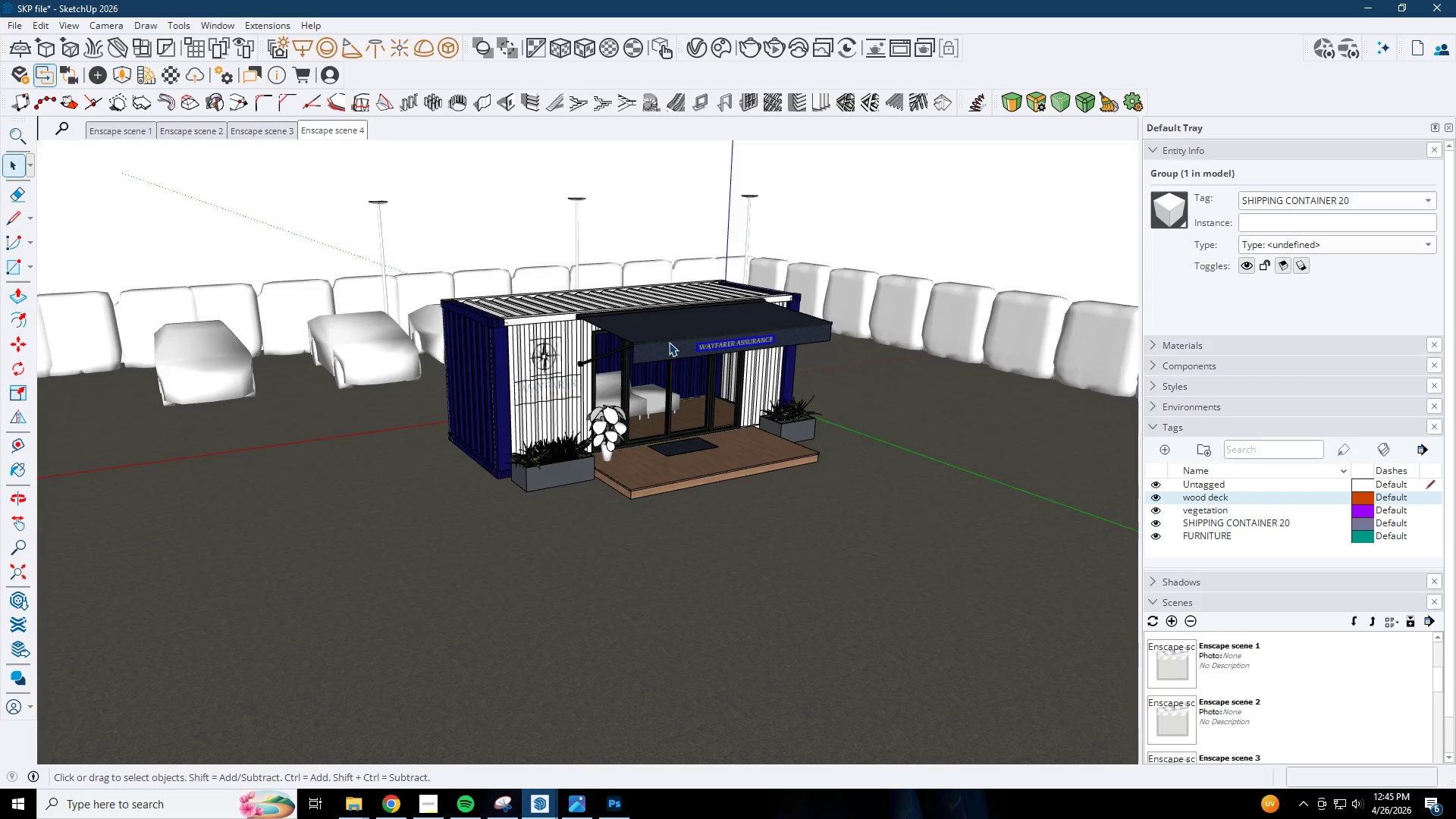 
scroll: coordinate [808, 347], scroll_direction: down, amount: 3.0
 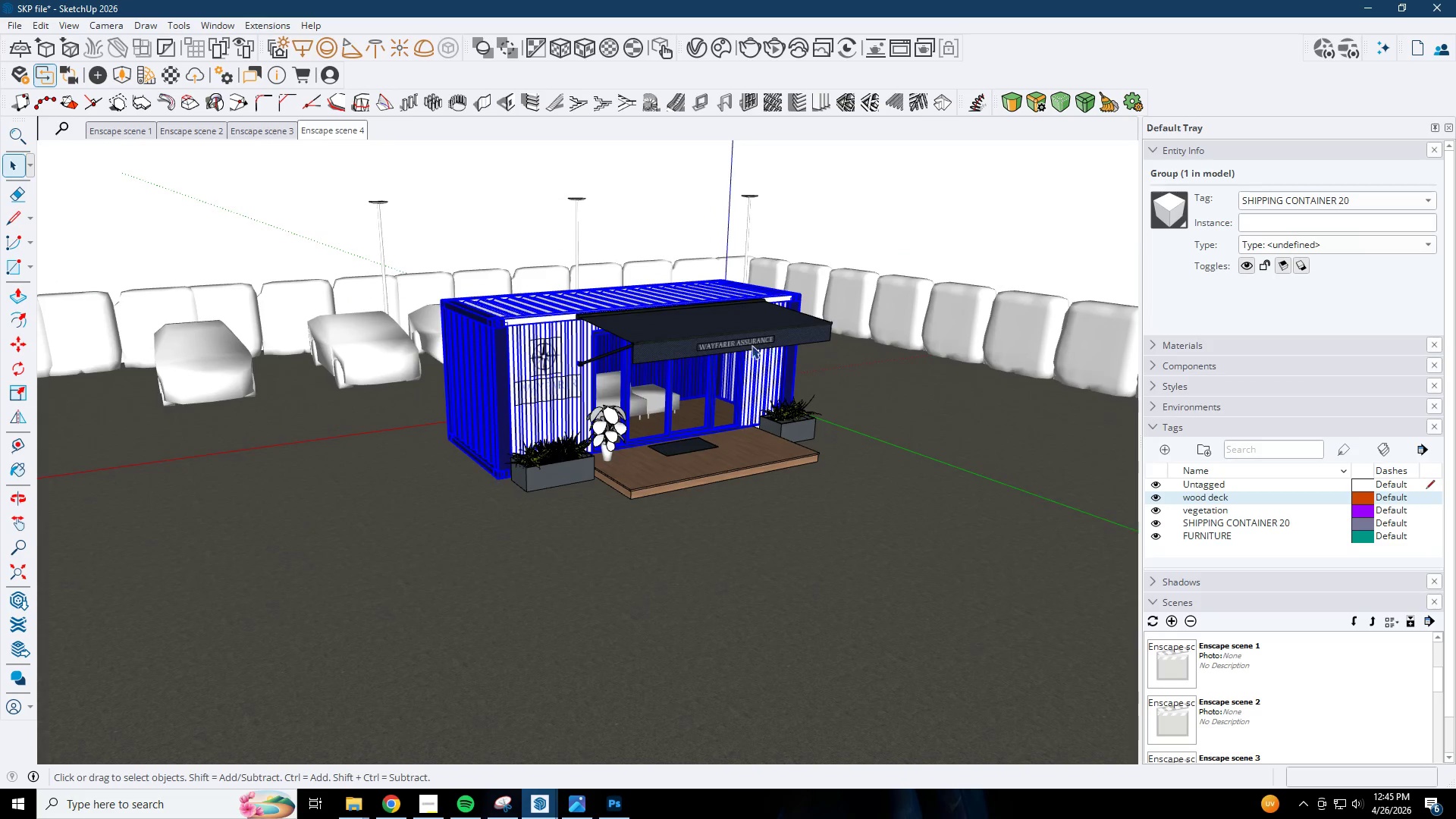 
hold_key(key=ControlLeft, duration=1.5)
 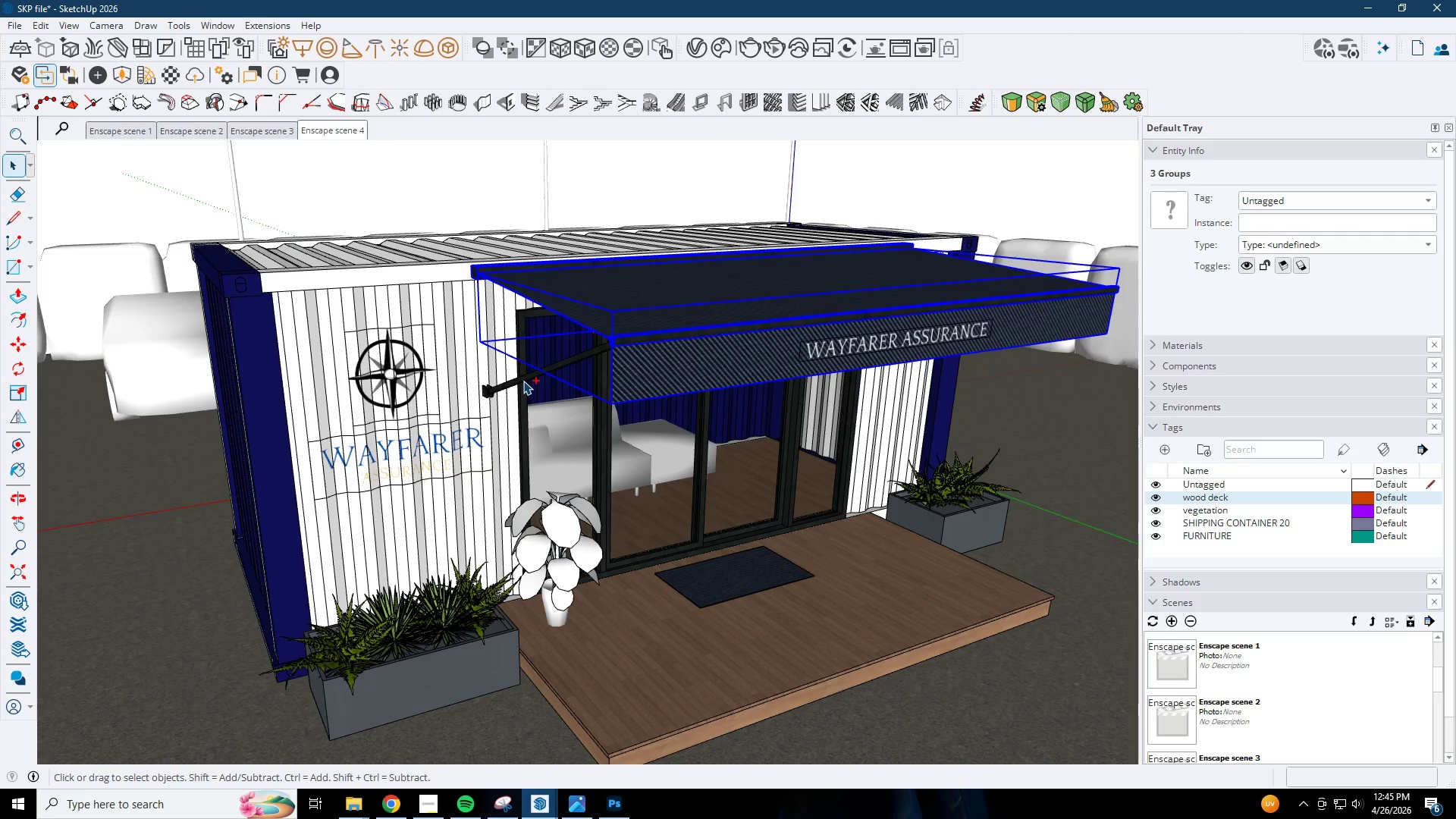 
scroll: coordinate [616, 356], scroll_direction: up, amount: 11.0
 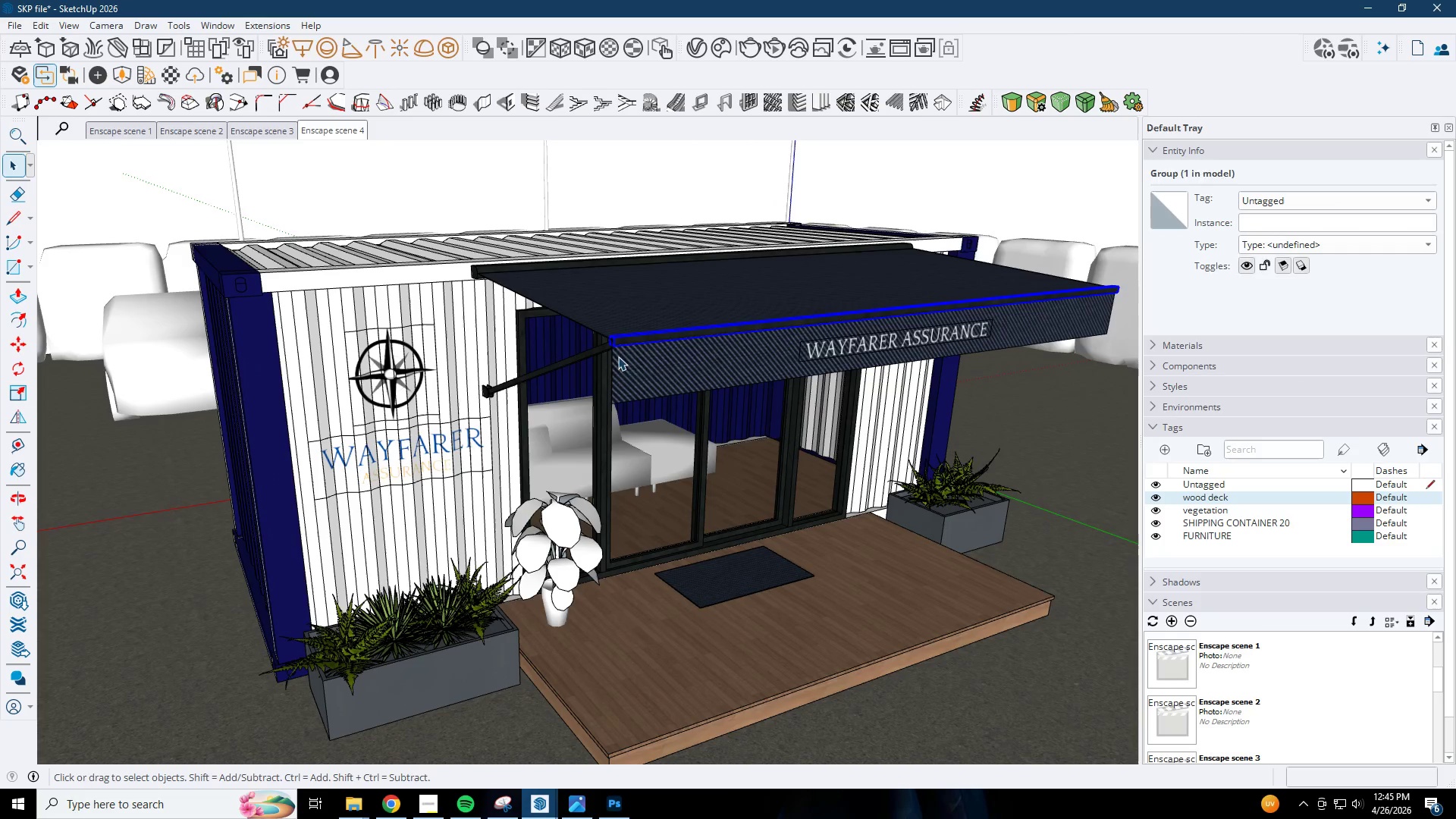 
left_click([505, 265])
 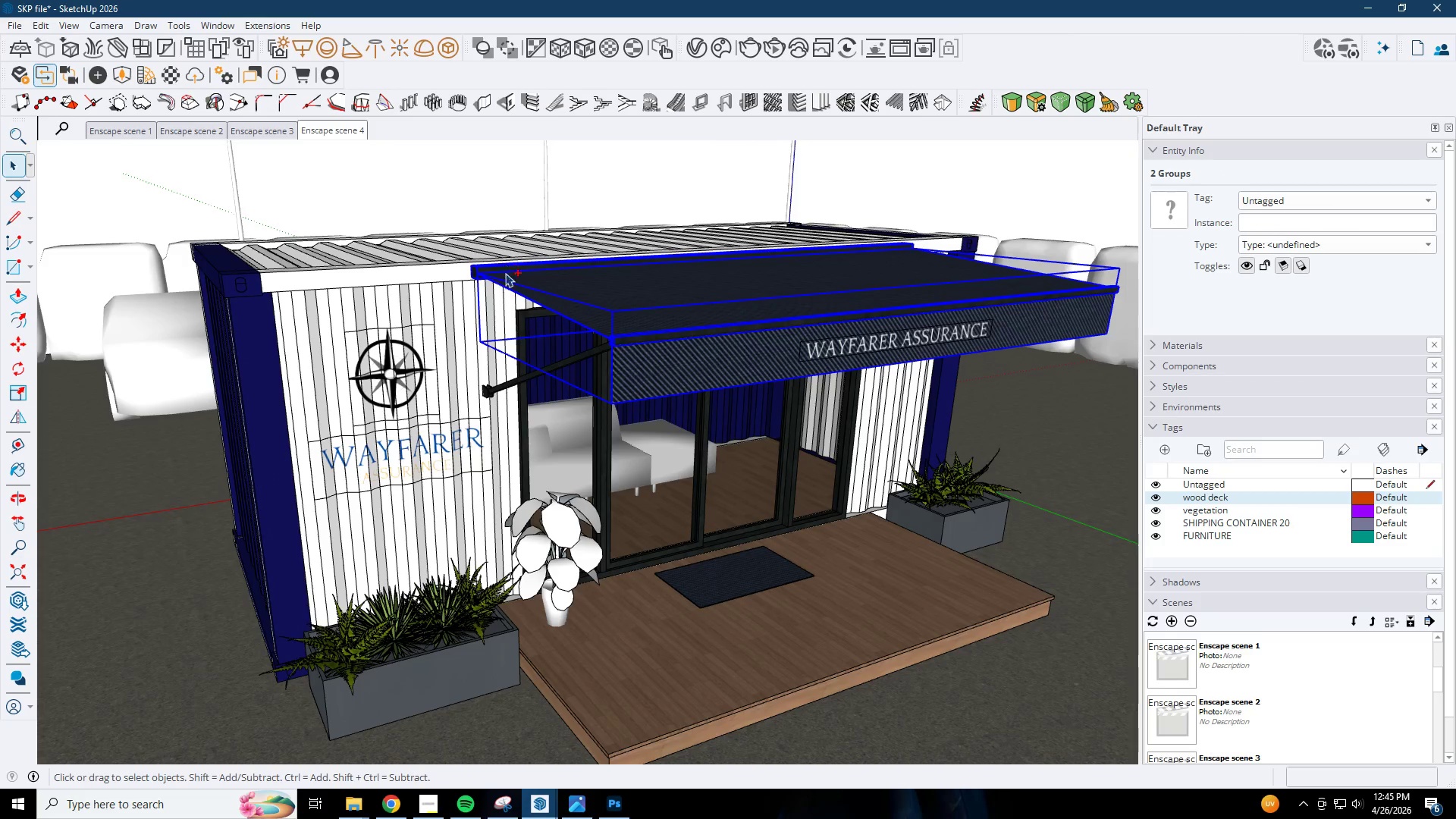 
hold_key(key=ControlLeft, duration=0.84)
left_click([523, 381])
 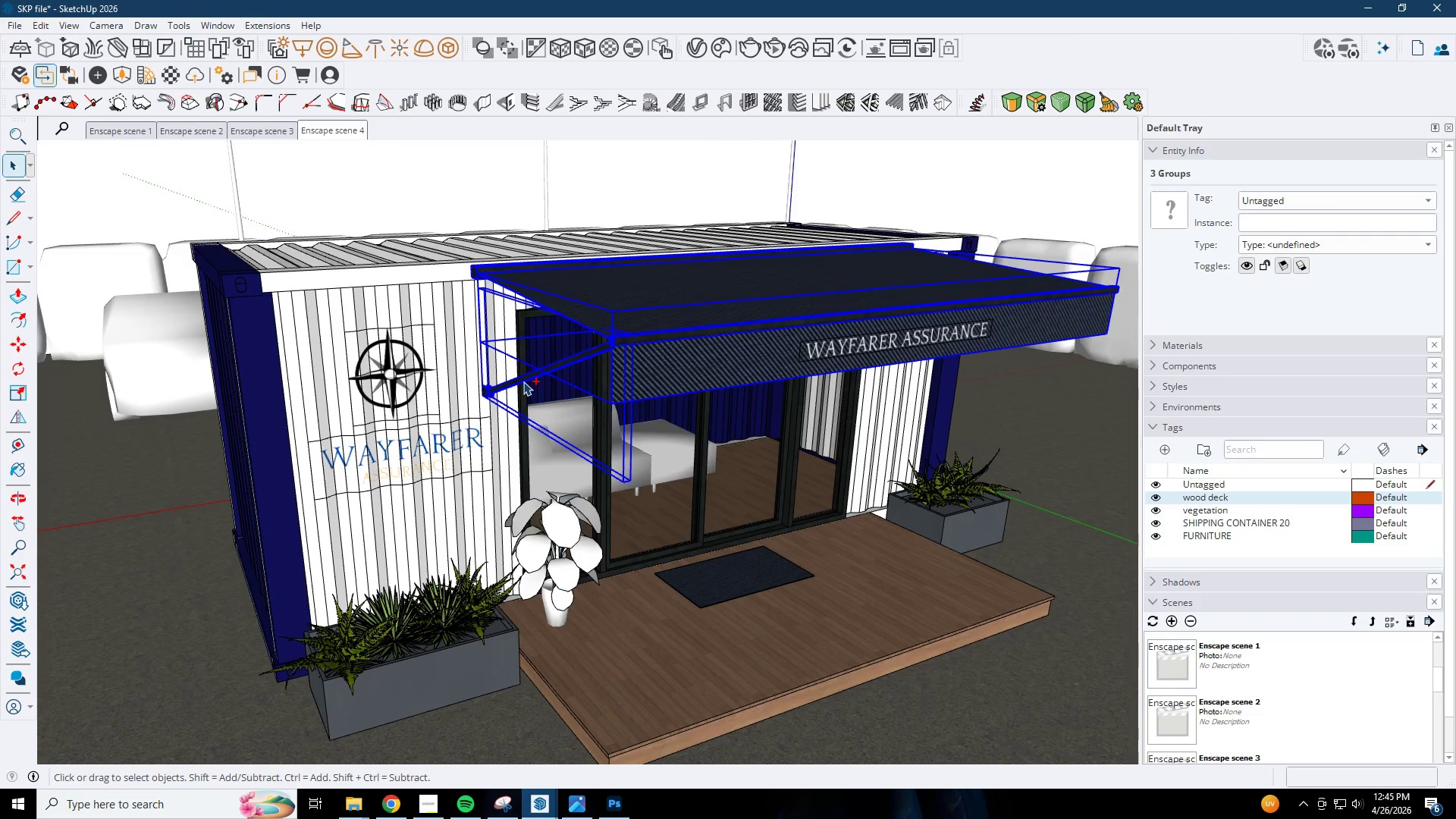 
scroll: coordinate [837, 376], scroll_direction: down, amount: 5.0
 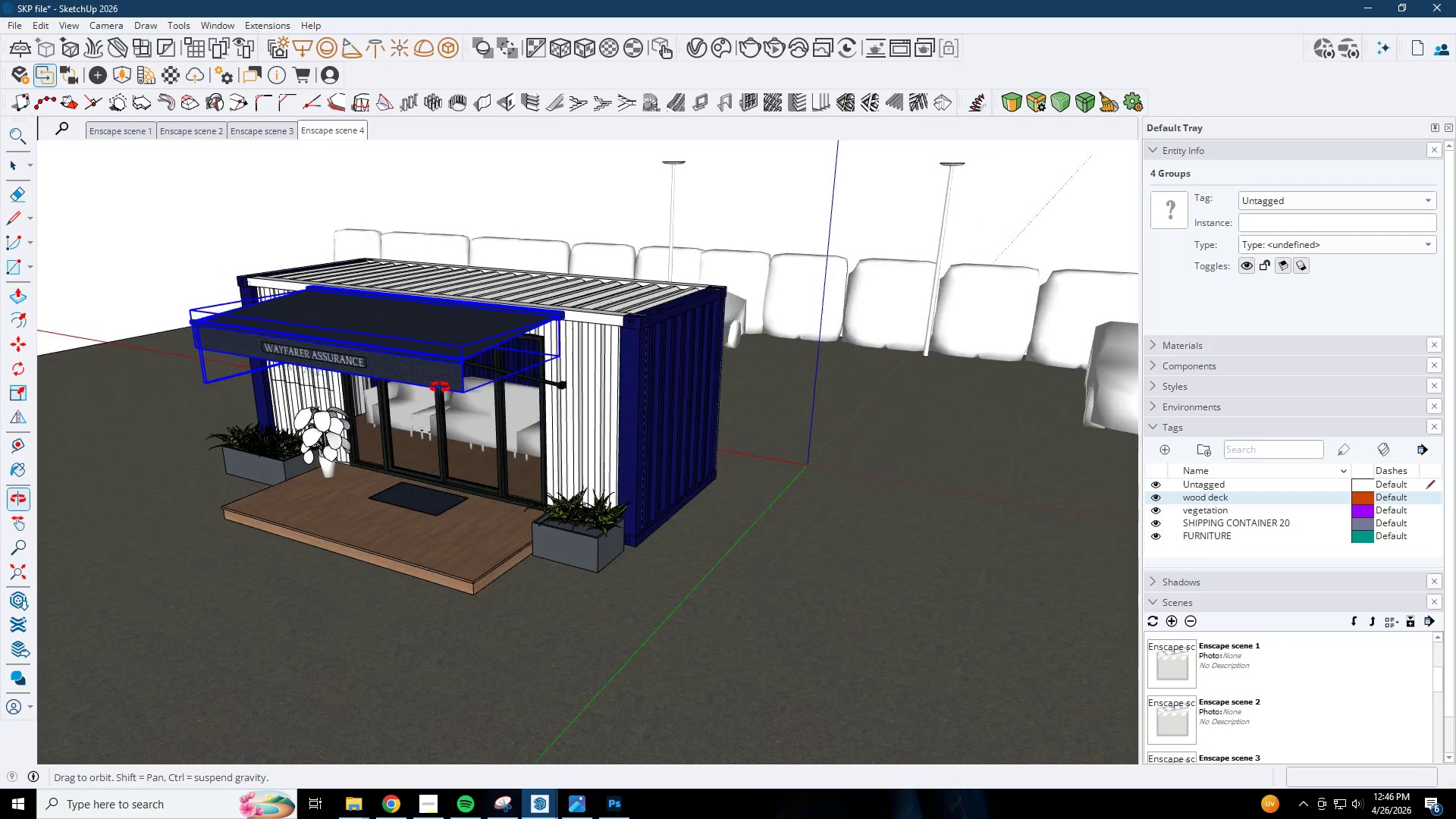 
hold_key(key=ControlLeft, duration=0.5)
left_click([540, 379])
 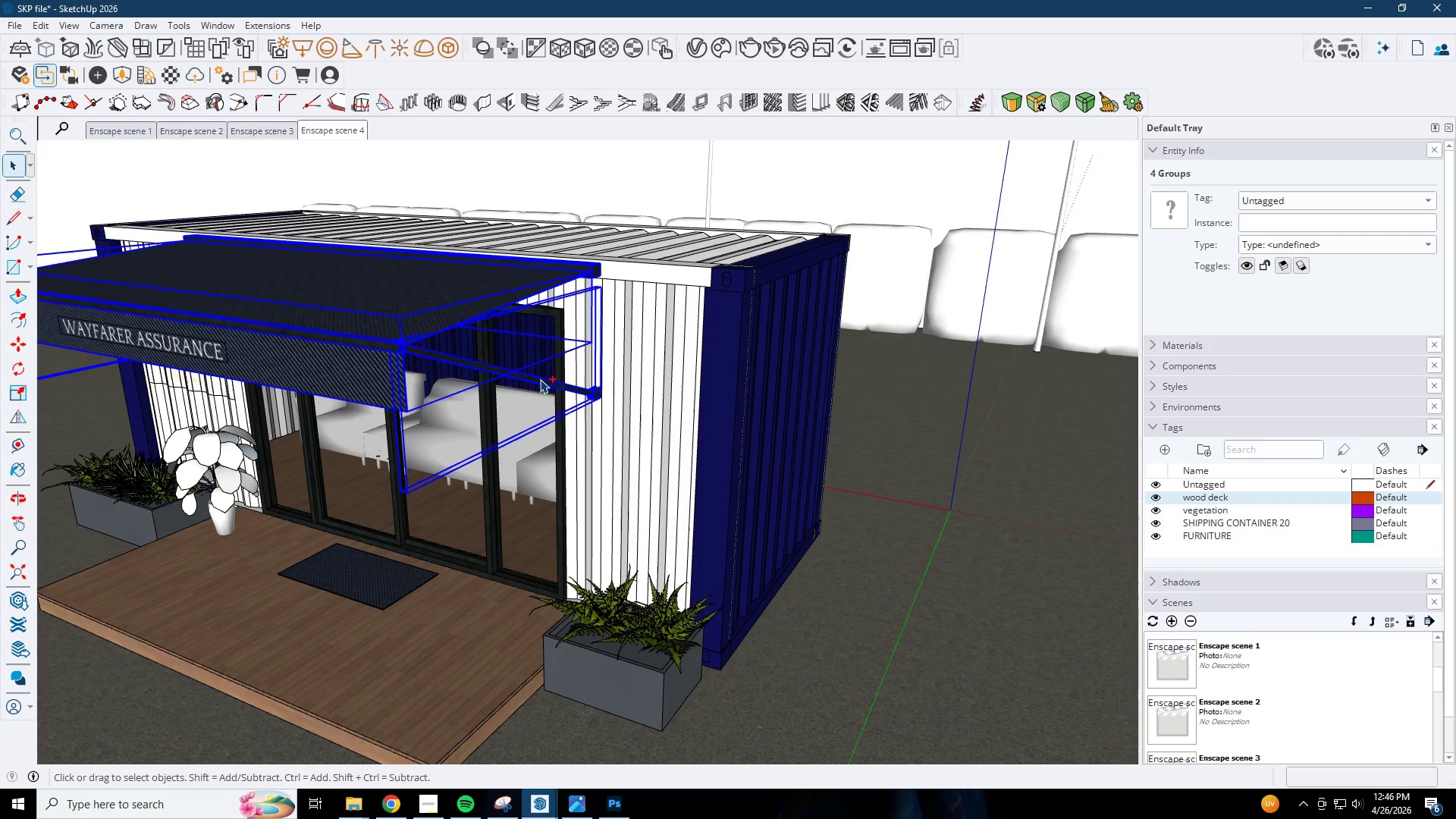 
scroll: coordinate [516, 350], scroll_direction: up, amount: 5.0
 